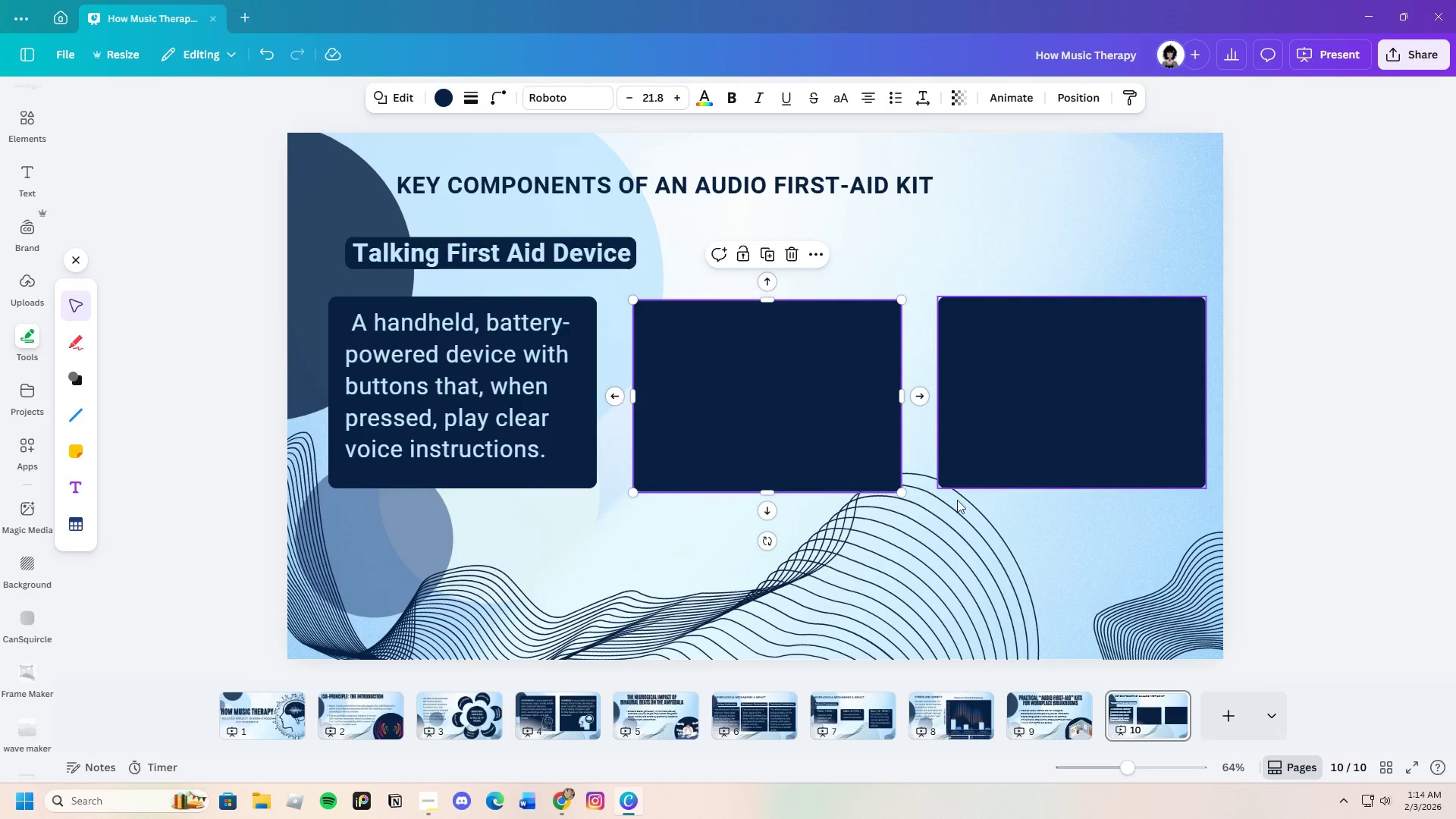 
left_click([921, 527])
 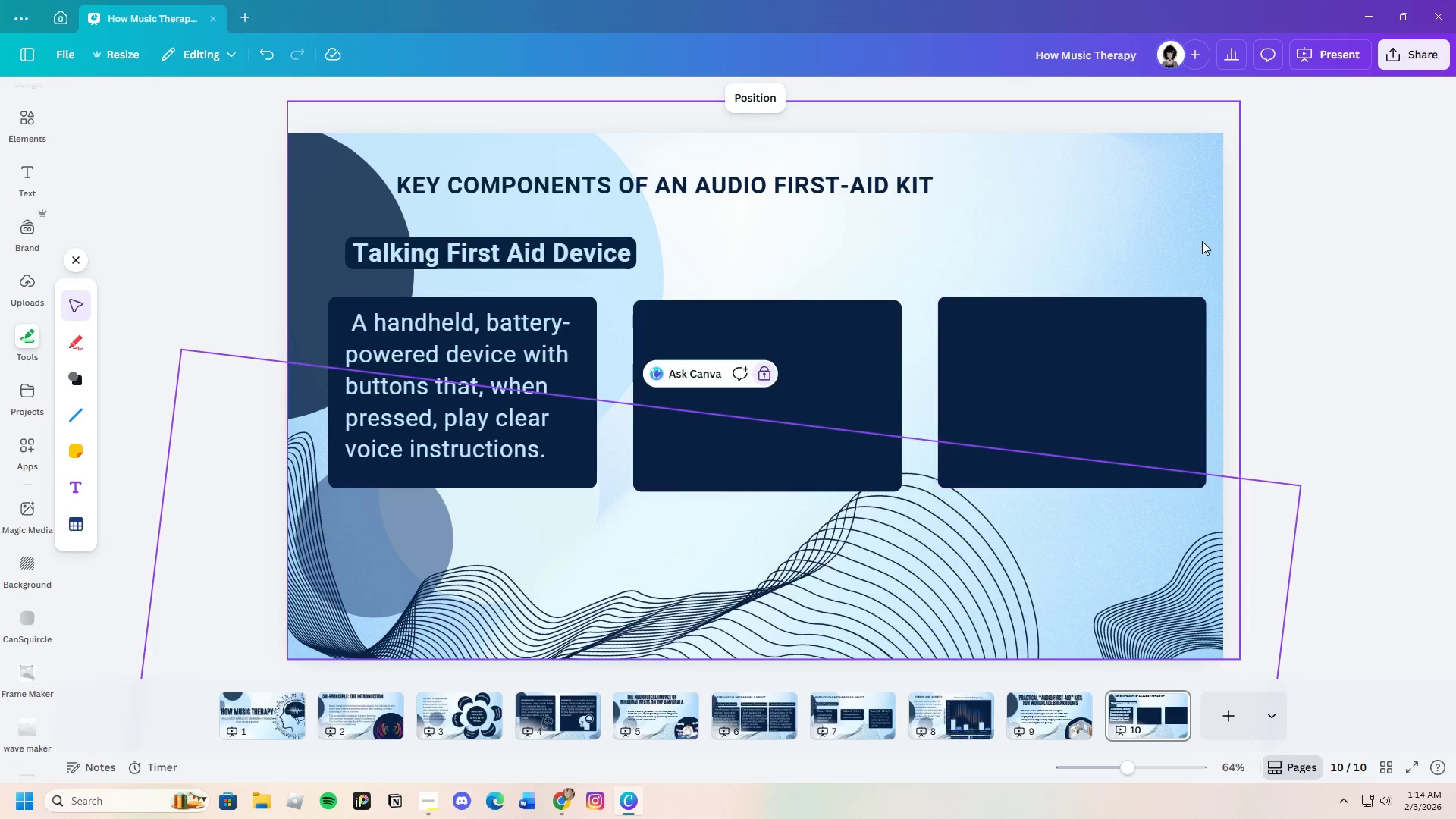 
left_click([1203, 230])
 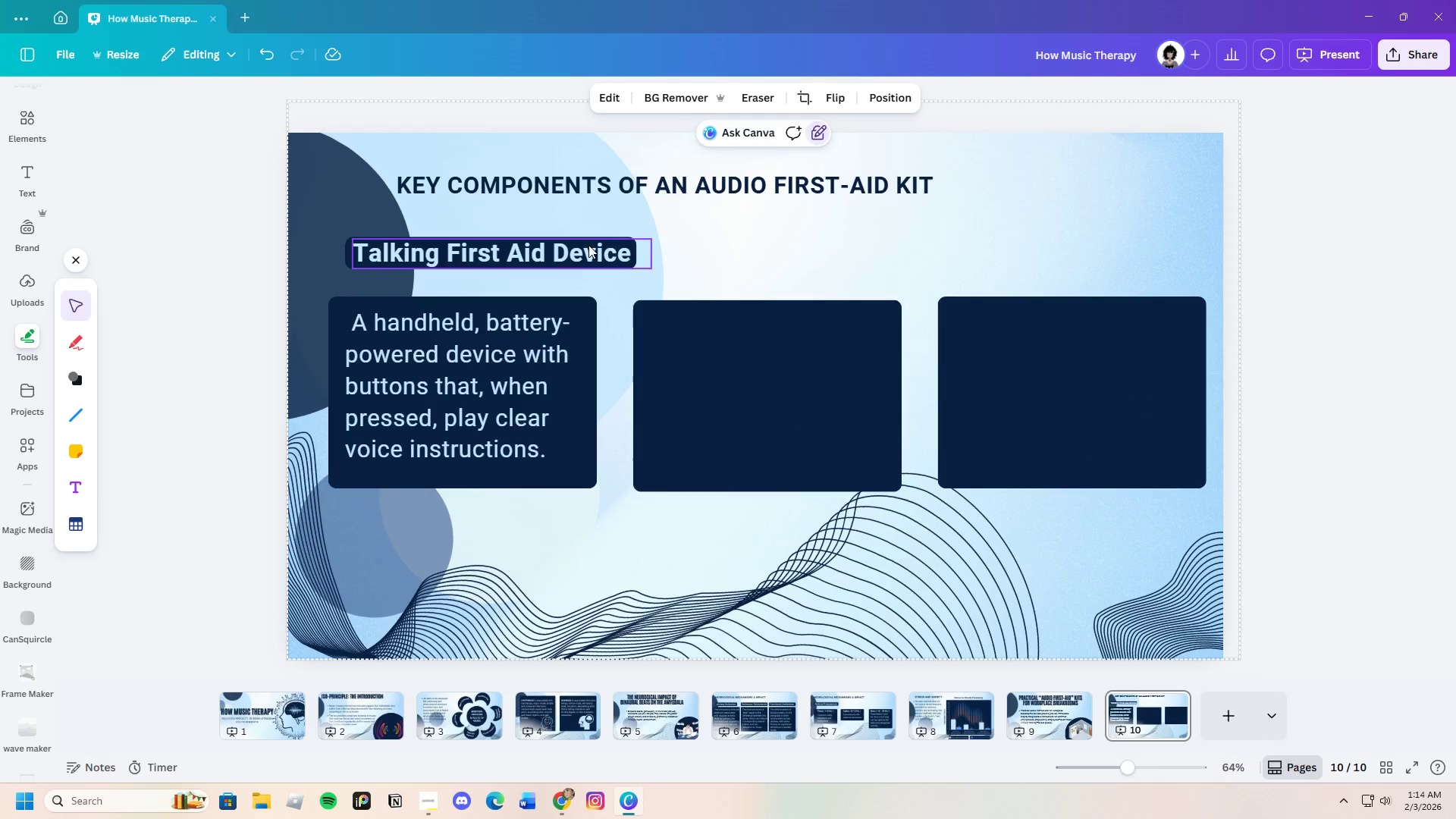 
left_click_drag(start_coordinate=[677, 243], to_coordinate=[535, 251])
 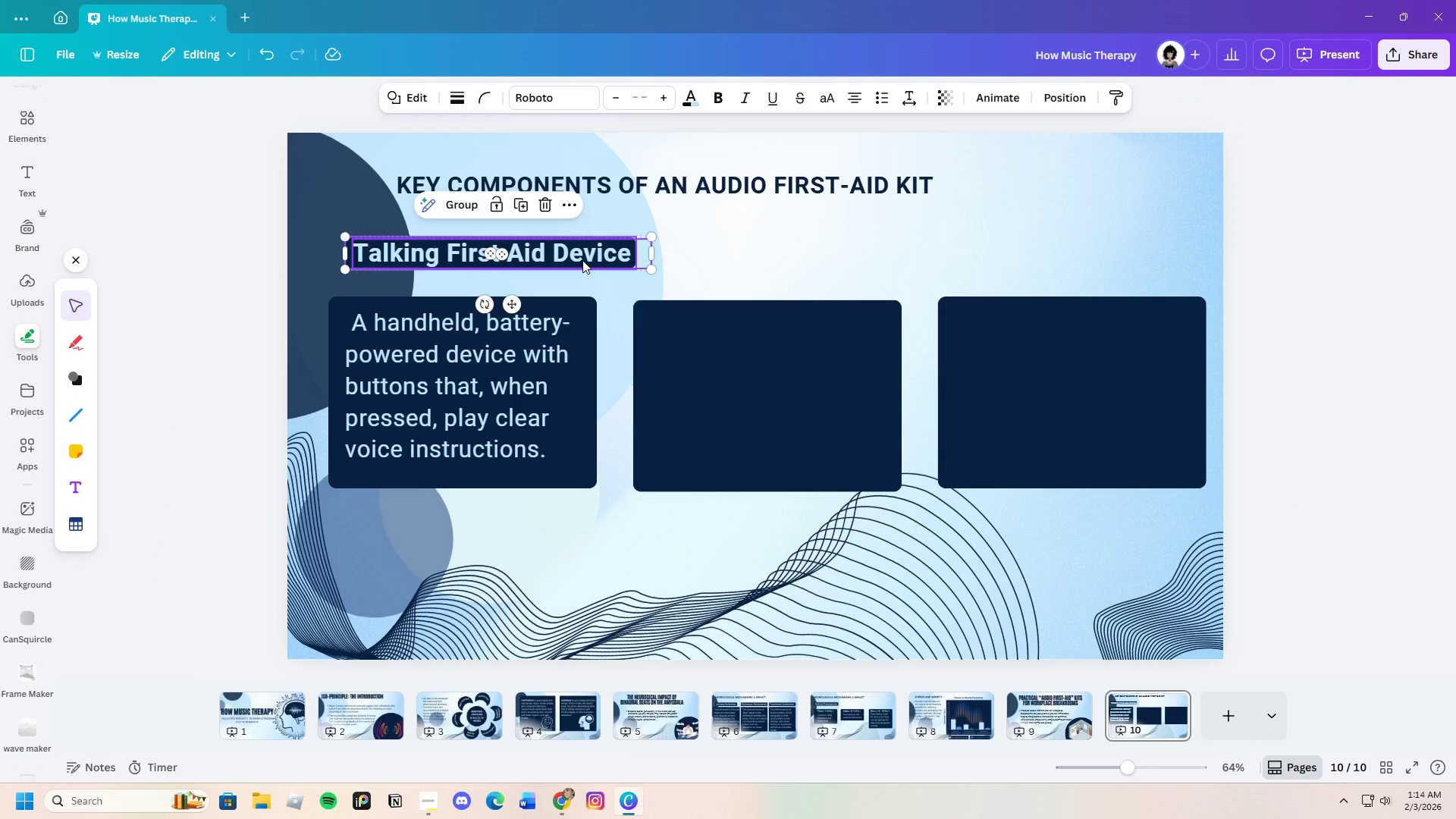 
left_click_drag(start_coordinate=[583, 260], to_coordinate=[557, 266])
 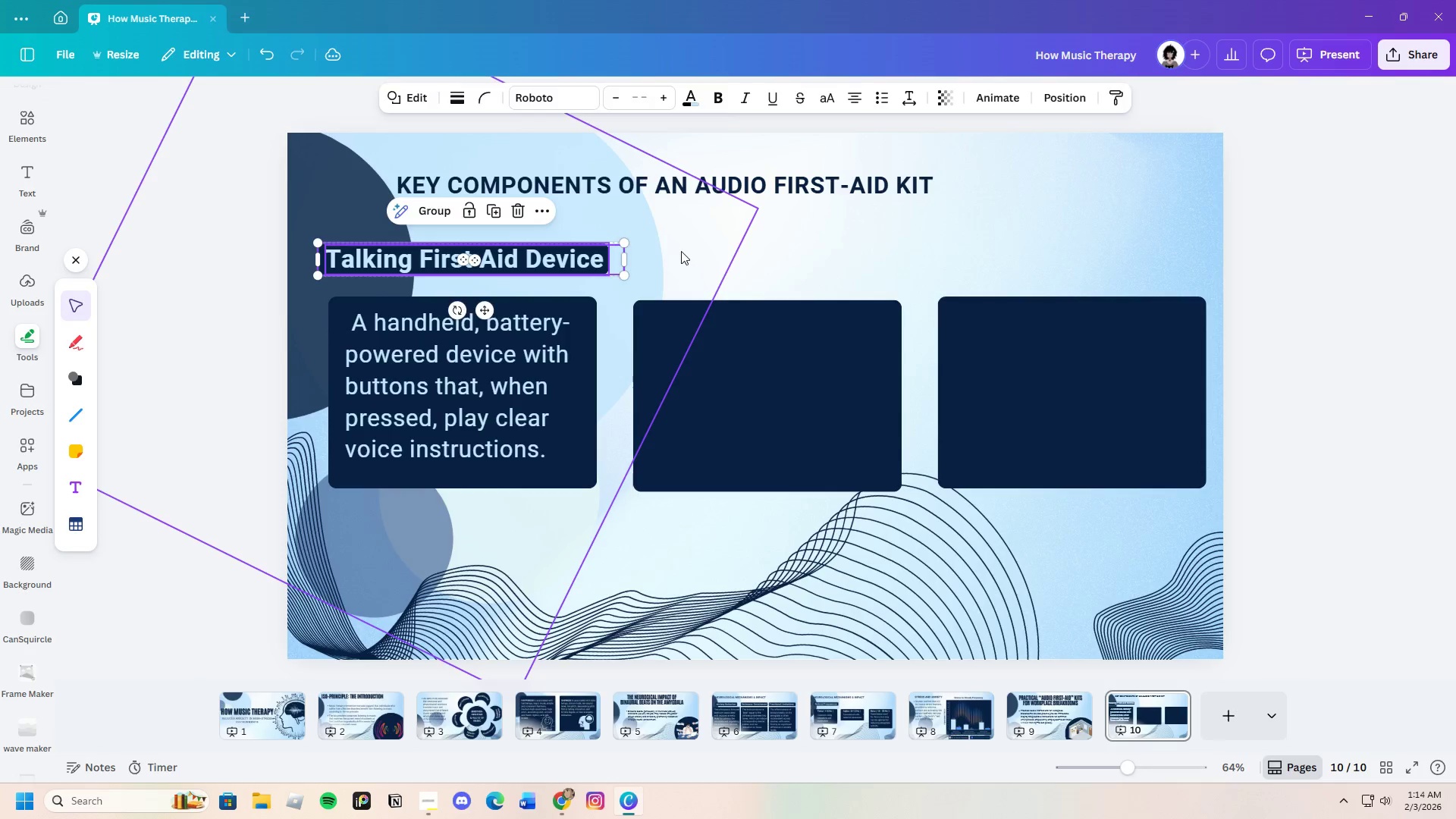 
left_click([681, 251])
 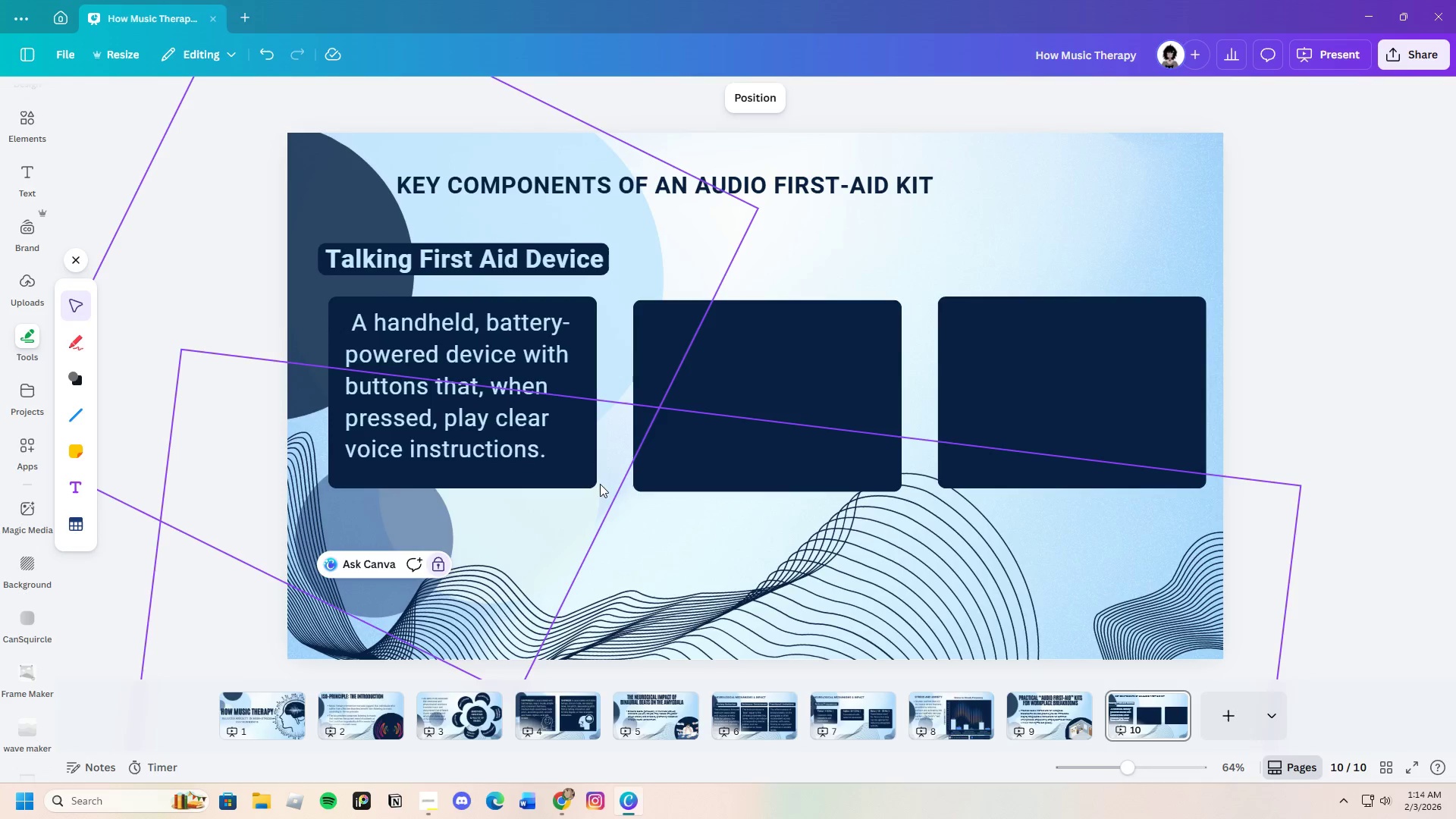 
left_click([497, 384])
 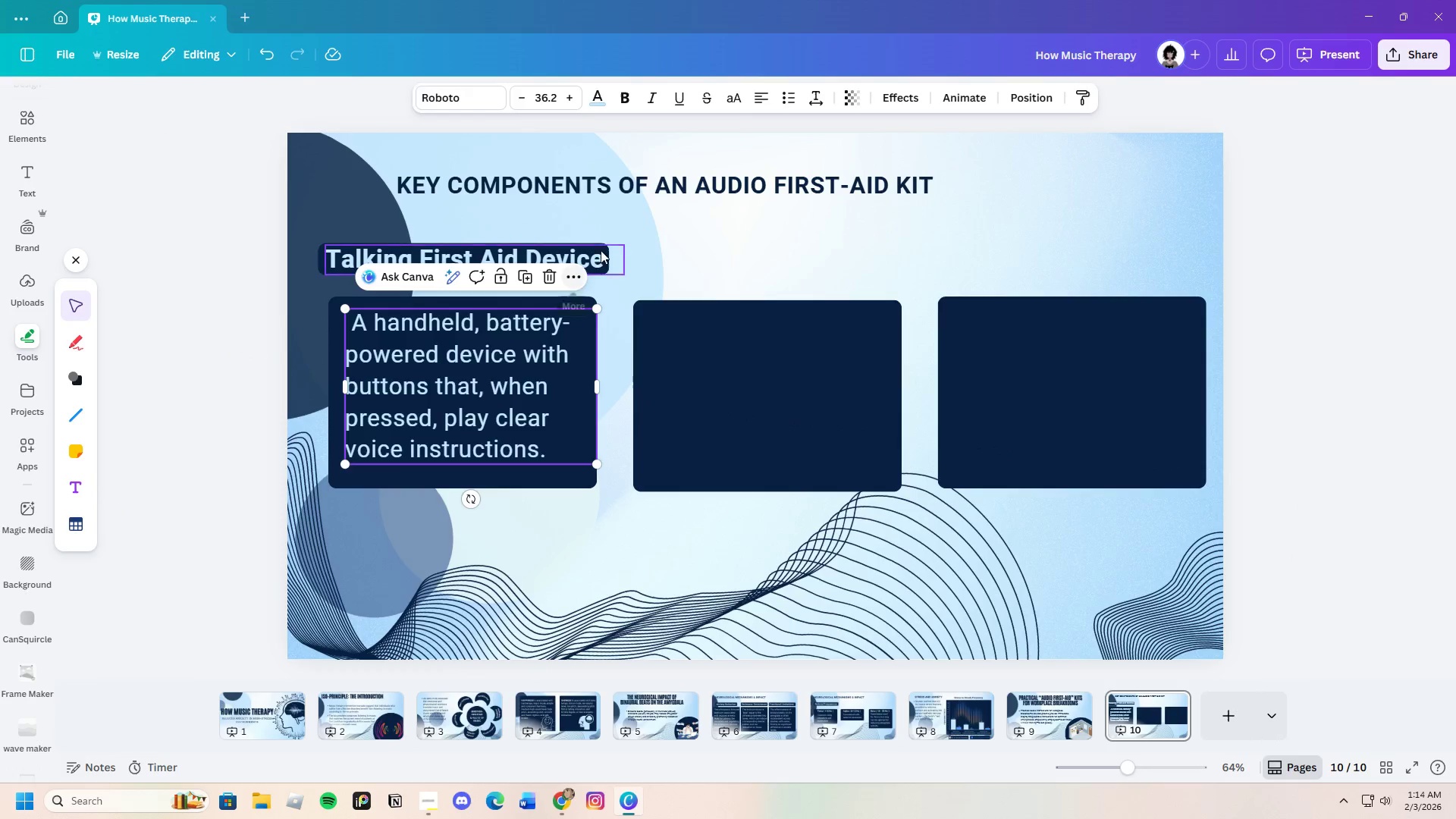 
left_click([632, 231])
 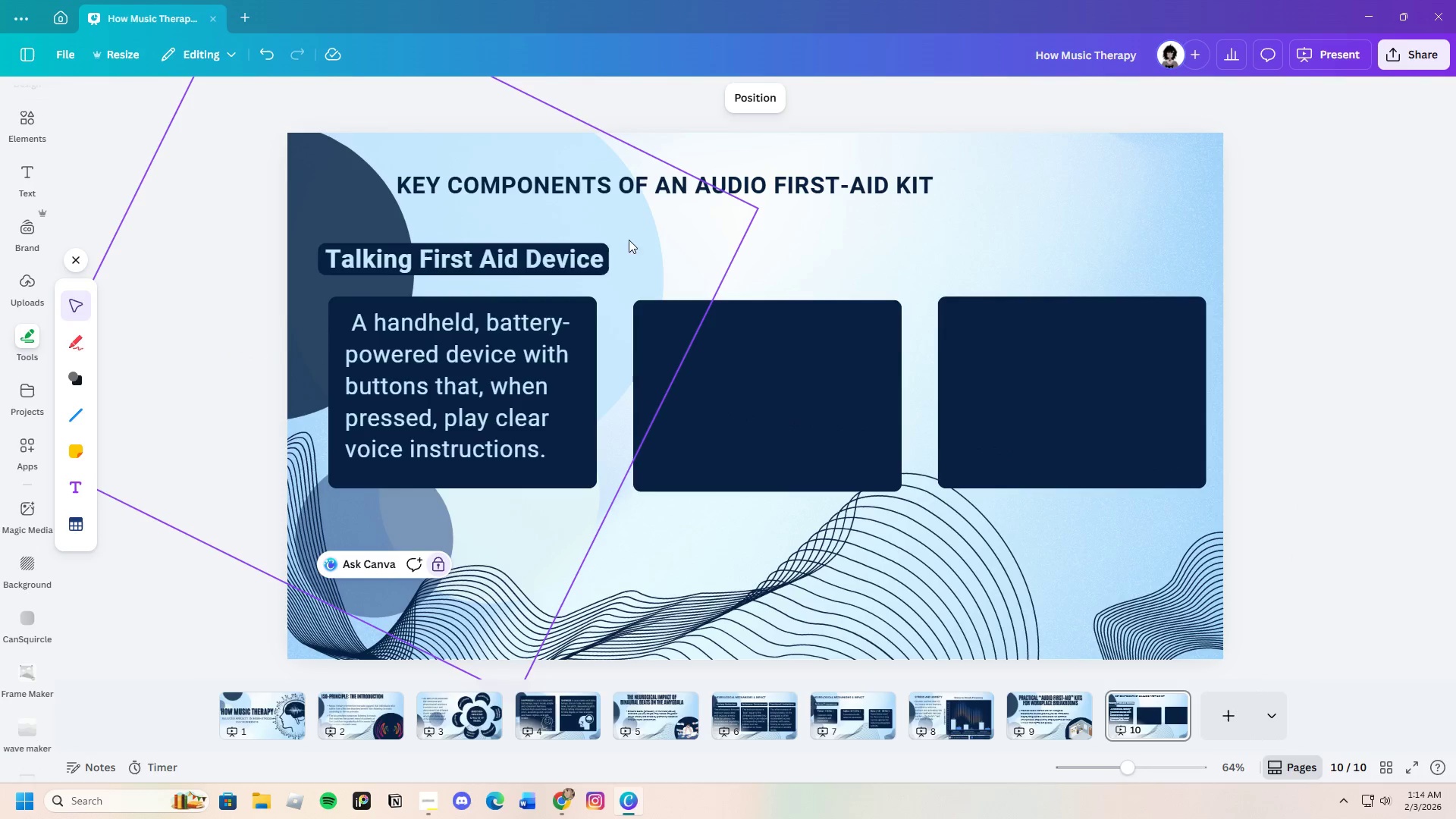 
left_click_drag(start_coordinate=[629, 240], to_coordinate=[538, 259])
 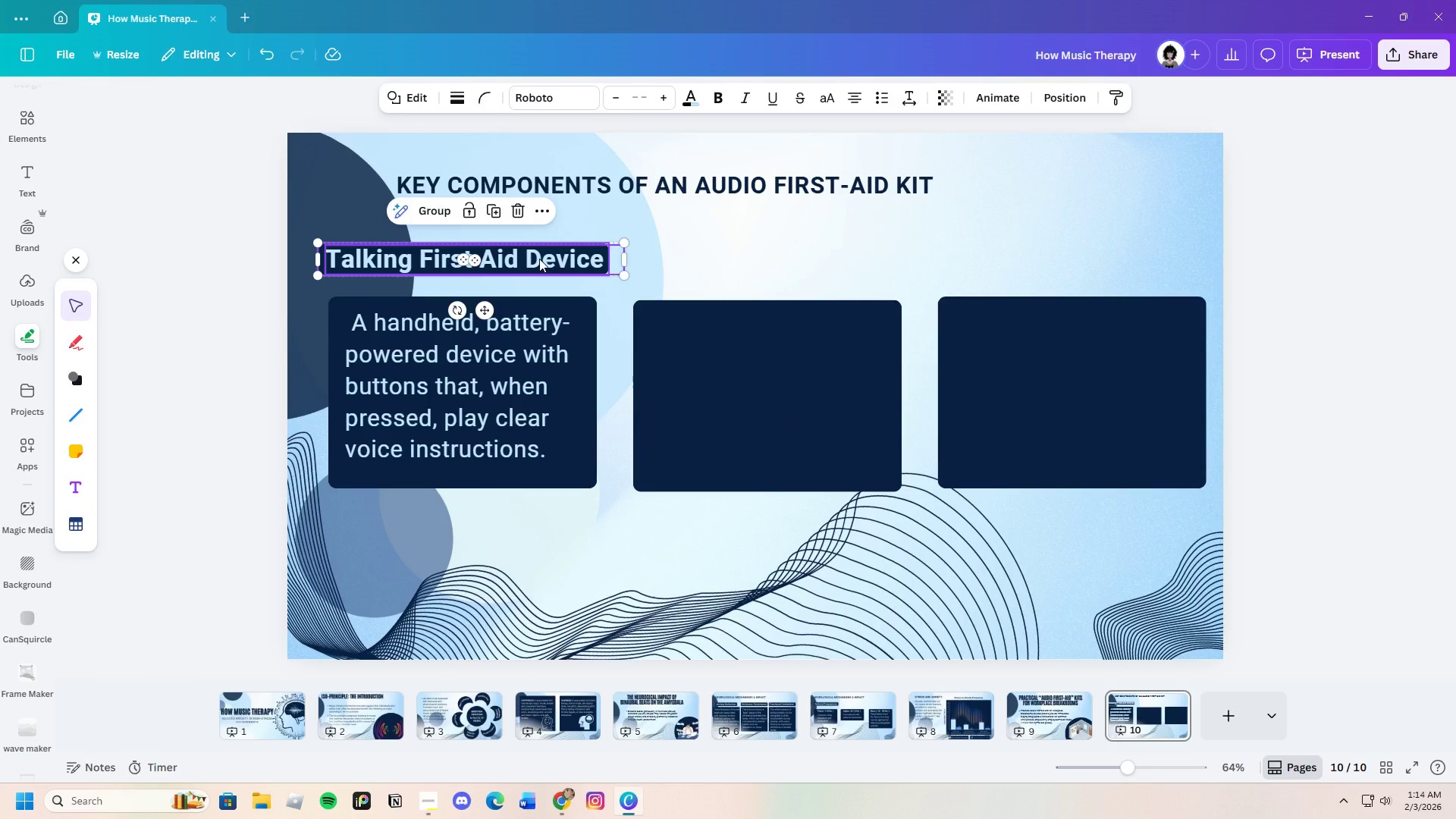 
key(Control+C)
 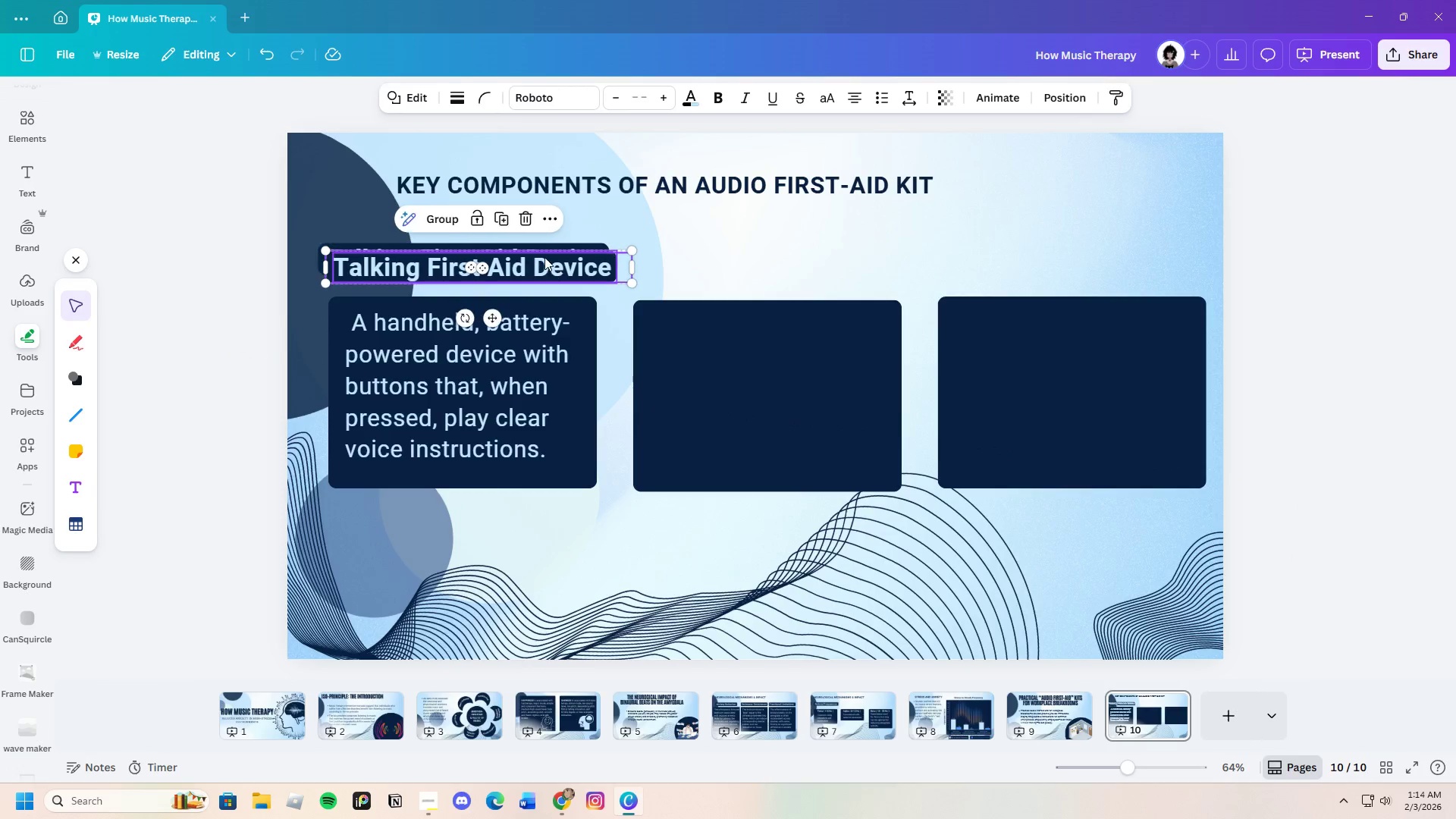 
key(Control+V)
 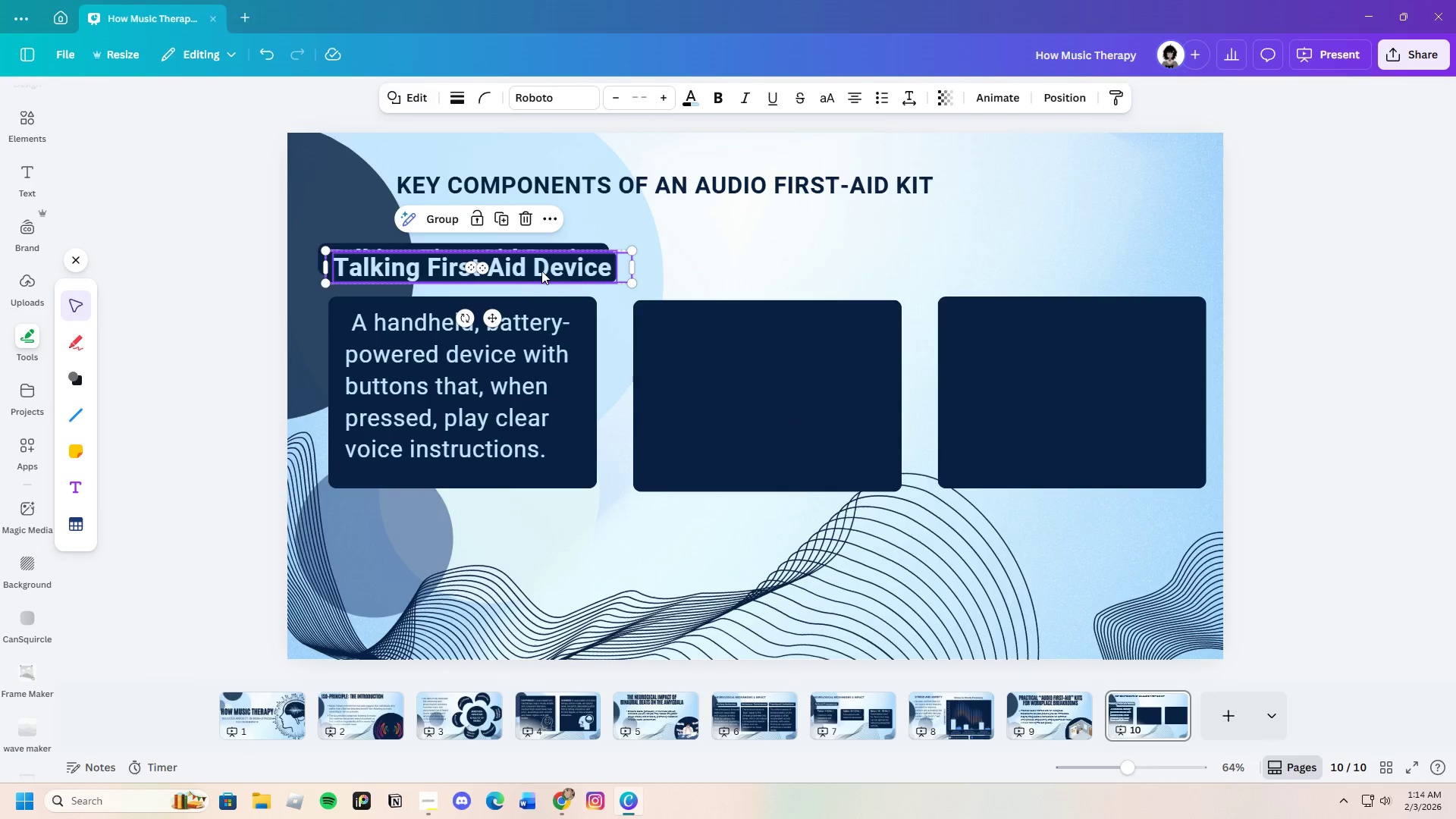 
left_click_drag(start_coordinate=[543, 271], to_coordinate=[861, 264])
 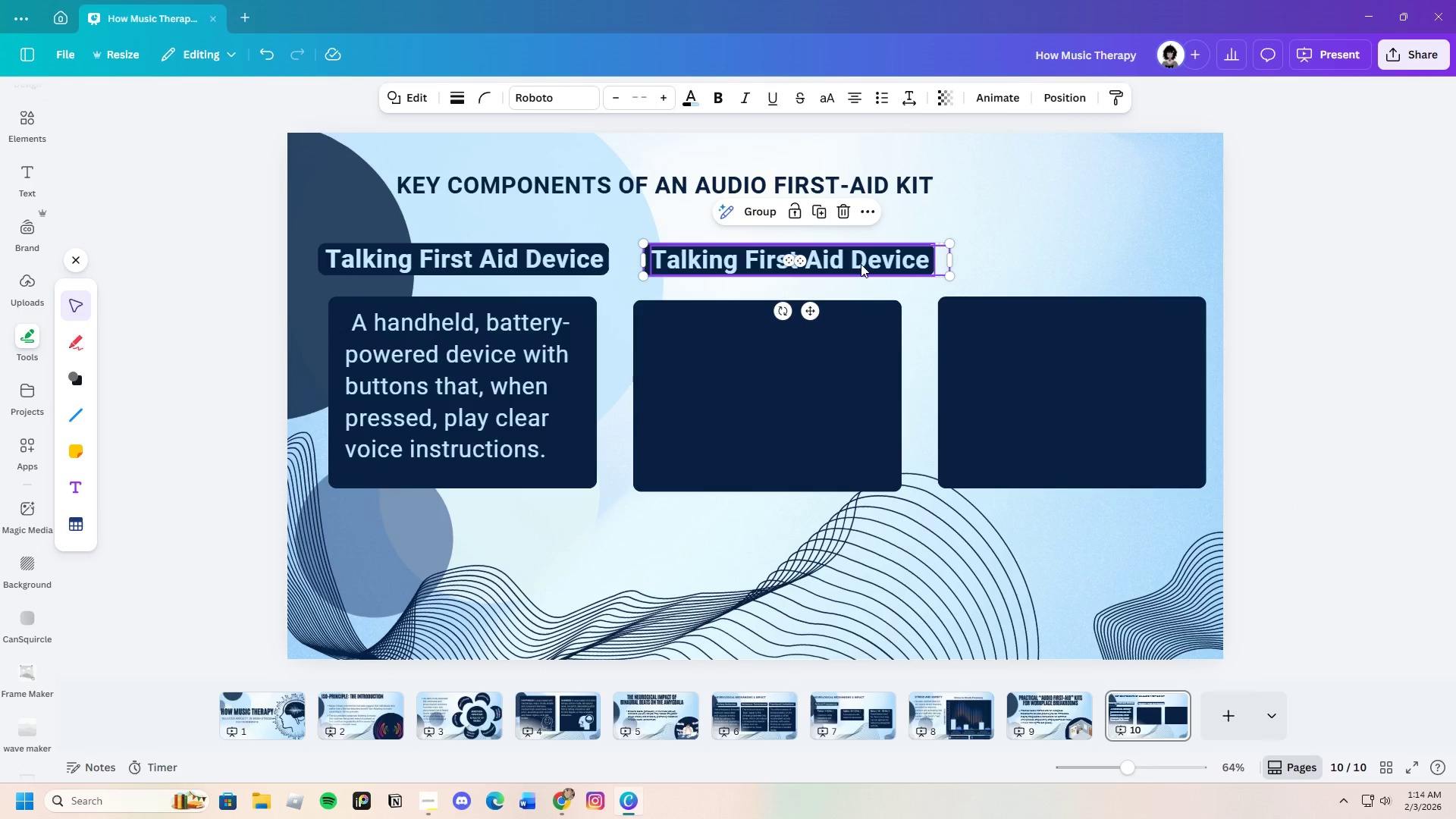 
key(Control+V)
 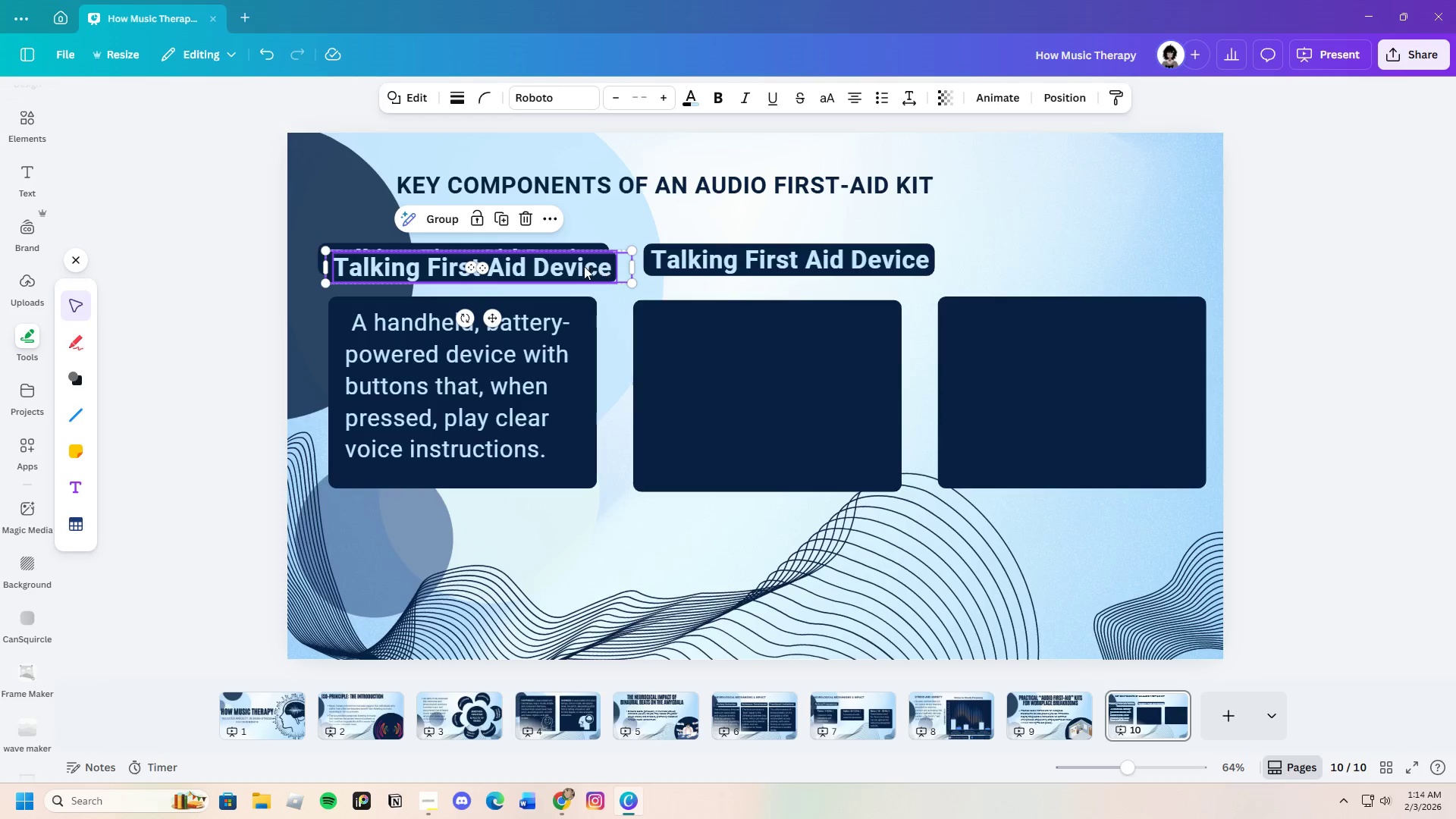 
left_click_drag(start_coordinate=[583, 266], to_coordinate=[1211, 258])
 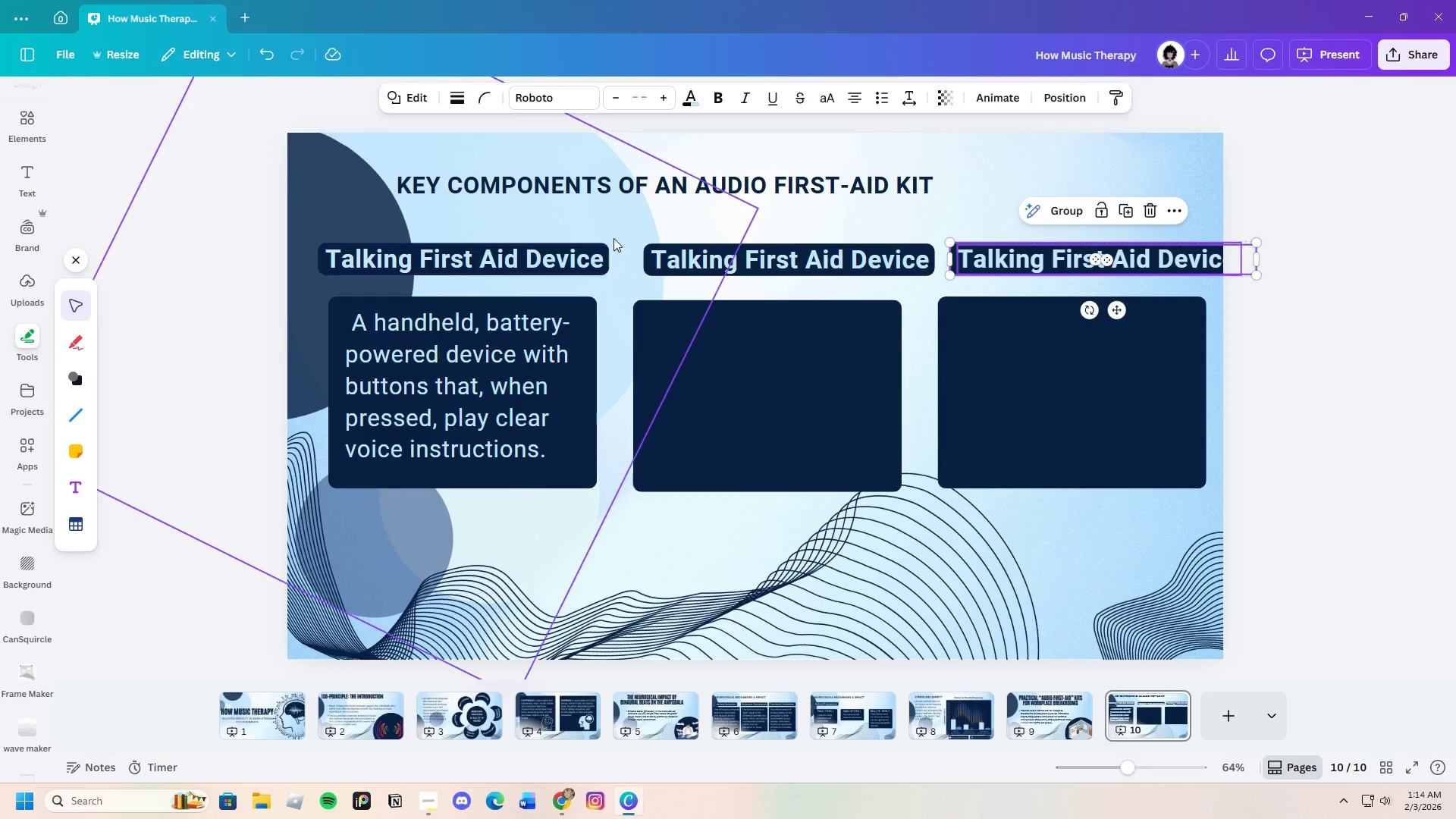 
left_click_drag(start_coordinate=[613, 231], to_coordinate=[579, 277])
 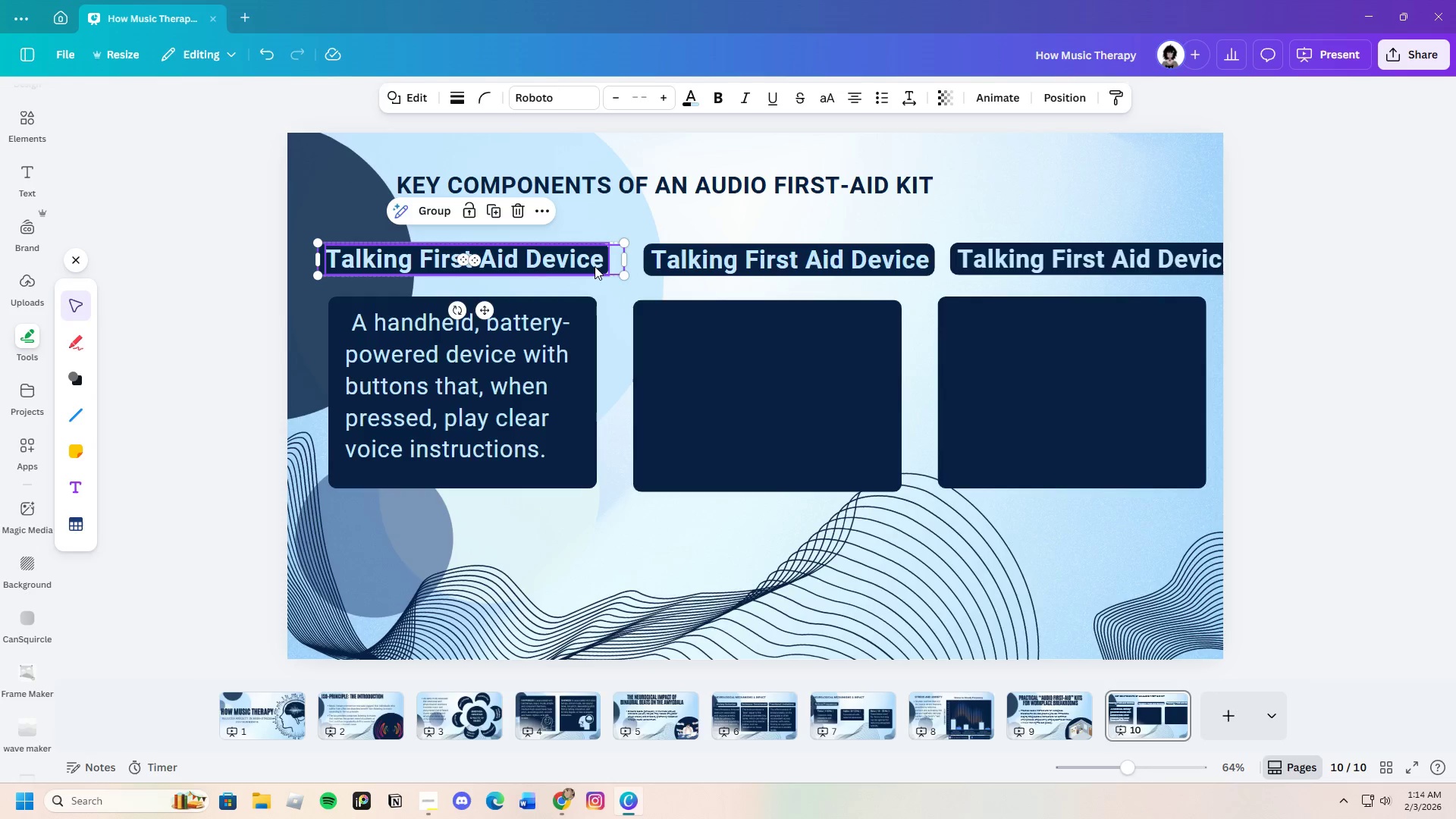 
left_click_drag(start_coordinate=[595, 265], to_coordinate=[580, 265])
 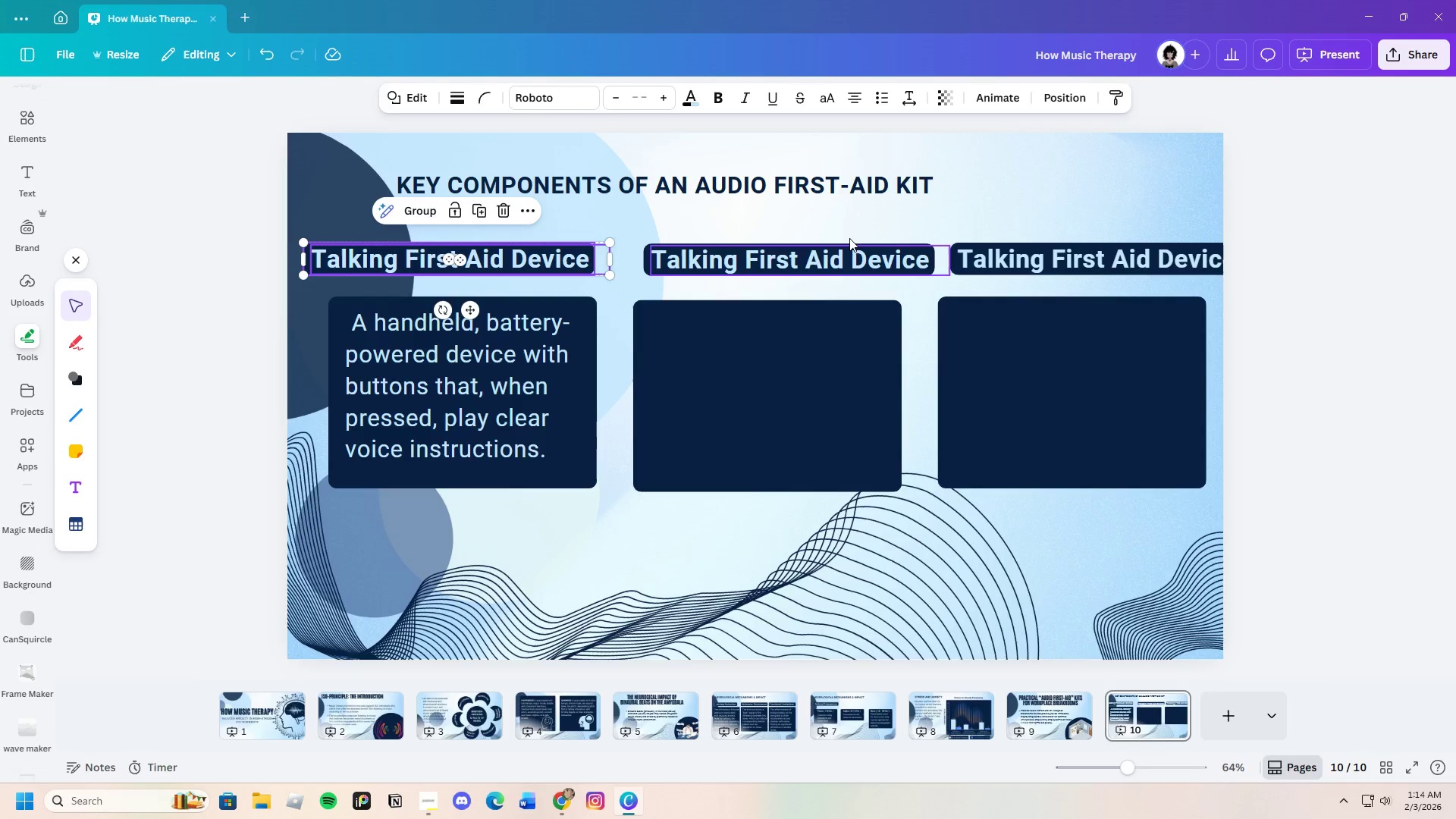 
left_click_drag(start_coordinate=[827, 228], to_coordinate=[827, 262])
 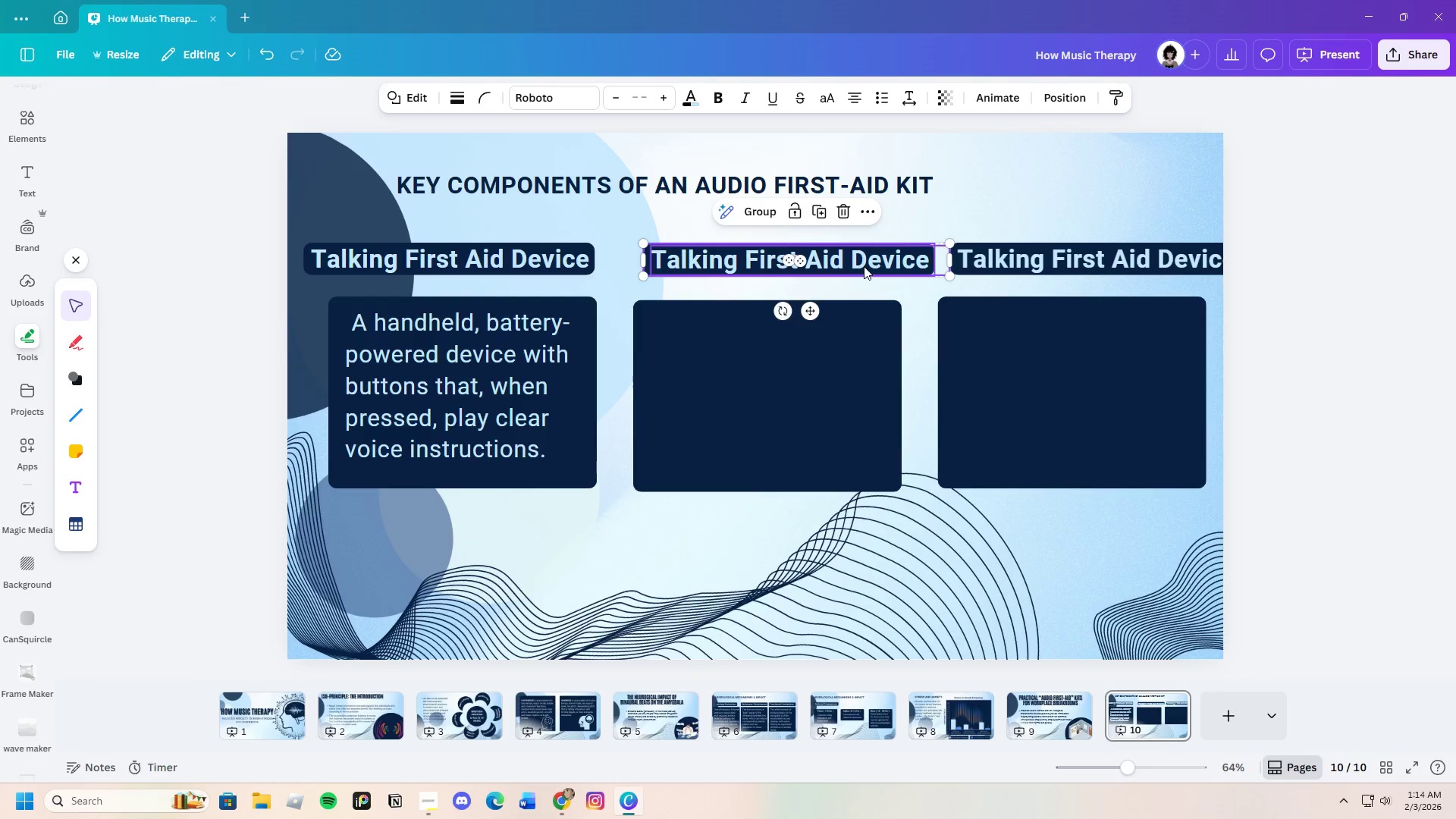 
left_click_drag(start_coordinate=[864, 266], to_coordinate=[836, 262])
 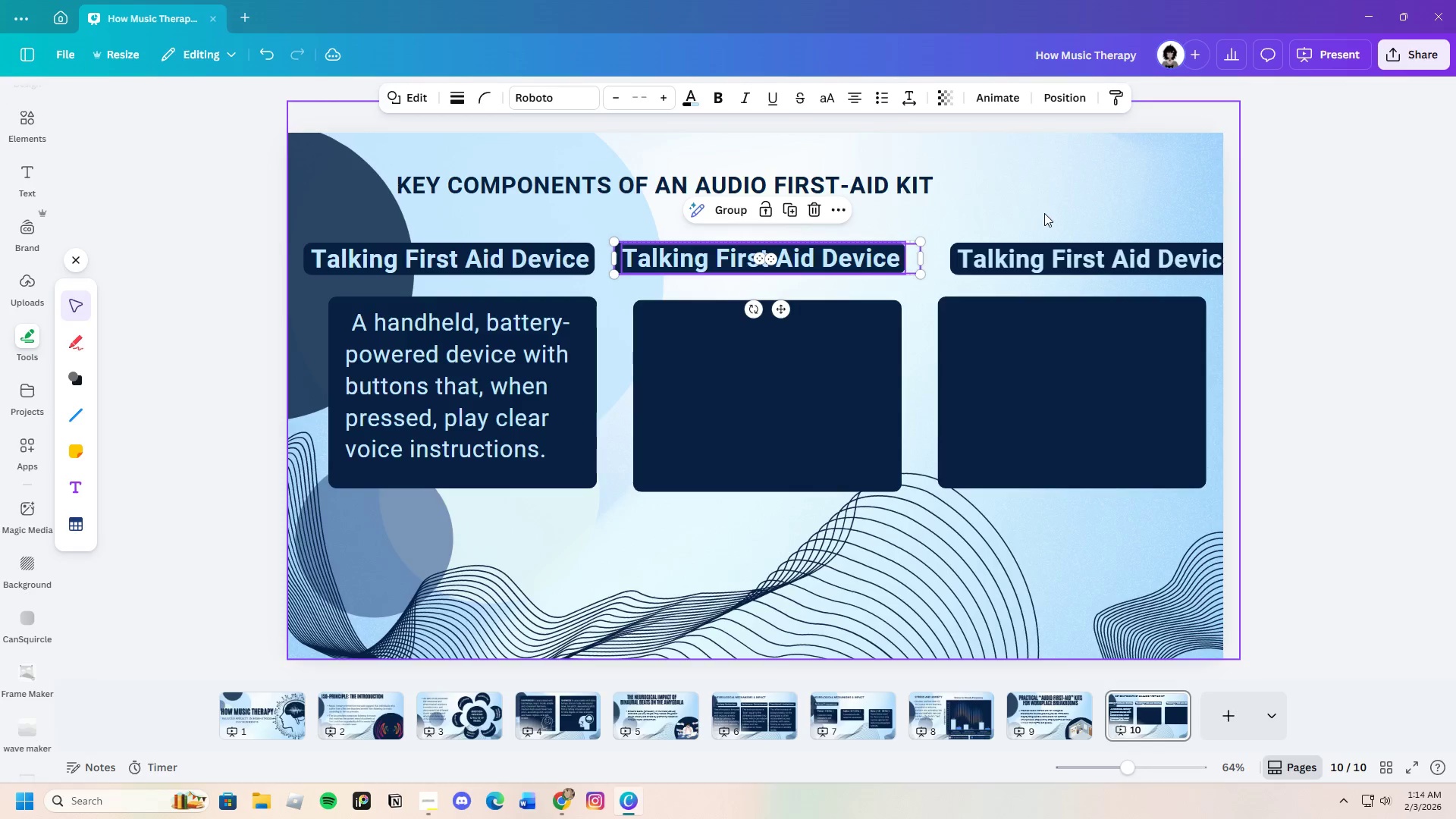 
left_click_drag(start_coordinate=[1044, 212], to_coordinate=[1054, 268])
 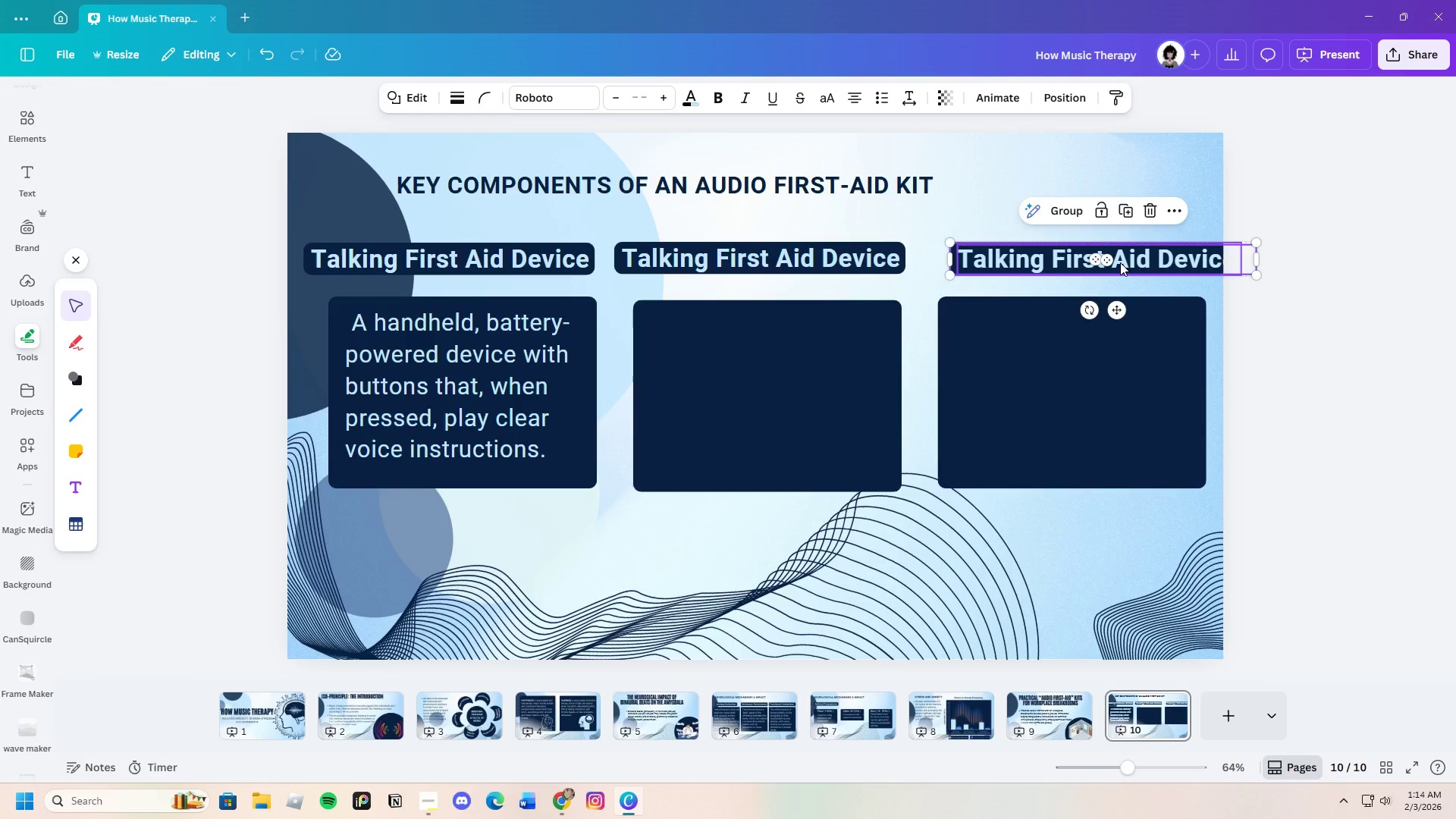 
left_click_drag(start_coordinate=[1123, 263], to_coordinate=[1094, 261])
 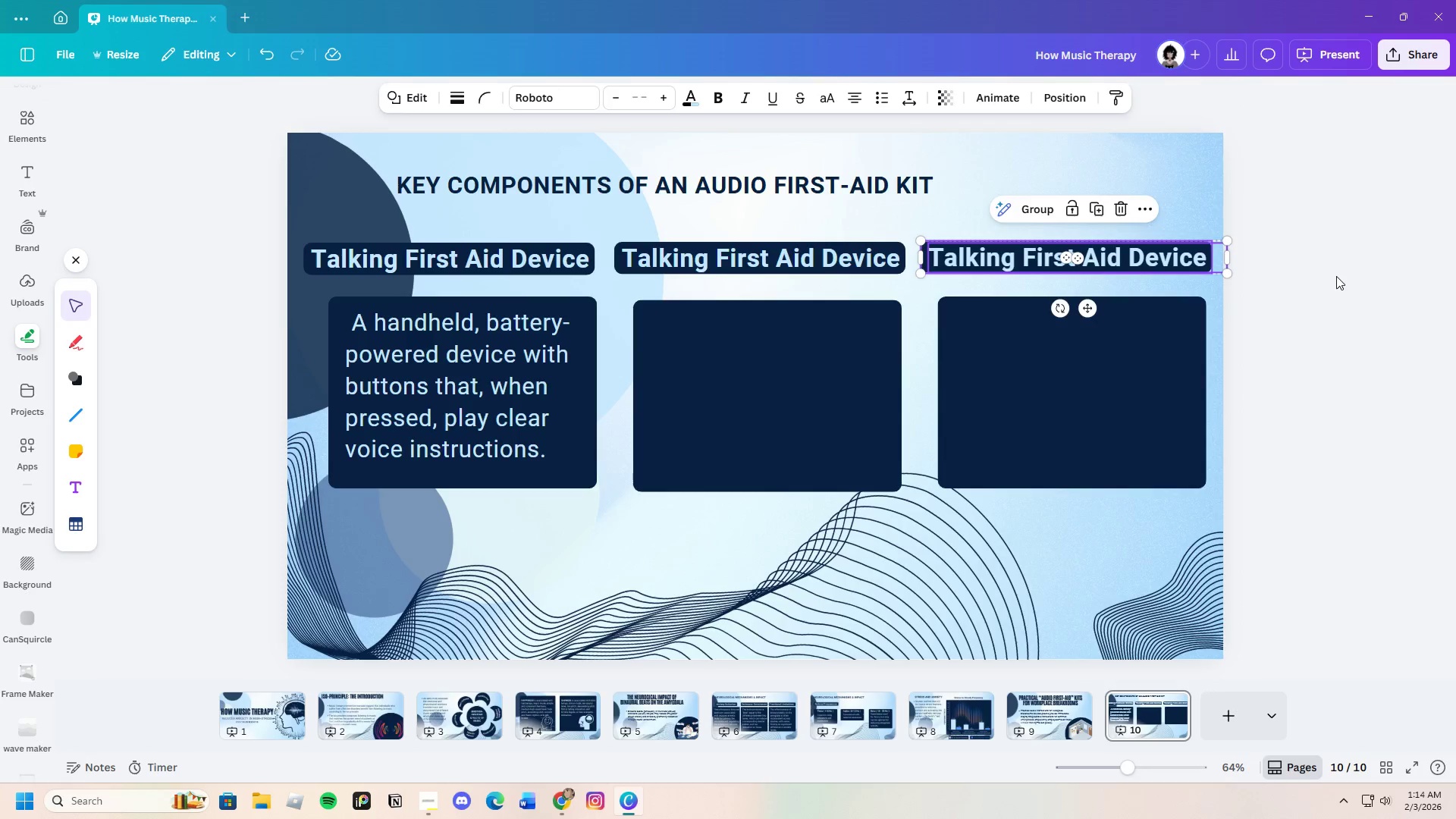 
left_click([1336, 276])
 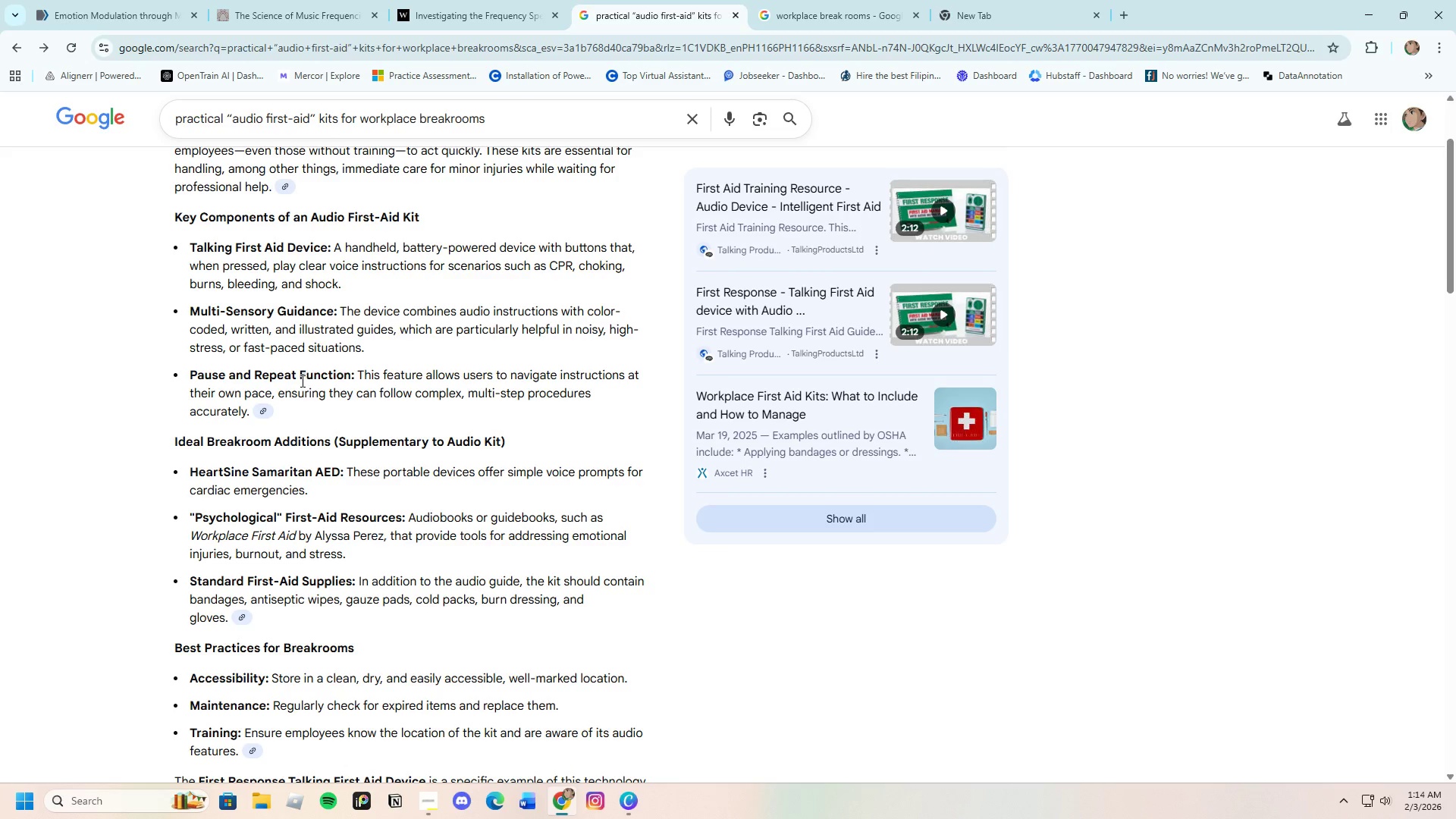 
left_click_drag(start_coordinate=[187, 309], to_coordinate=[334, 310])
 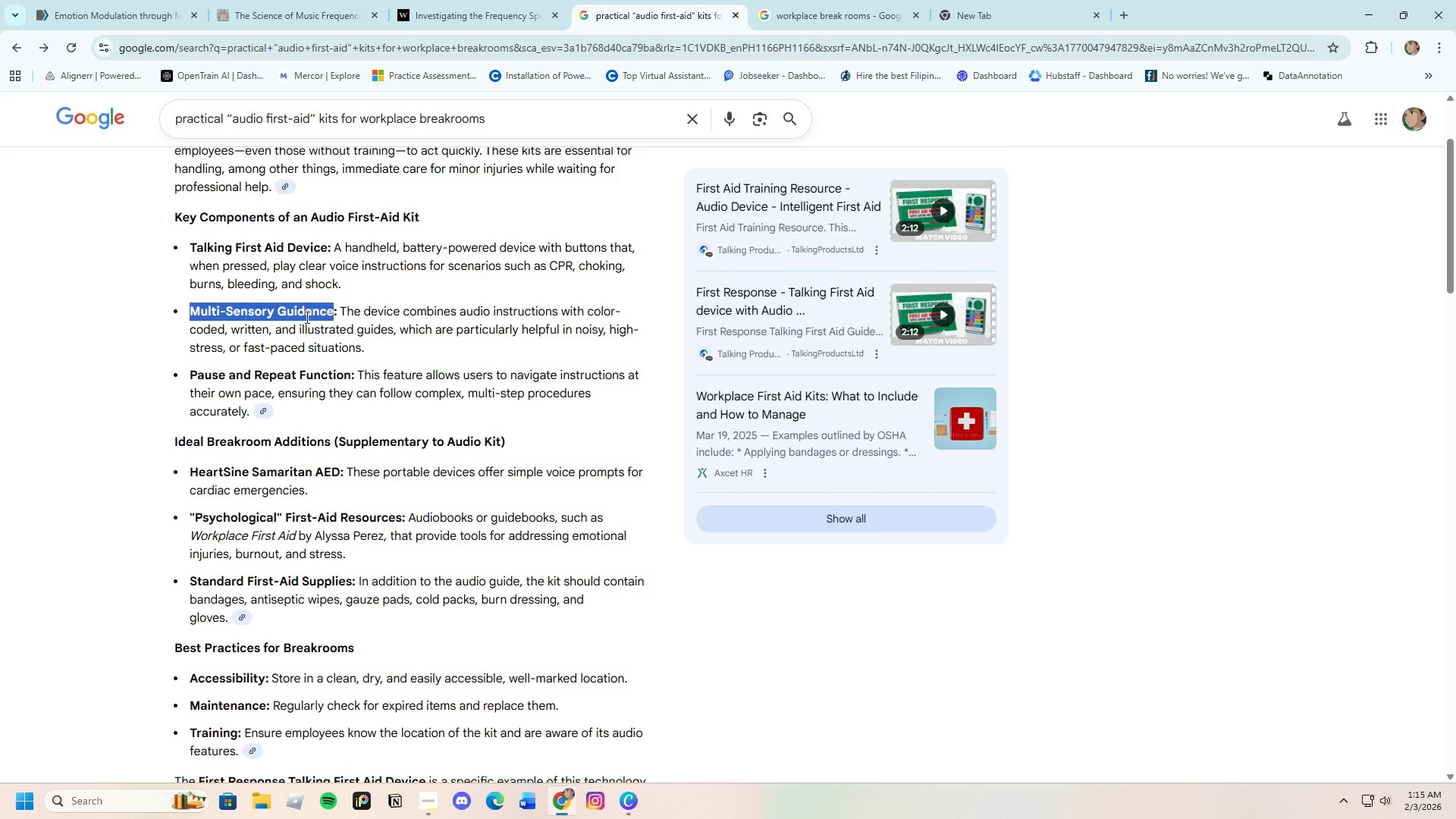 
right_click([306, 317])
 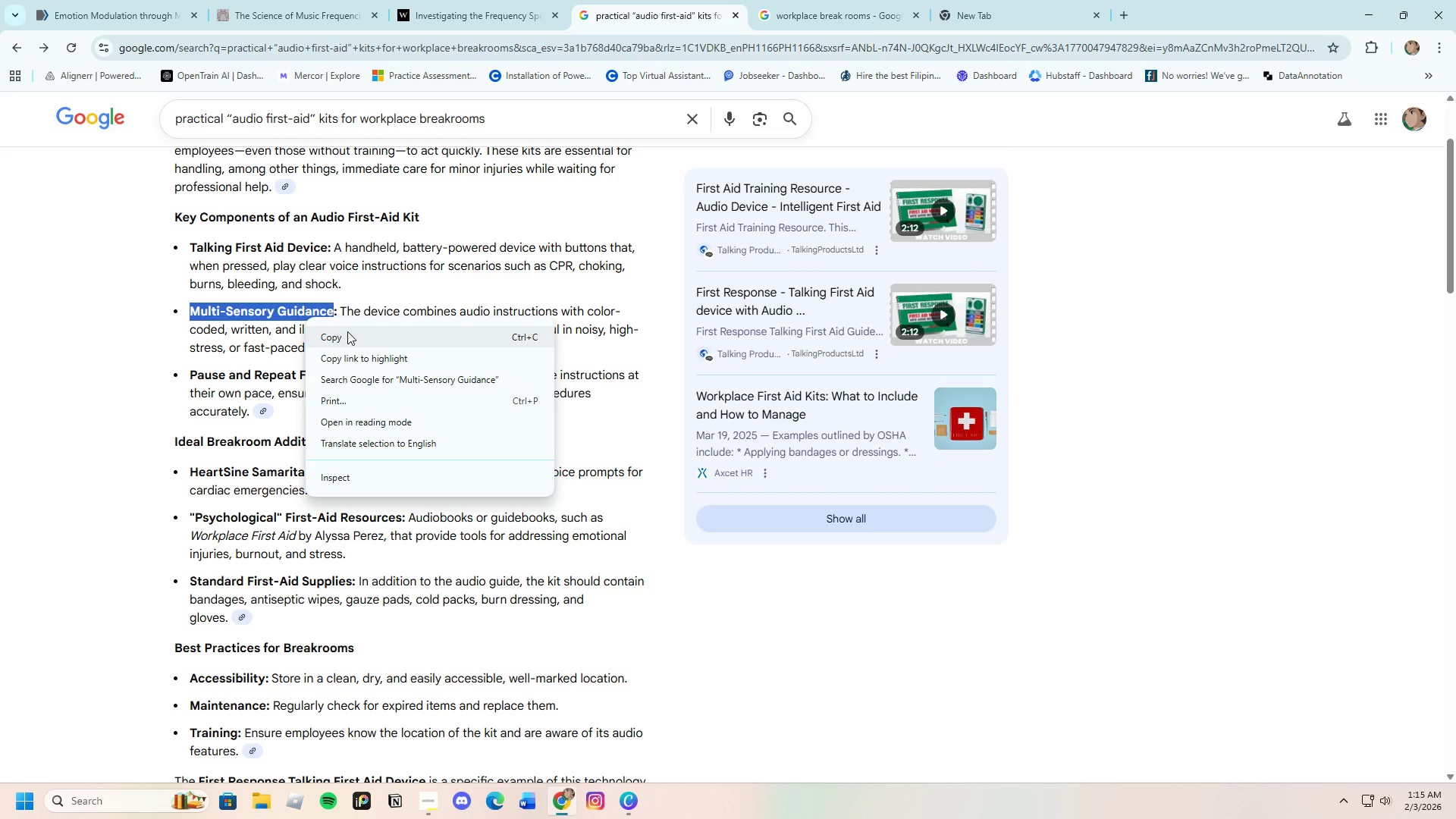 
left_click([350, 334])
 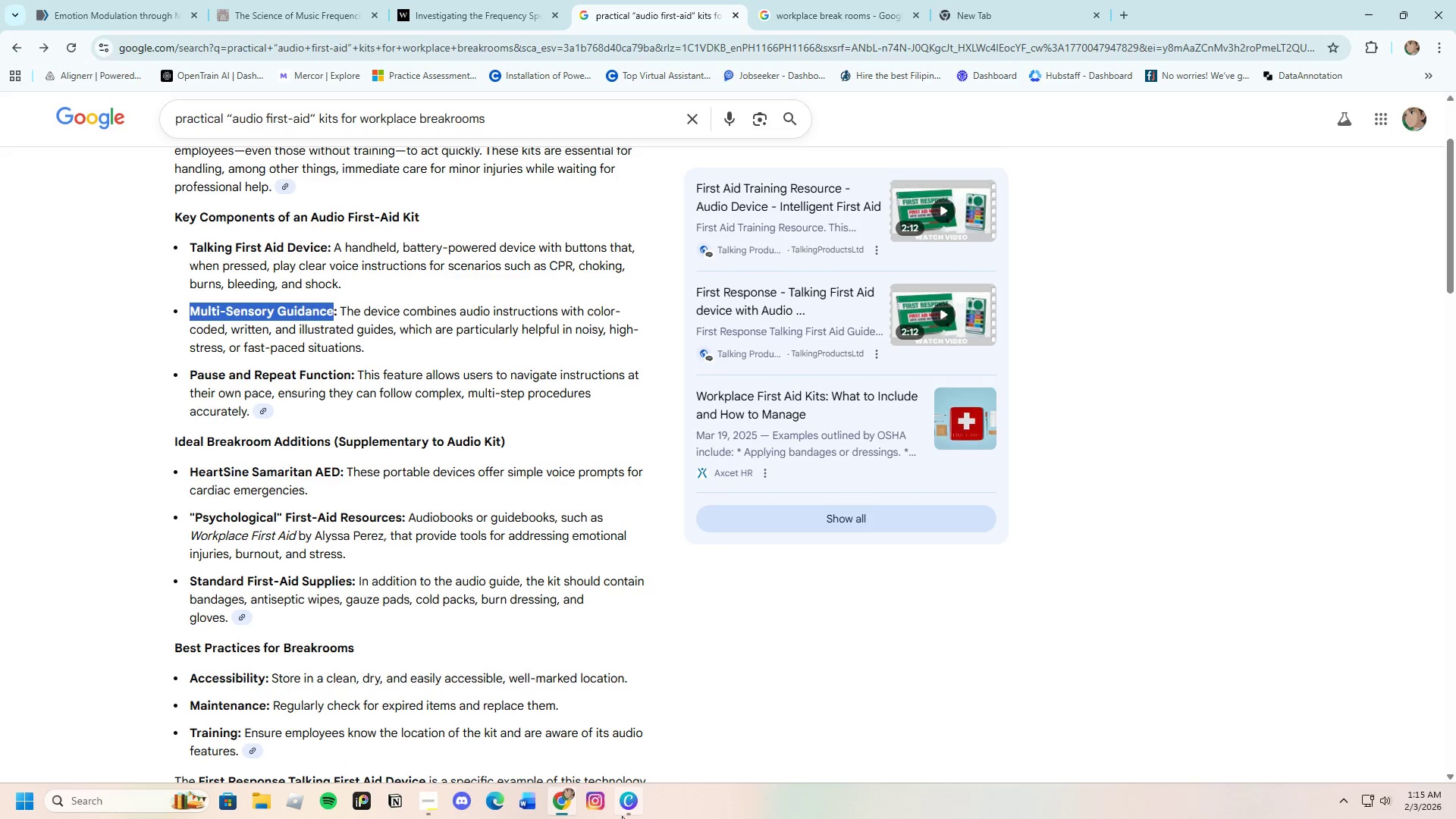 
left_click([622, 811])
 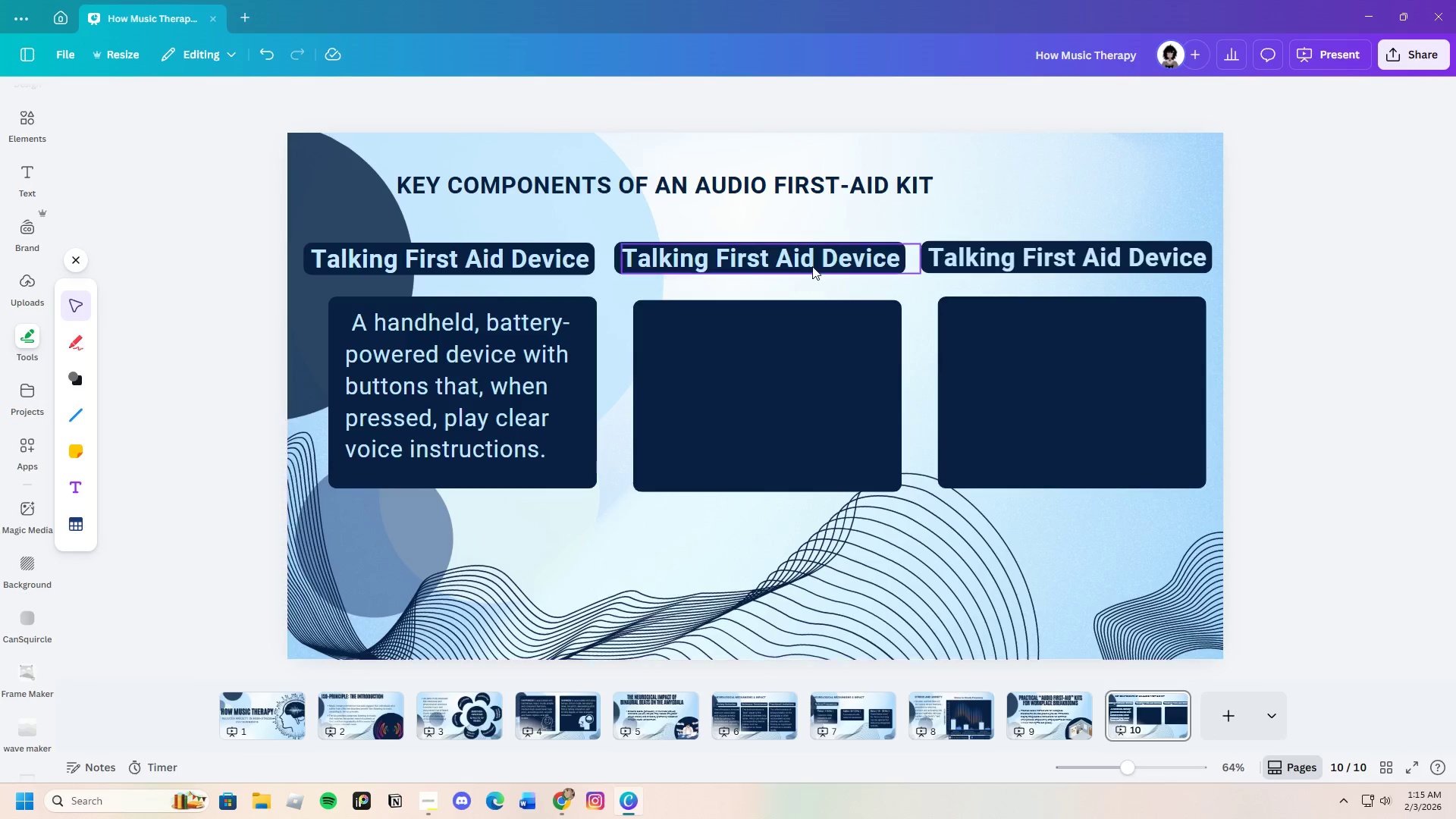 
double_click([815, 263])
 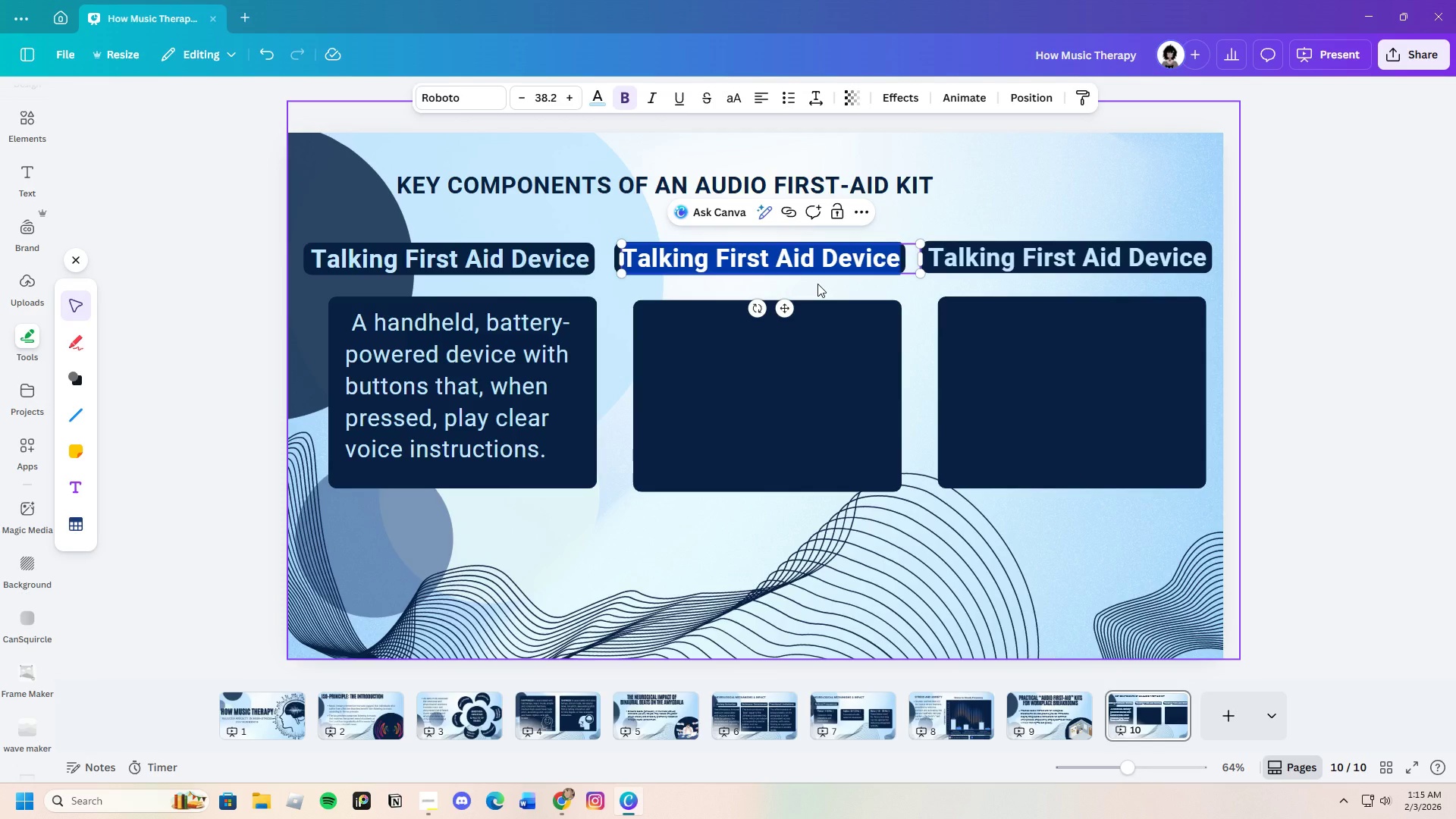 
key(Backspace)
 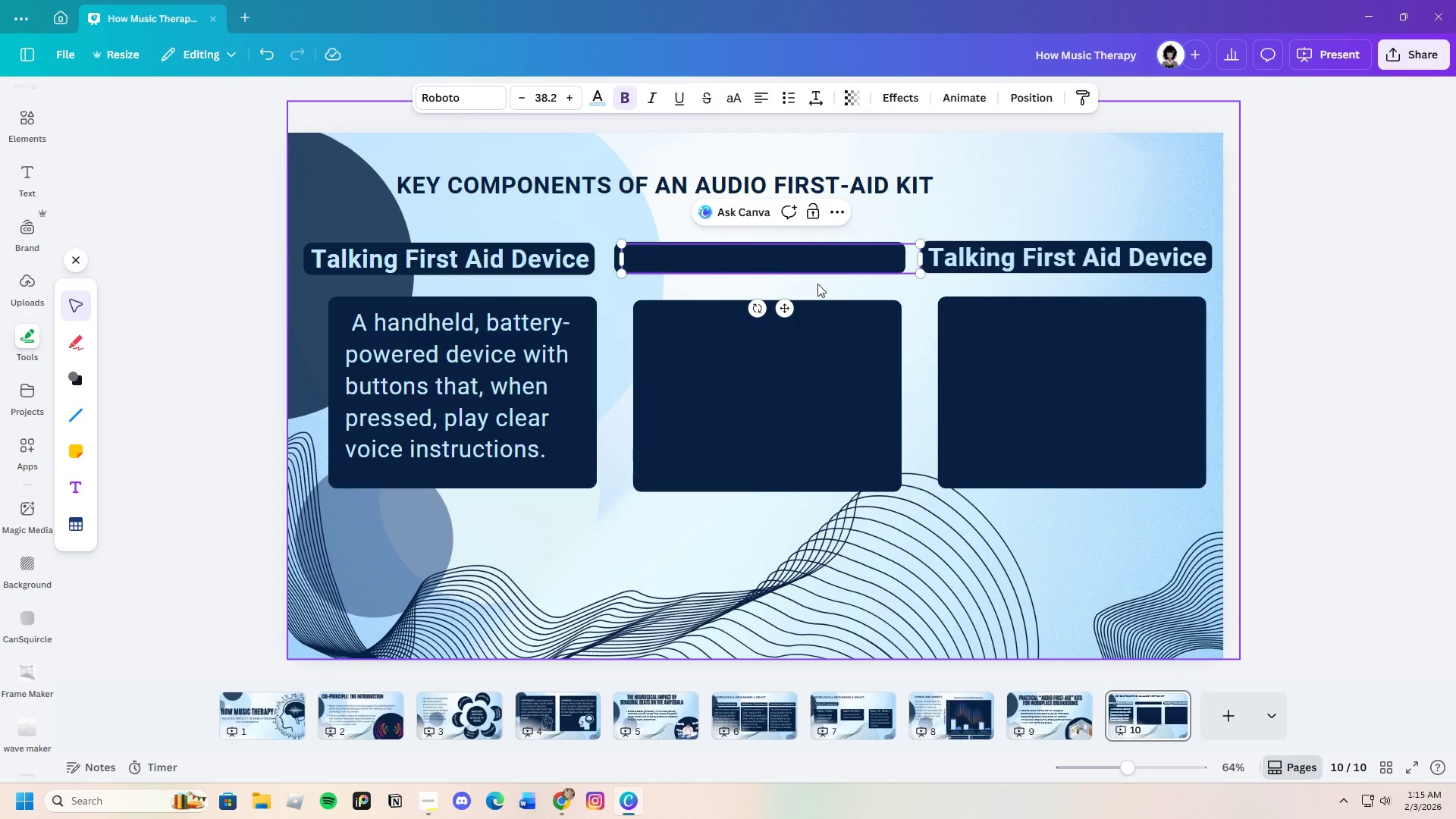 
key(Control+V)
 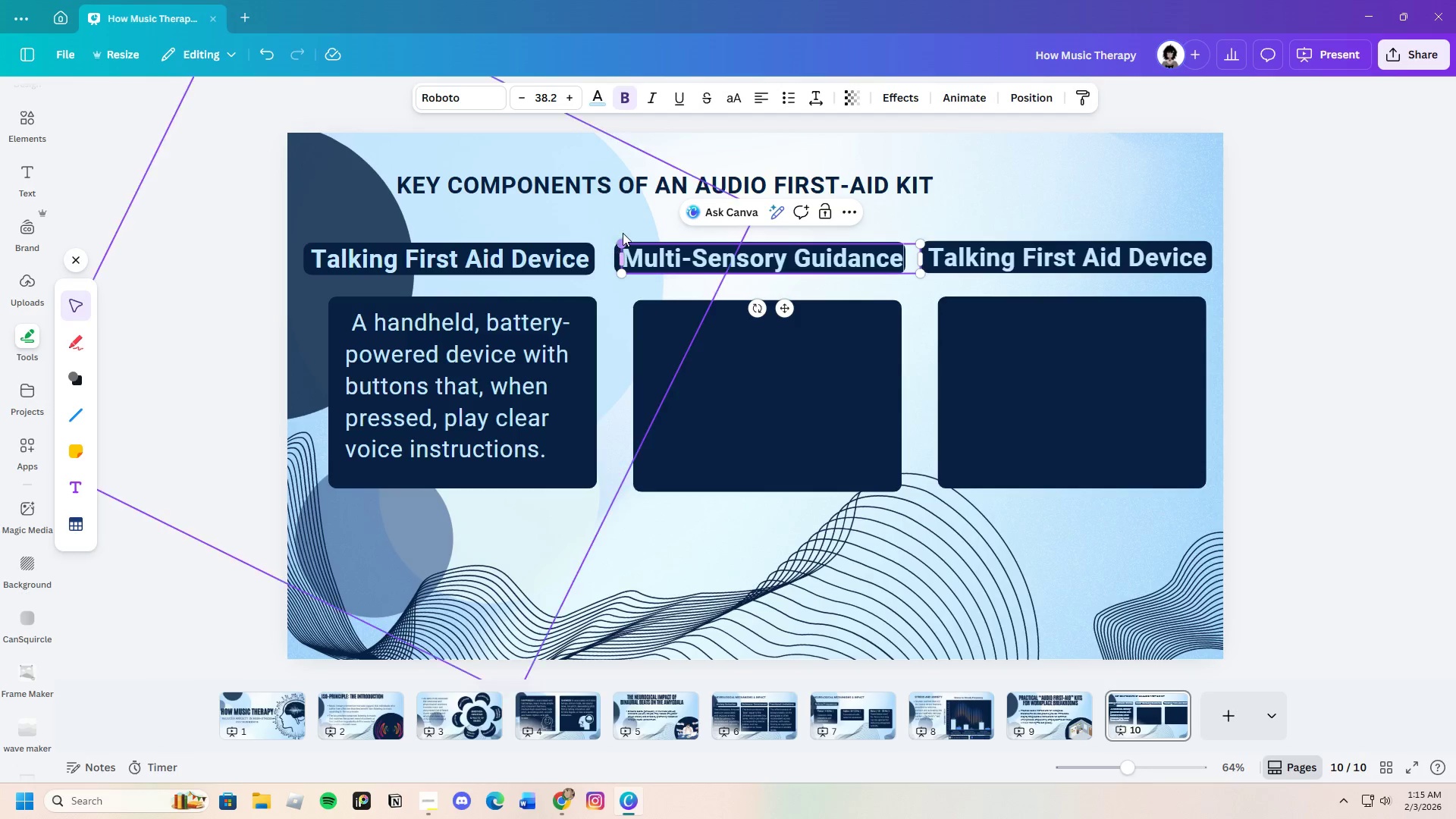 
left_click([613, 256])
 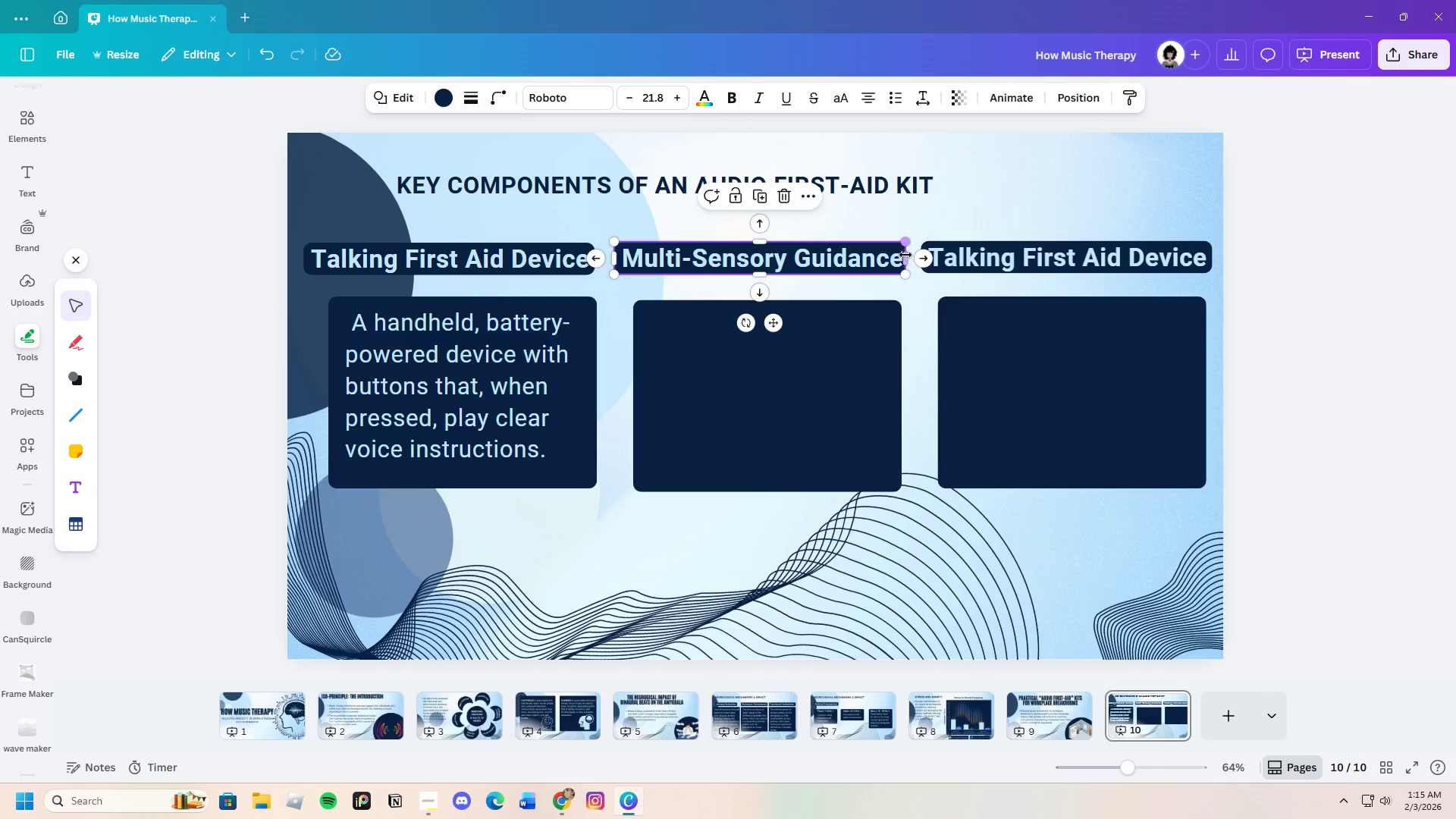 
left_click_drag(start_coordinate=[905, 258], to_coordinate=[911, 254])
 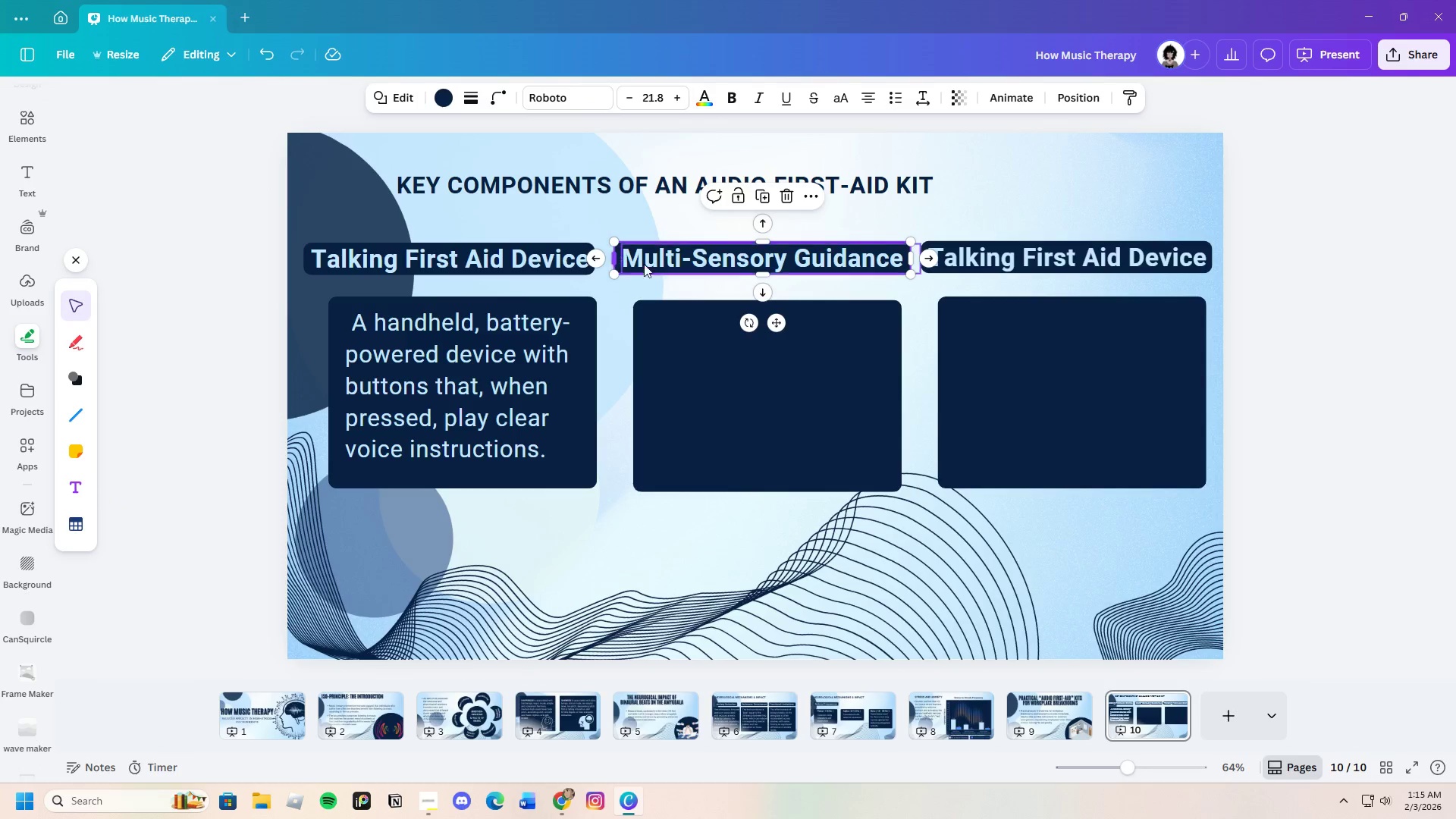 
left_click([976, 220])
 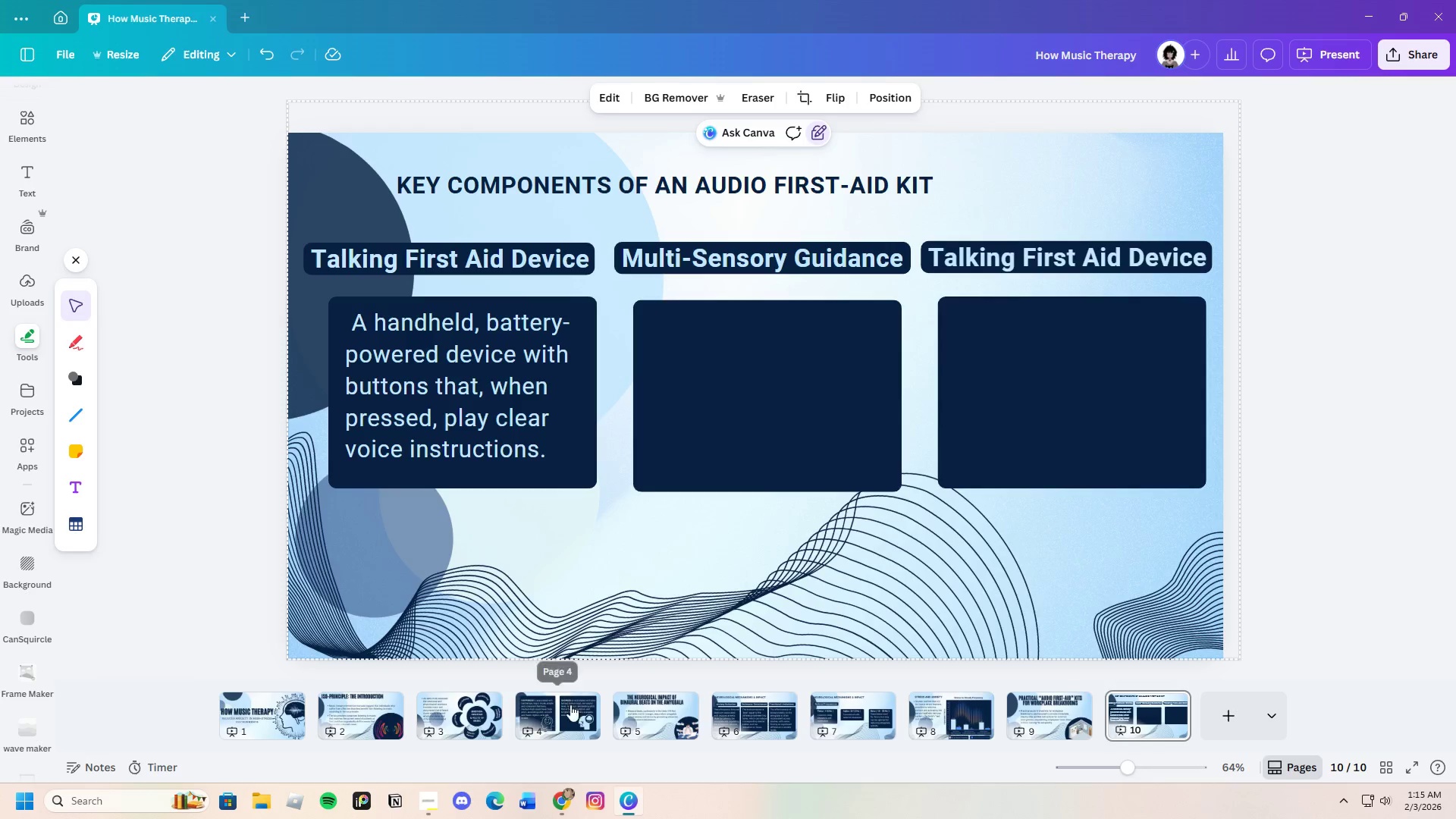 
left_click([560, 808])
 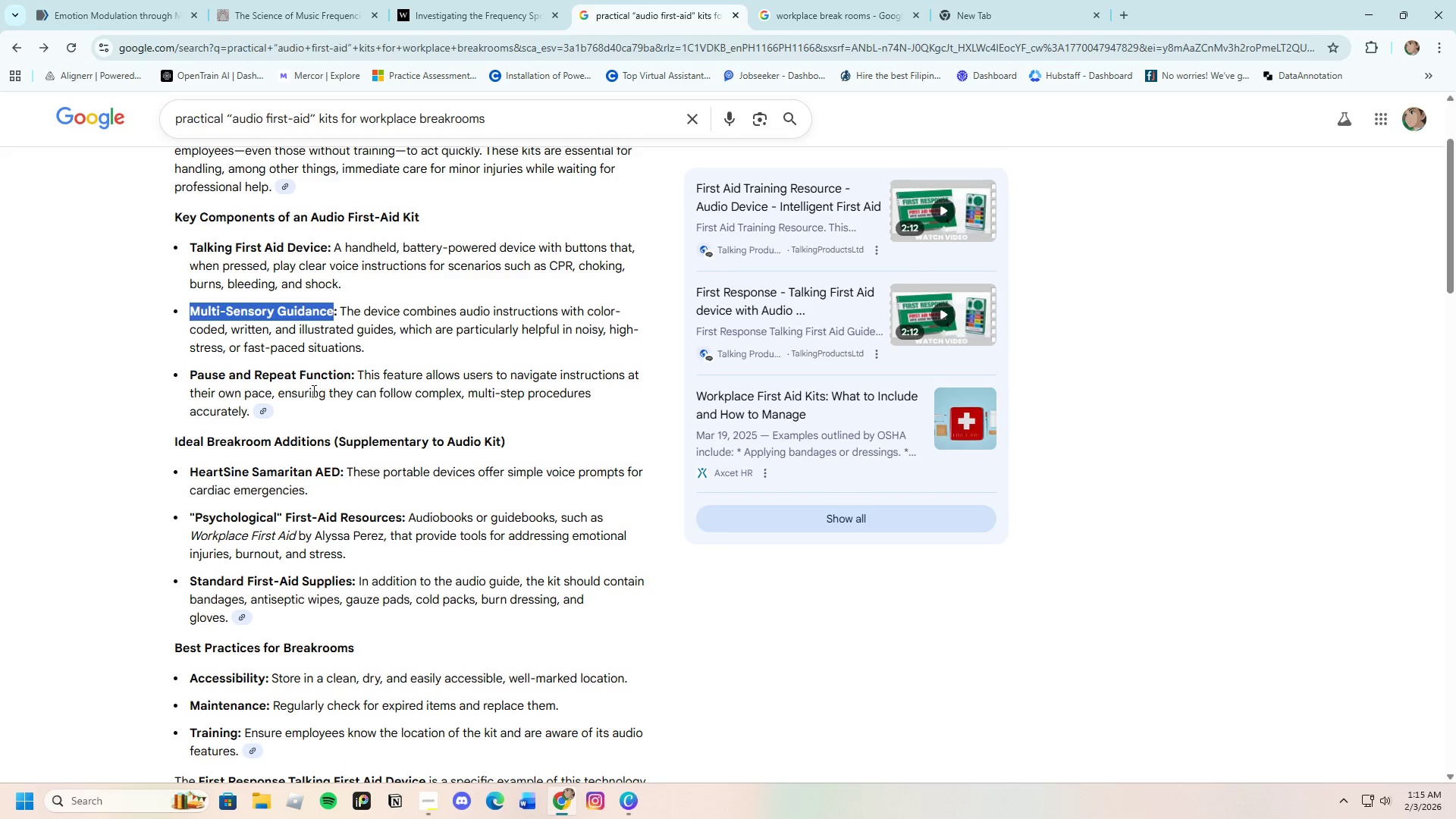 
left_click([307, 401])
 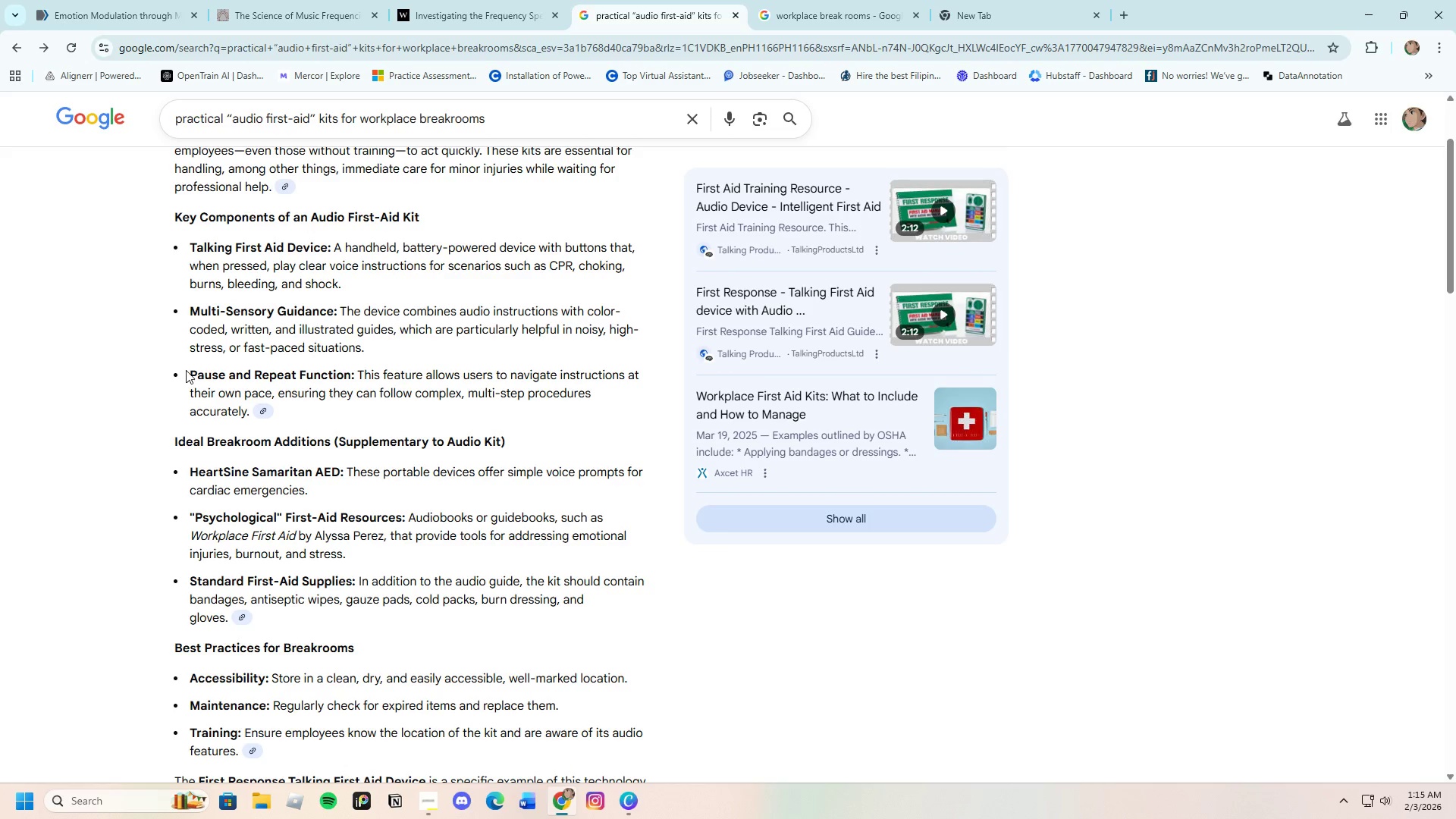 
left_click_drag(start_coordinate=[190, 372], to_coordinate=[349, 378])
 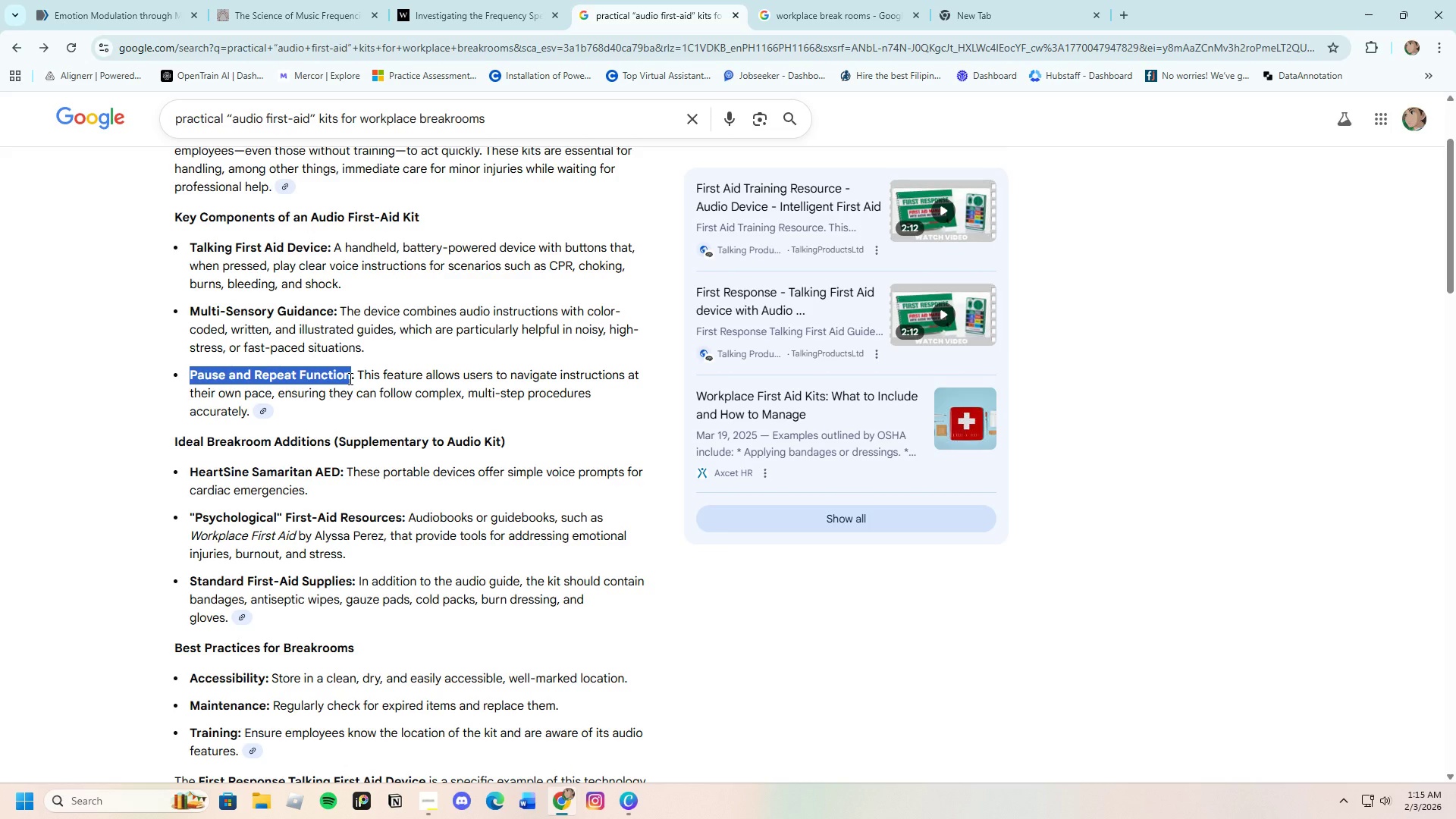 
wait(5.64)
 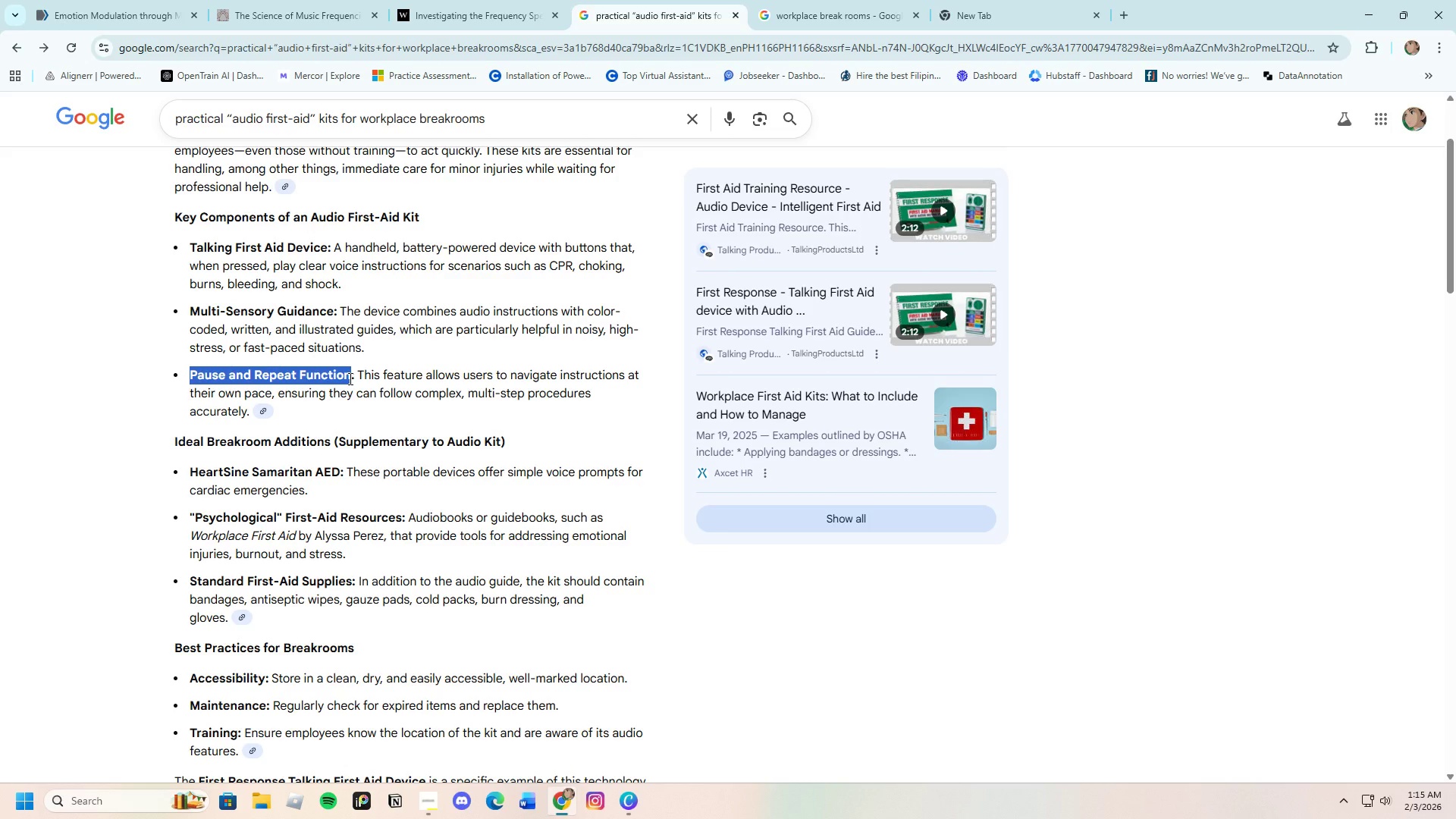 
right_click([271, 375])
 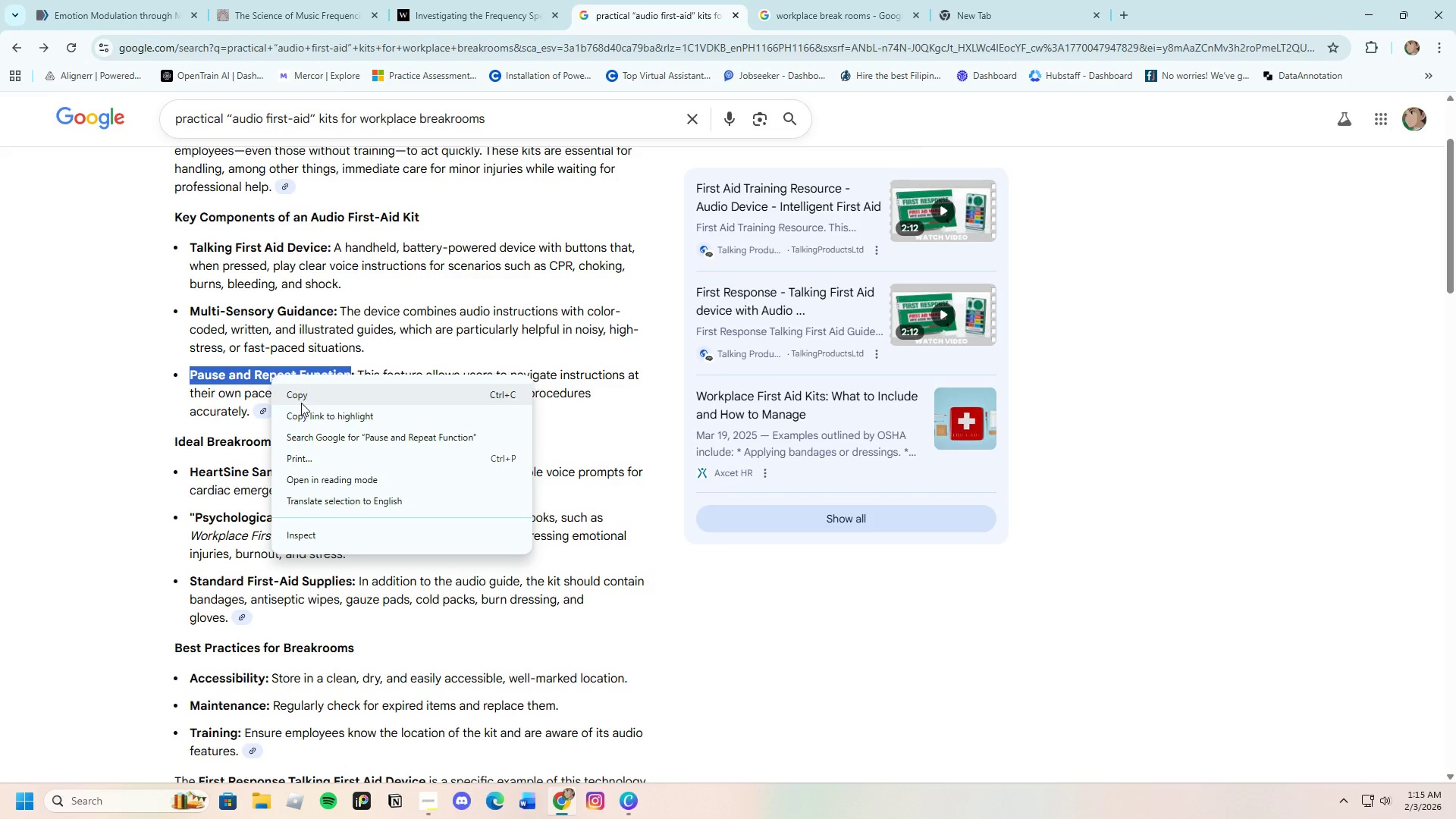 
left_click([302, 392])
 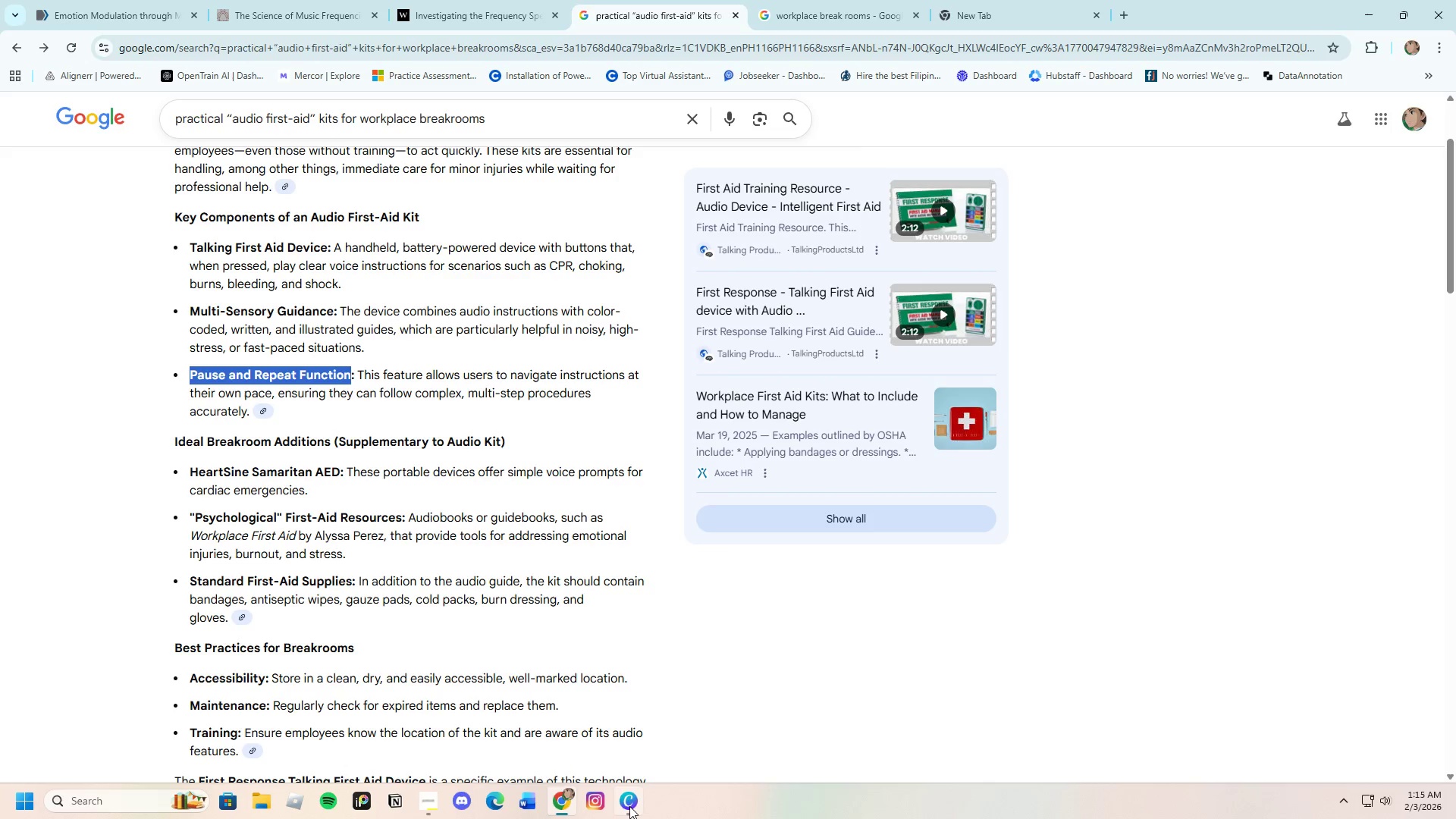 
left_click([629, 807])
 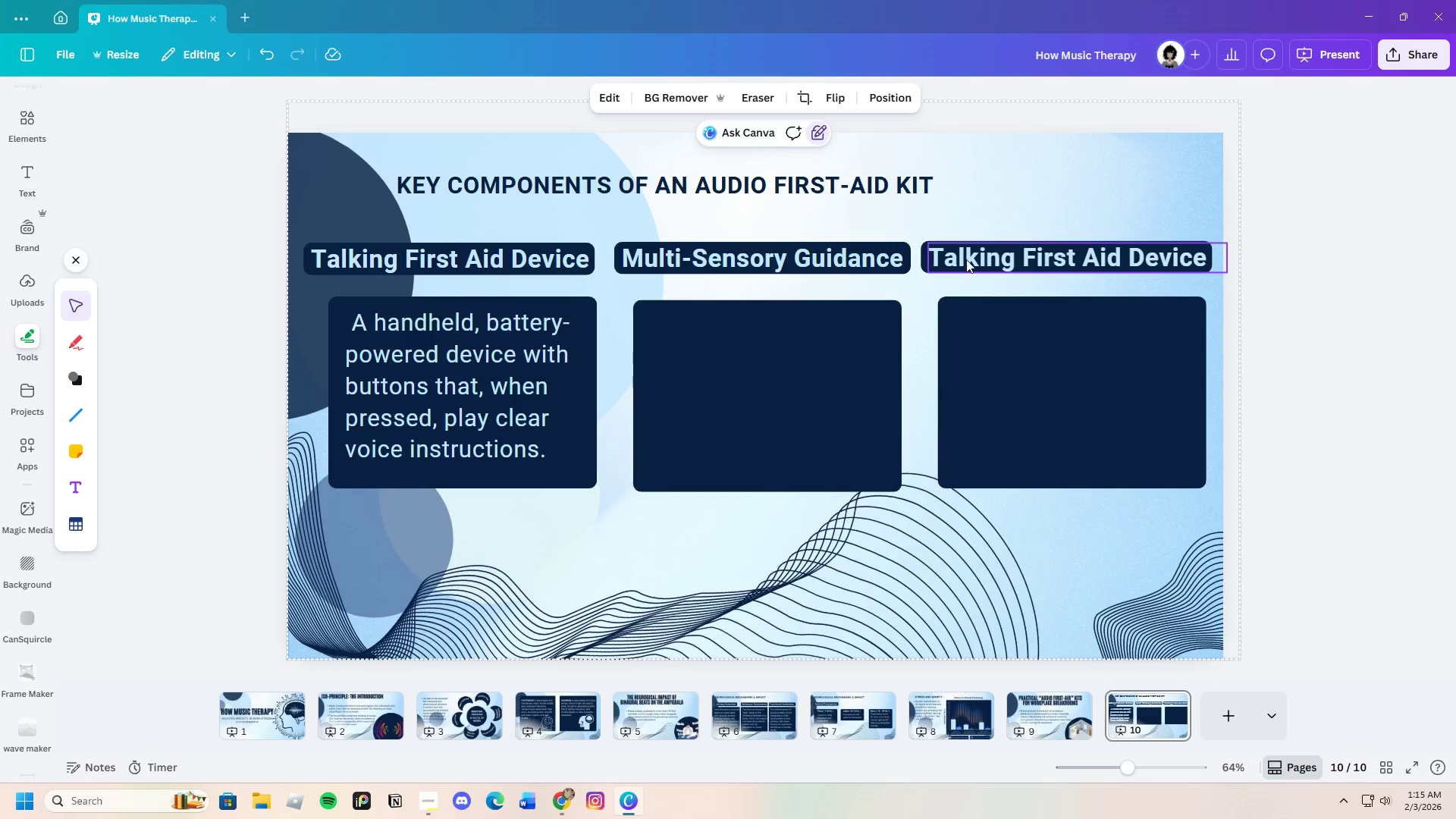 
double_click([966, 259])
 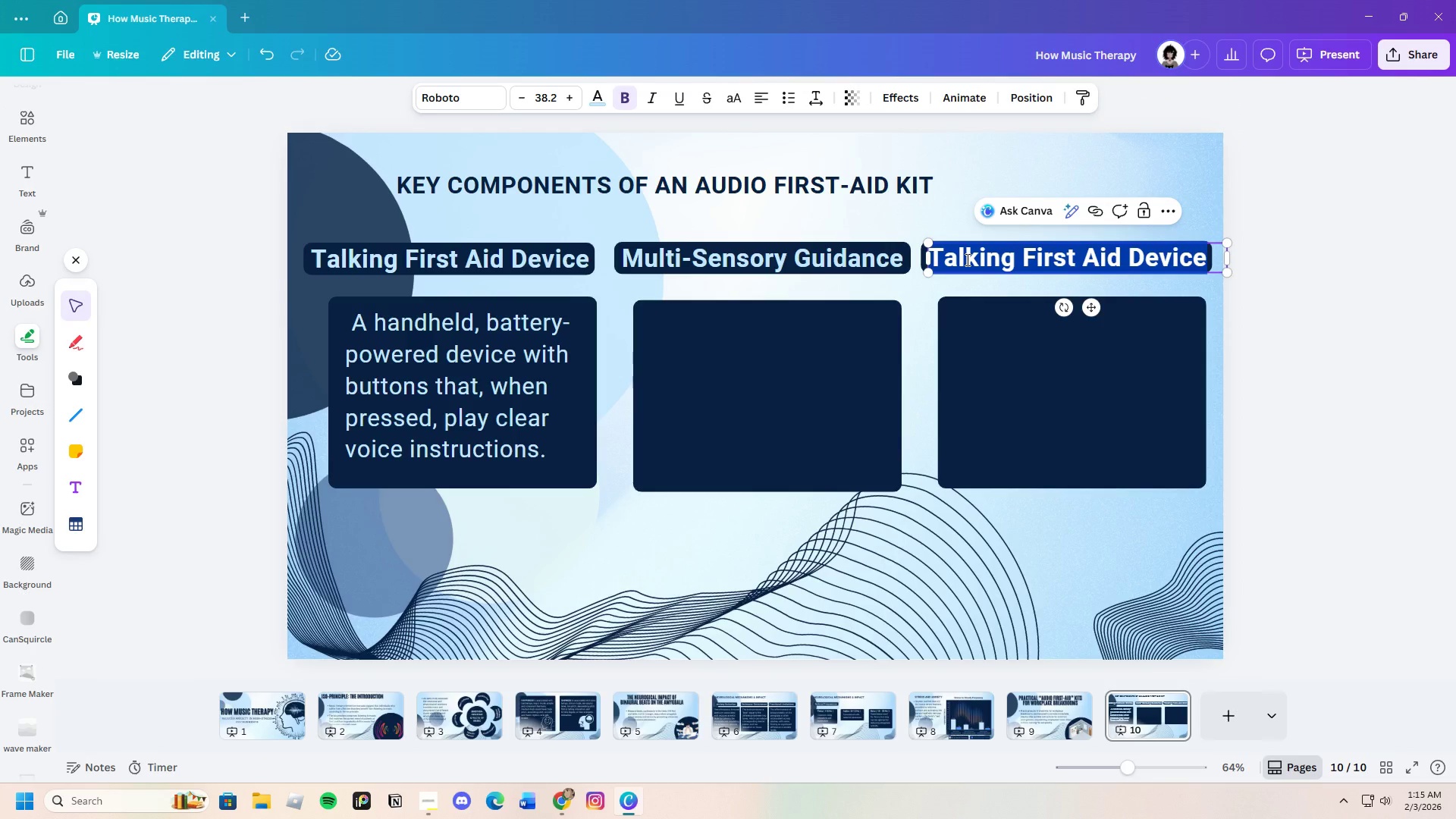 
key(Backspace)
 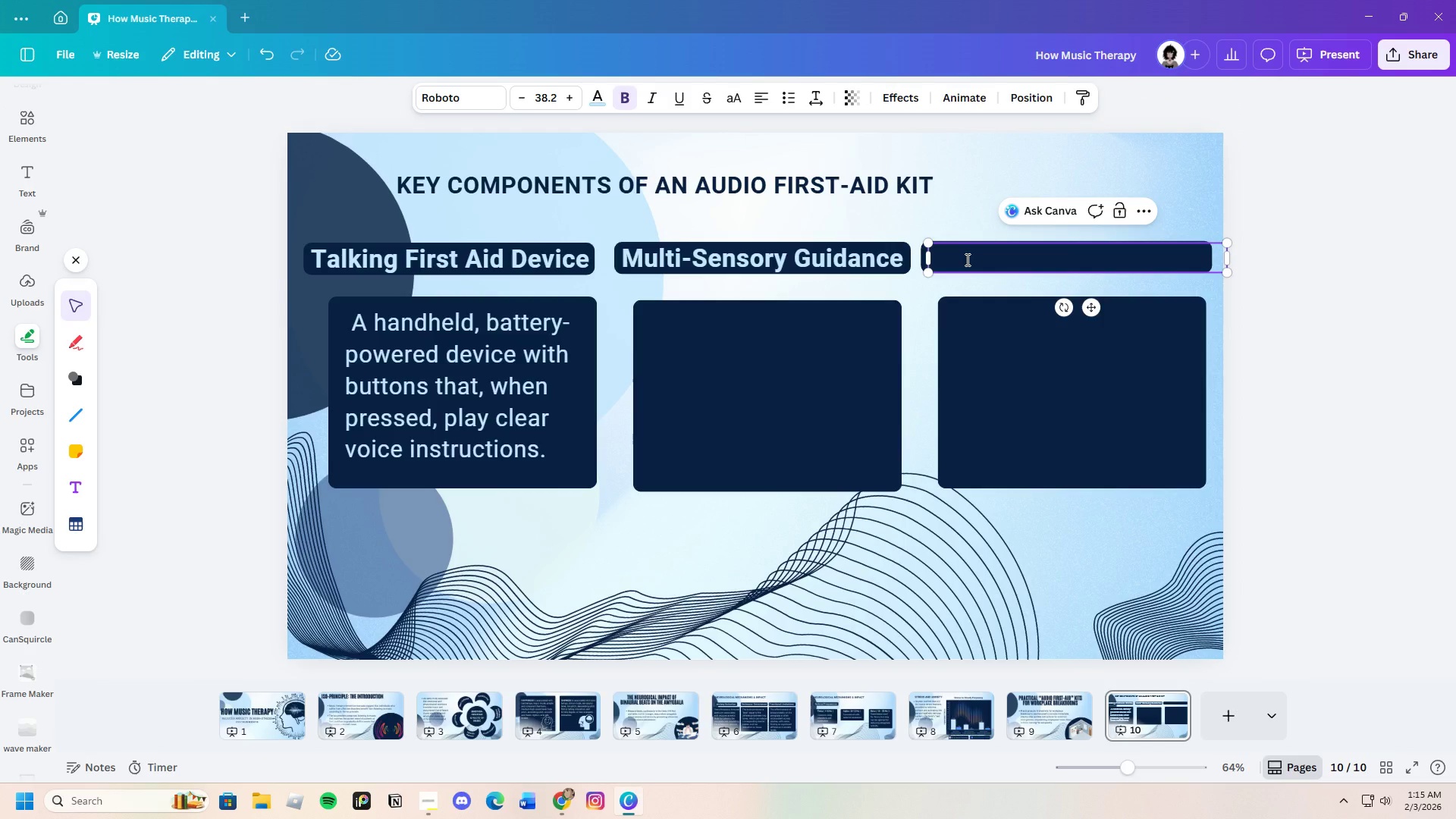 
key(Control+V)
 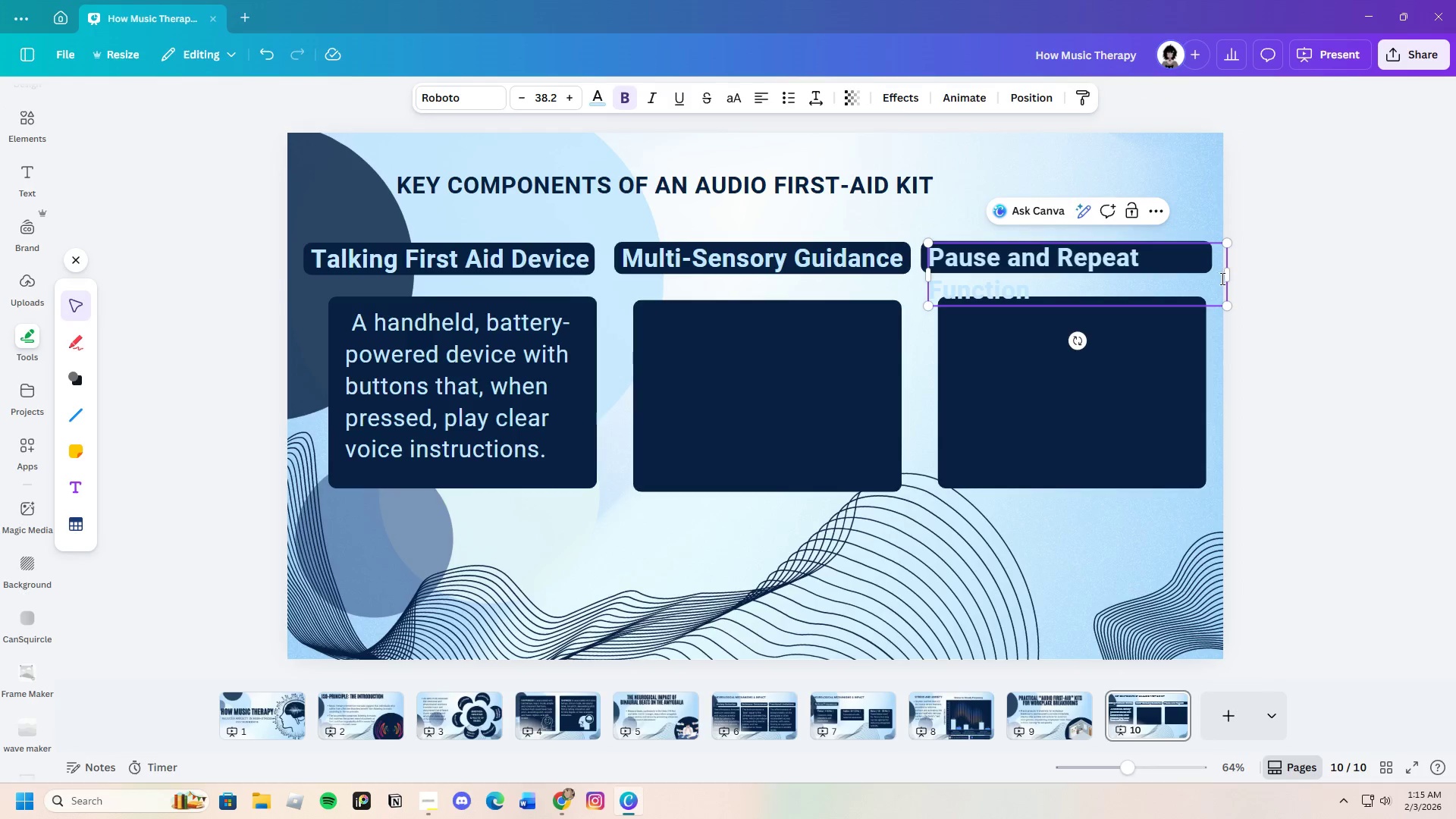 
left_click_drag(start_coordinate=[1230, 271], to_coordinate=[1199, 265])
 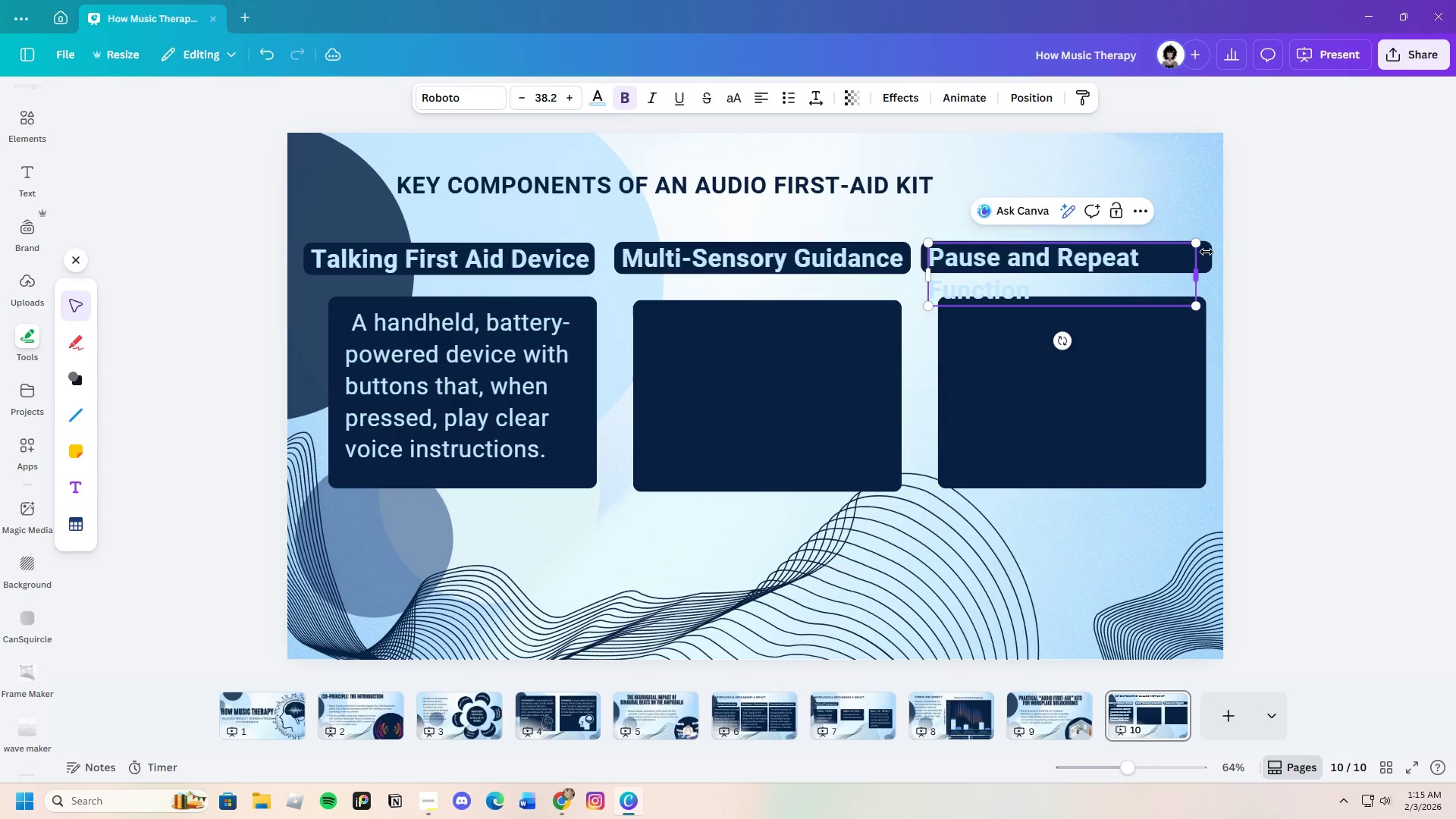 
left_click([1207, 252])
 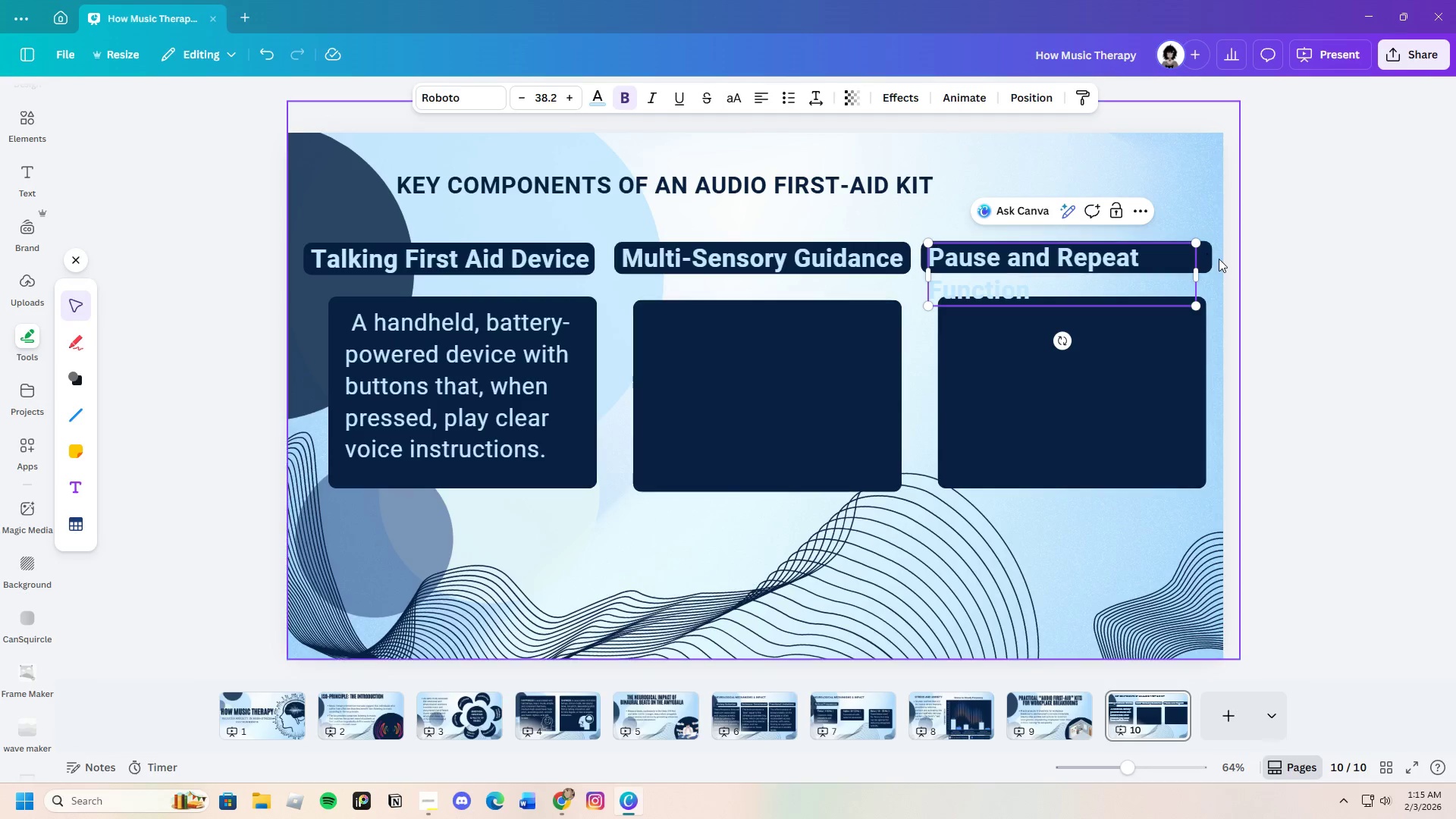 
left_click([1206, 259])
 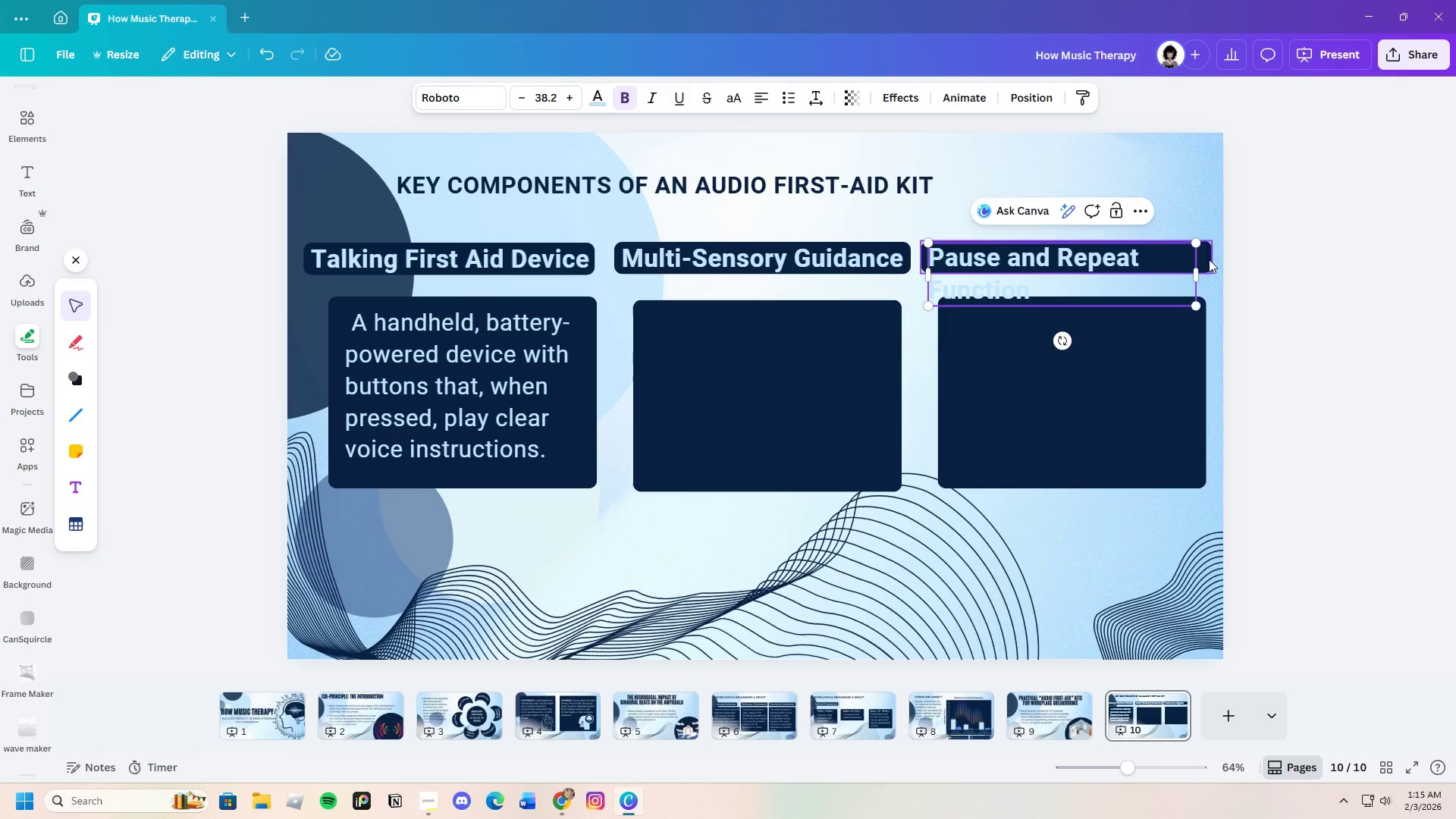 
left_click([1209, 259])
 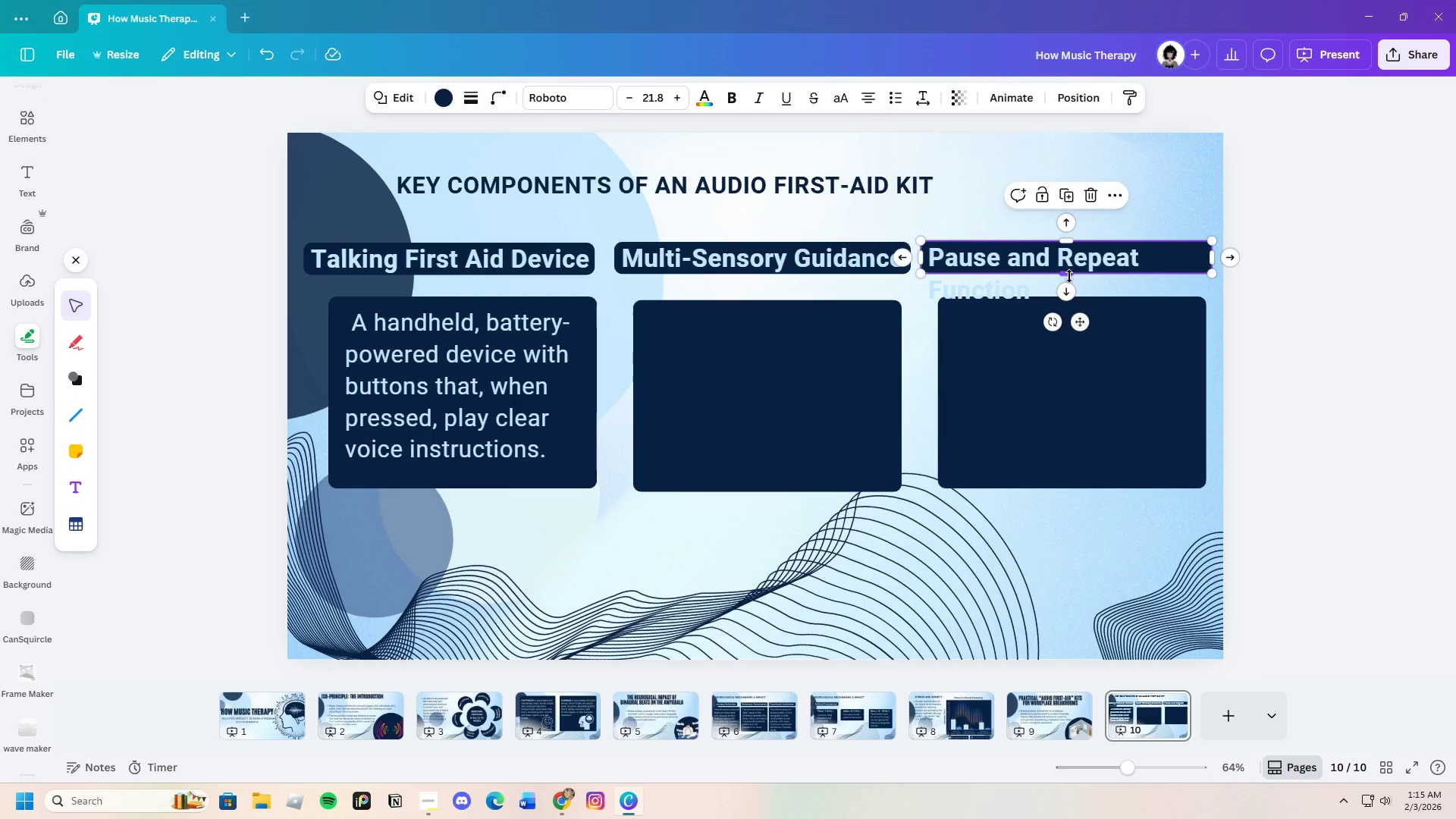 
left_click_drag(start_coordinate=[1068, 275], to_coordinate=[1071, 302])
 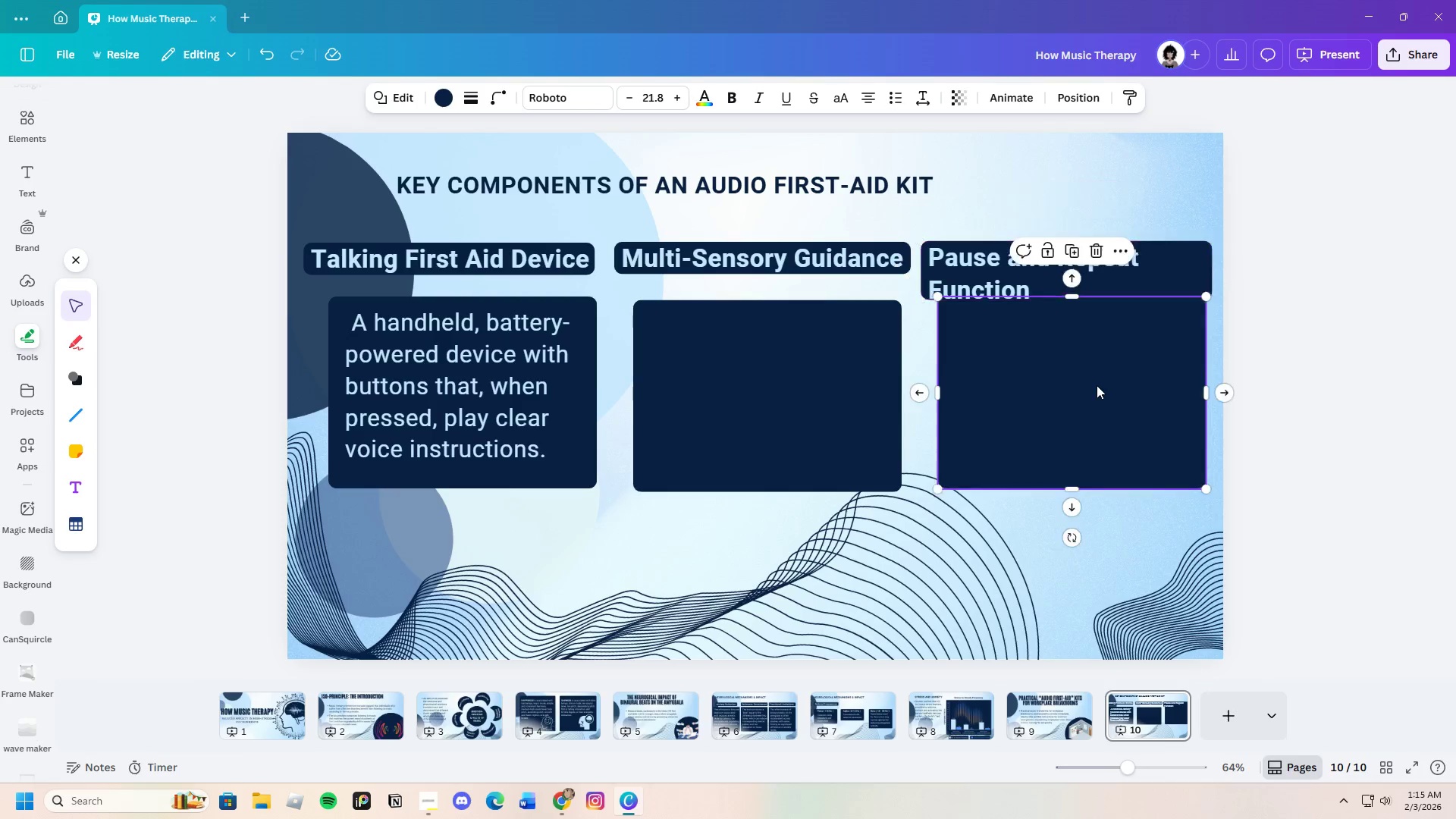 
left_click_drag(start_coordinate=[1097, 385], to_coordinate=[1097, 403])
 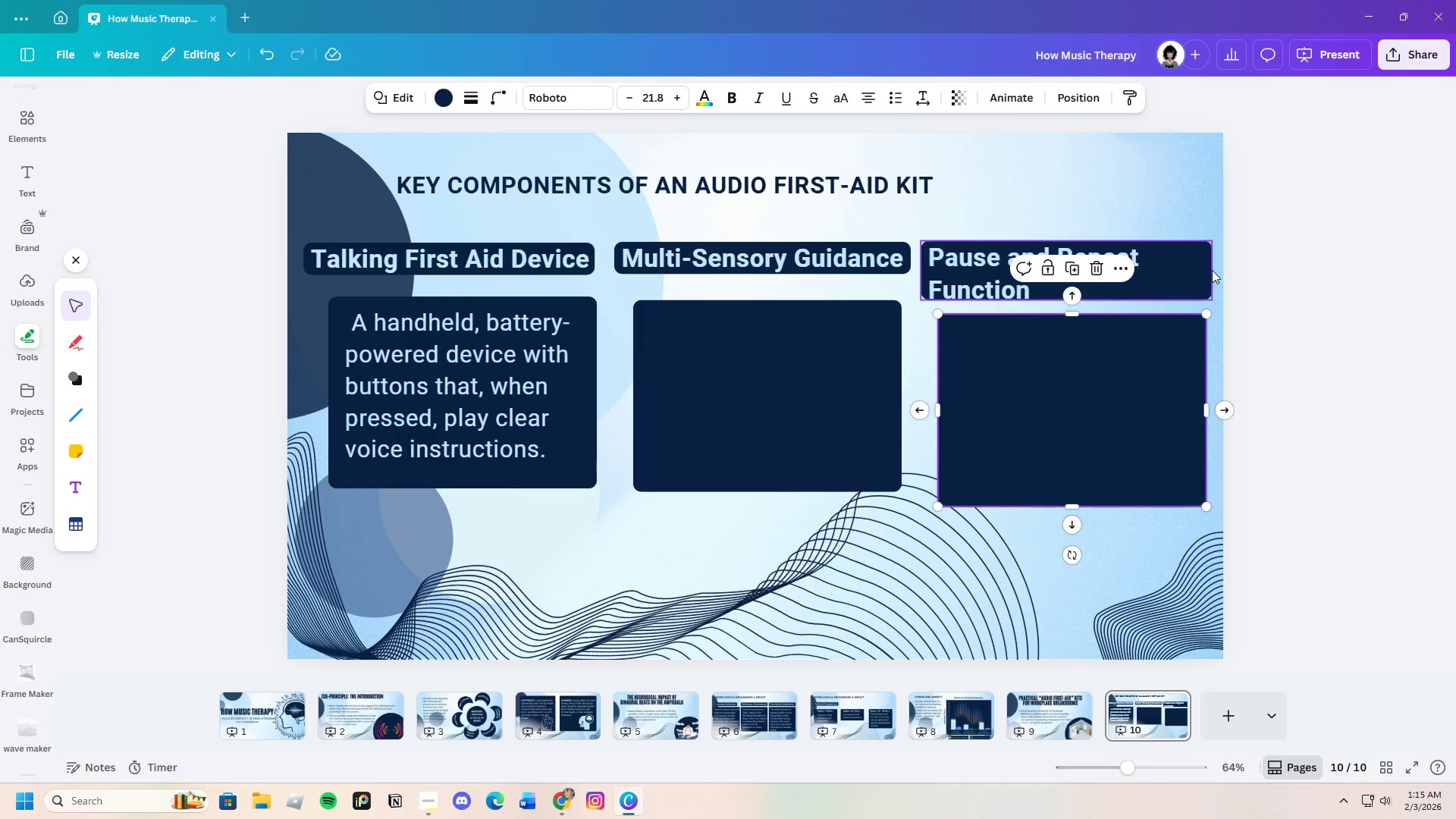 
left_click_drag(start_coordinate=[1206, 267], to_coordinate=[1207, 258])
 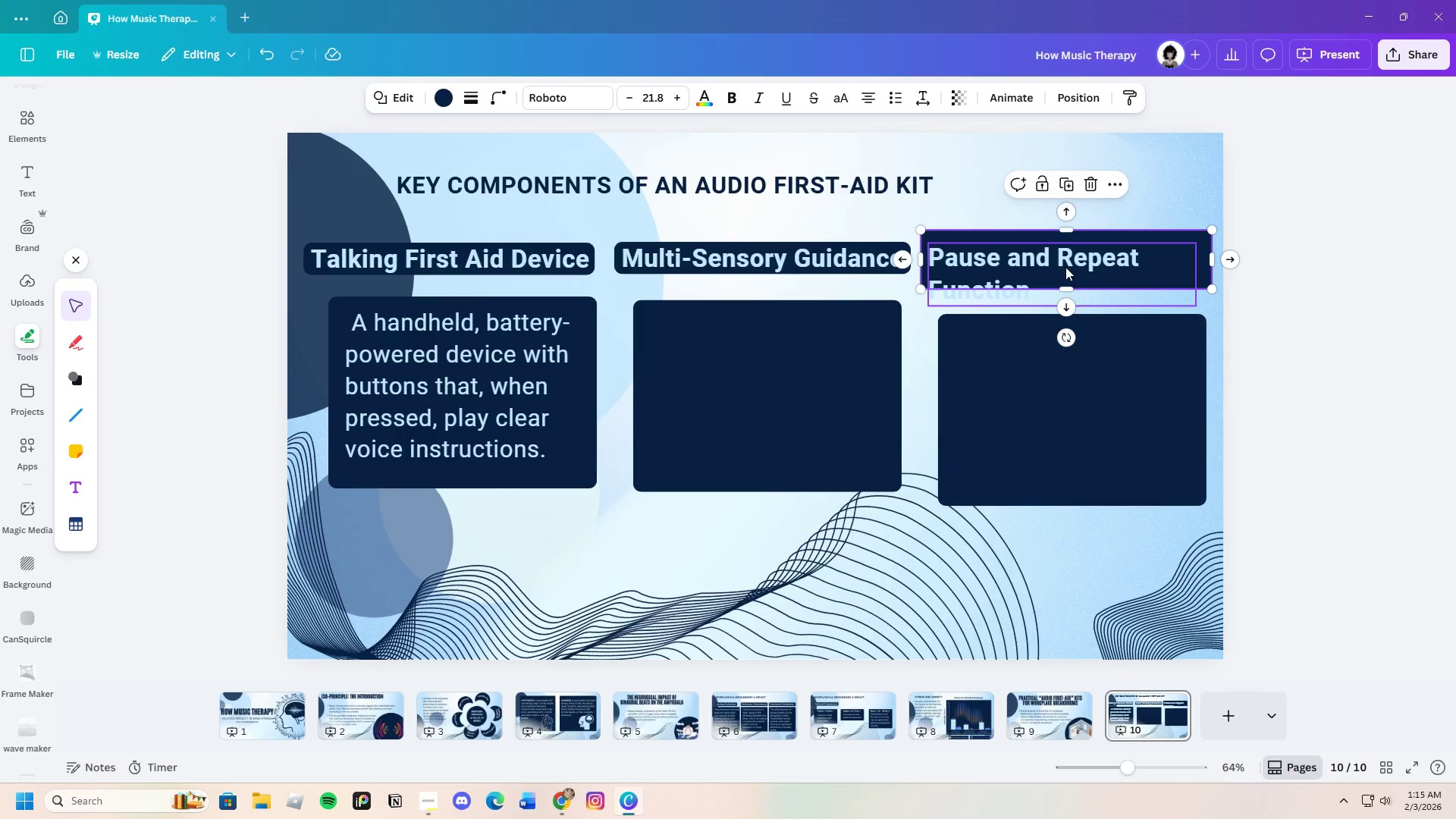 
left_click([1065, 267])
 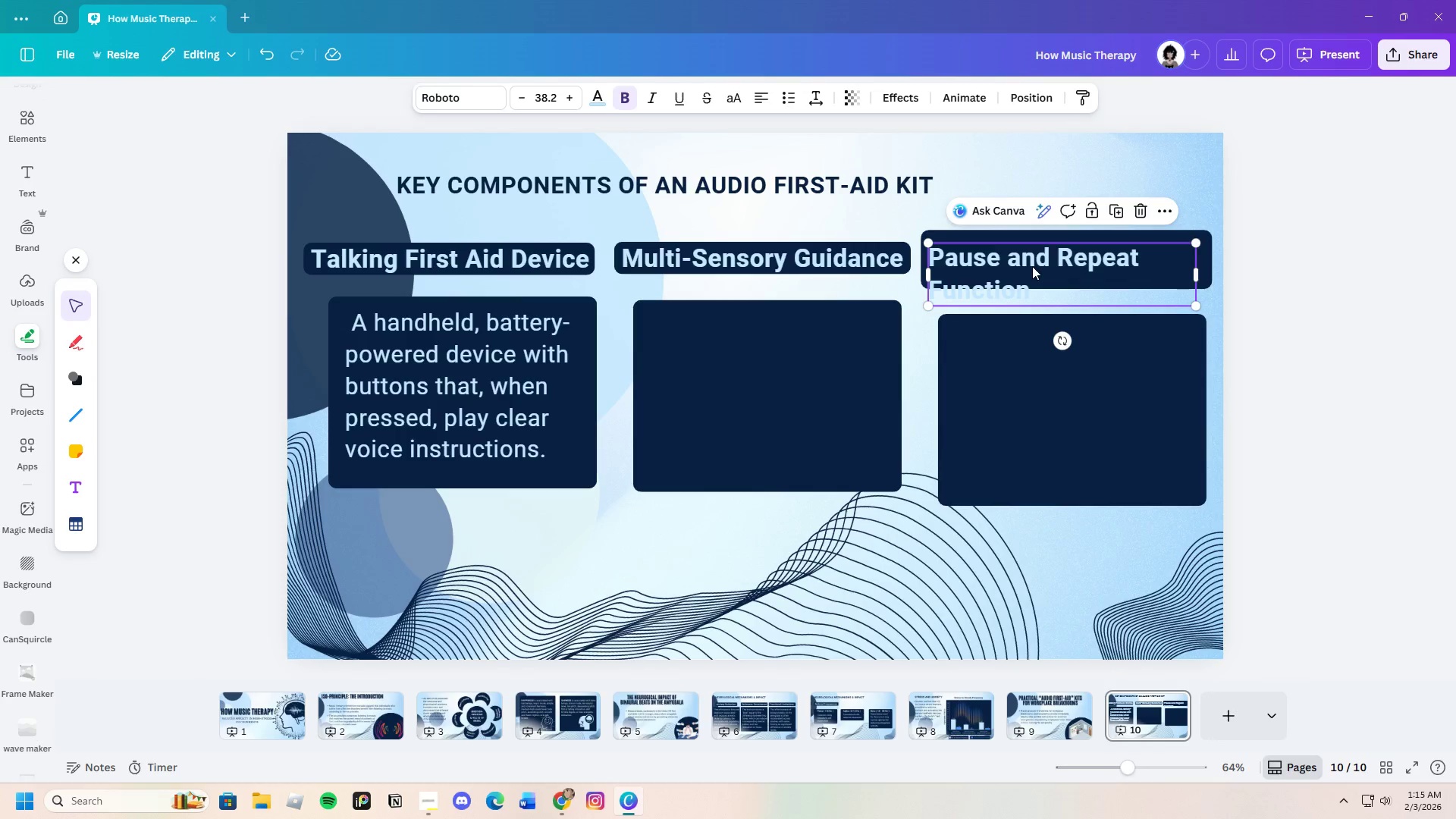 
left_click_drag(start_coordinate=[1032, 266], to_coordinate=[1061, 253])
 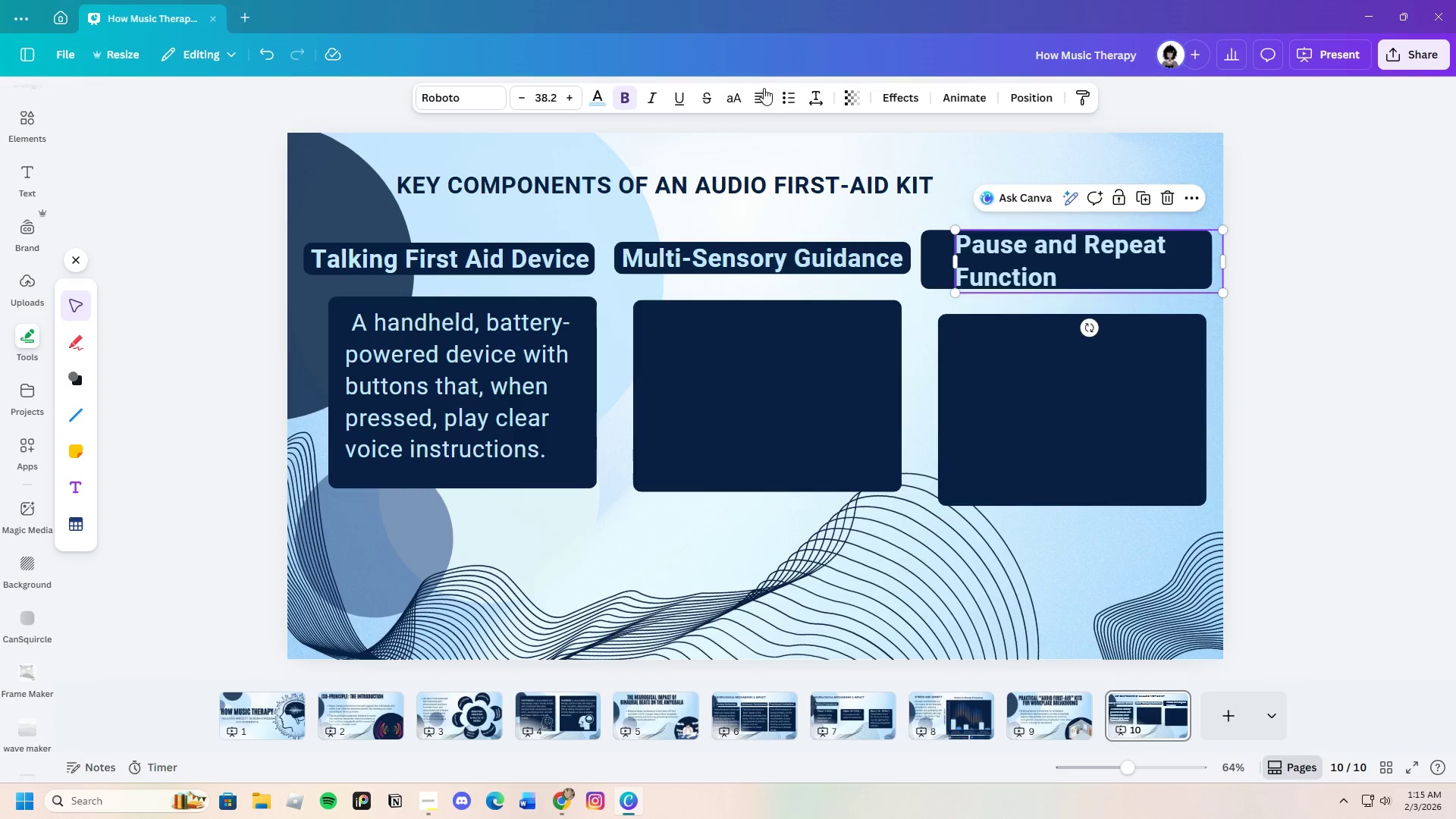 
left_click([766, 101])
 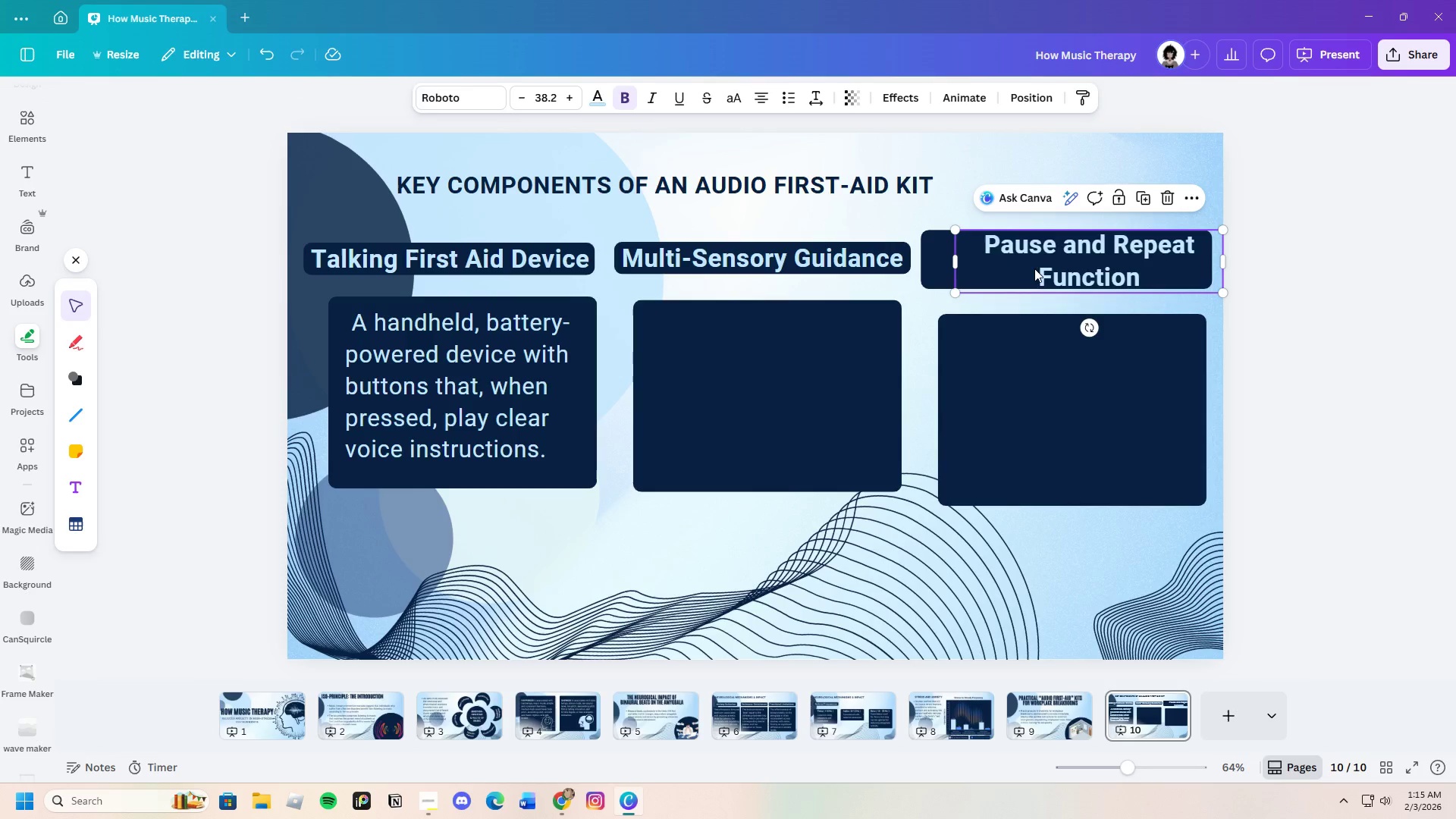 
left_click_drag(start_coordinate=[1060, 261], to_coordinate=[1041, 257])
 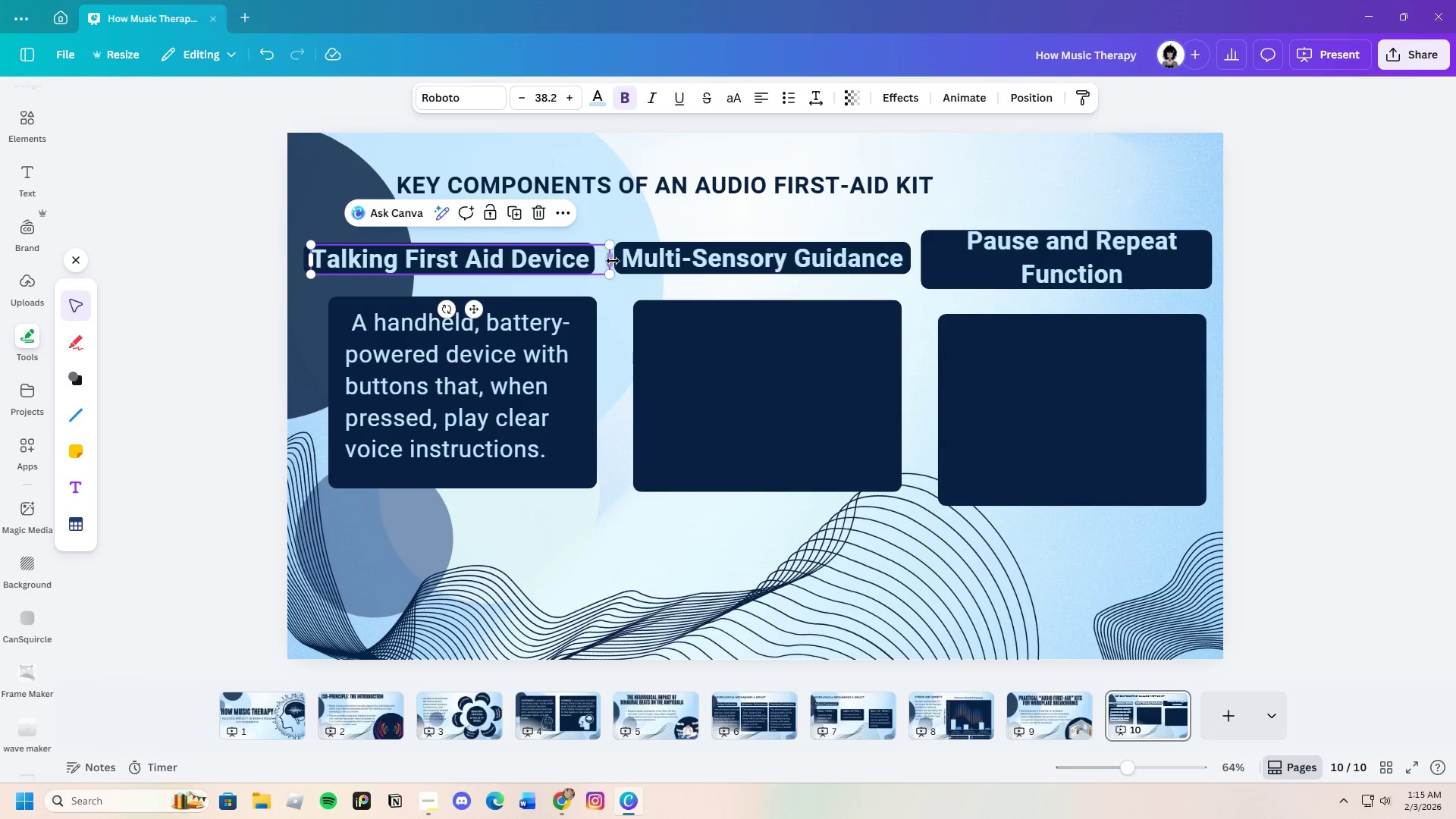 
left_click_drag(start_coordinate=[613, 262], to_coordinate=[562, 252])
 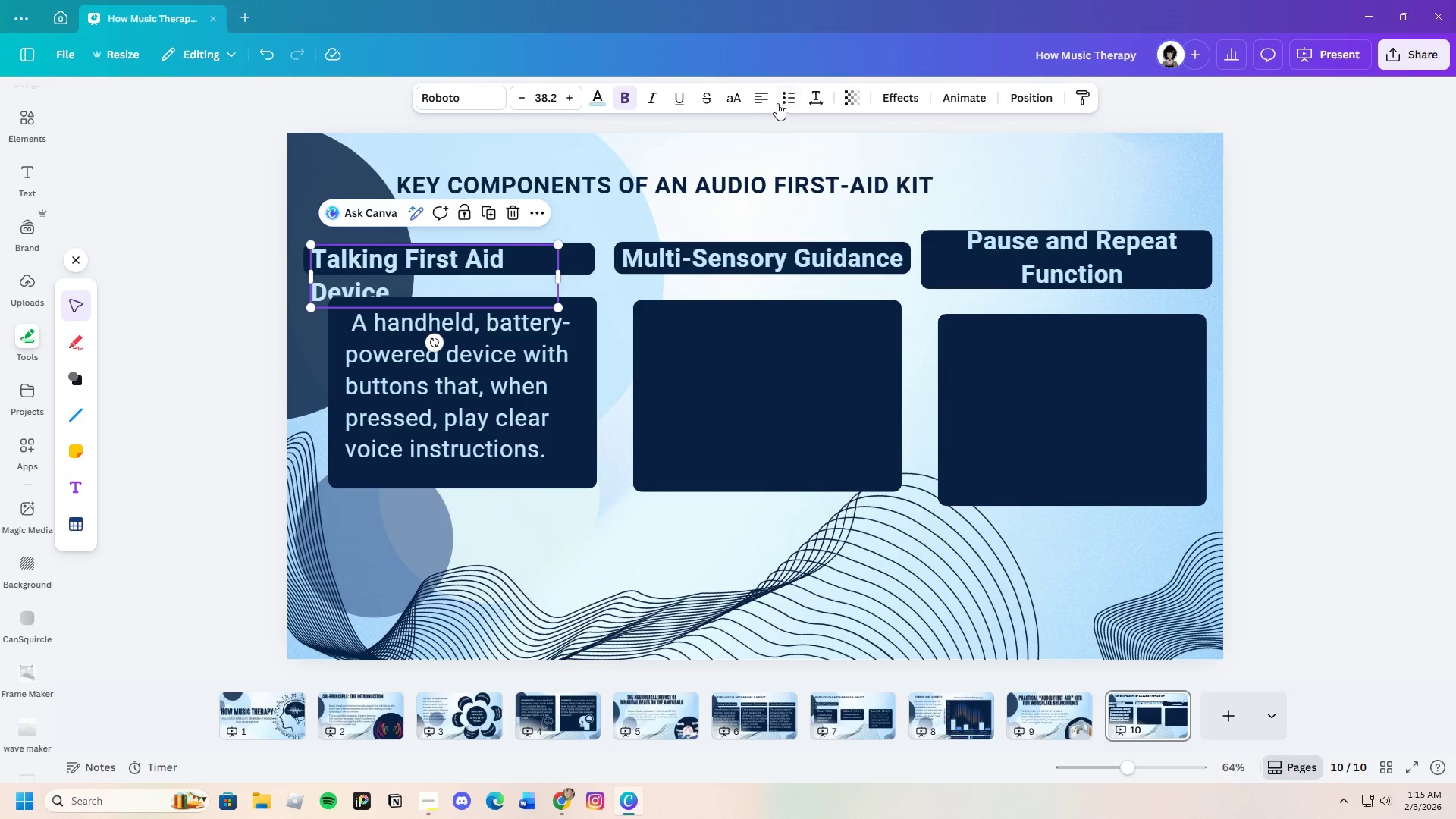 
left_click([762, 100])
 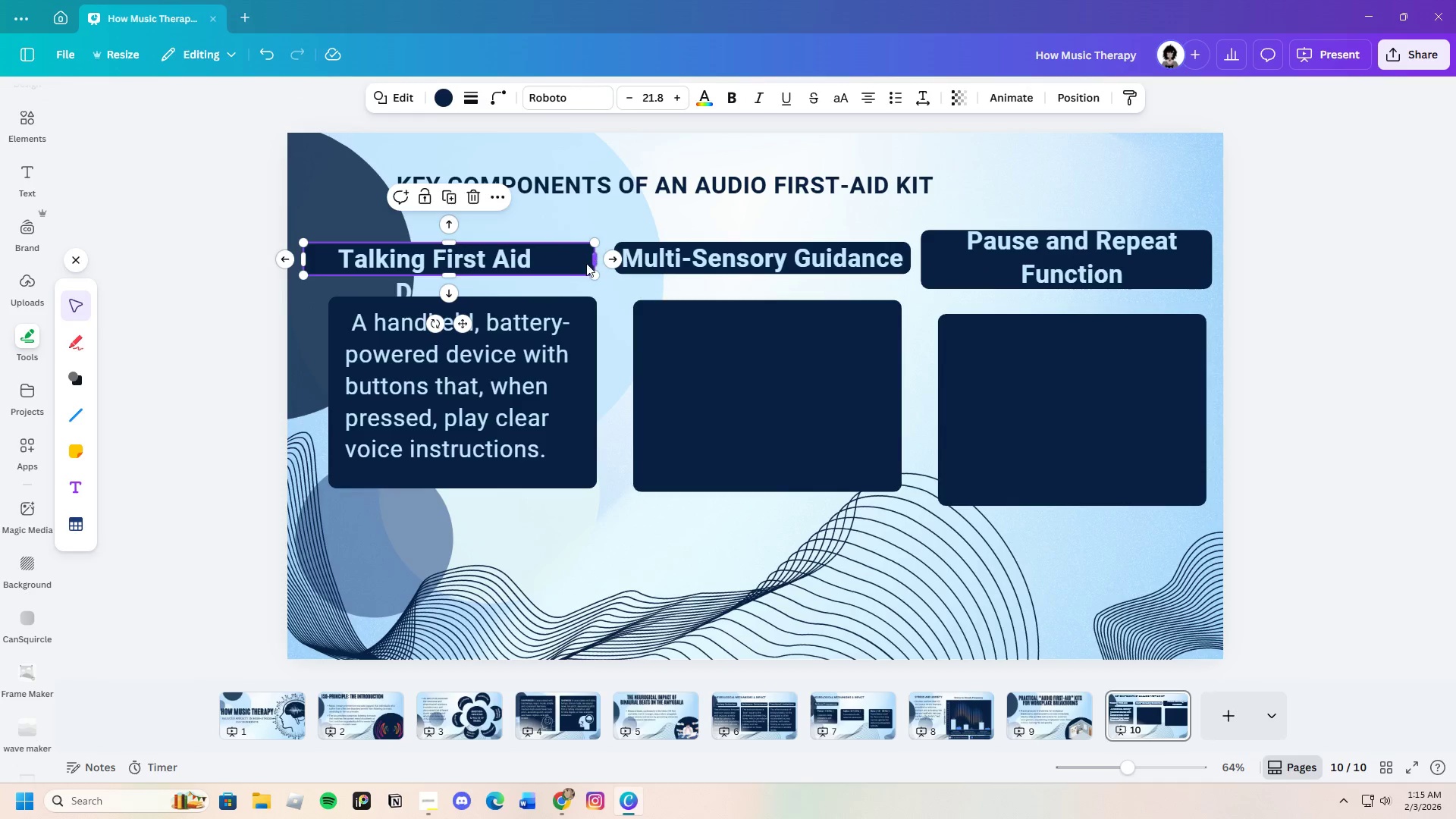 
left_click_drag(start_coordinate=[453, 274], to_coordinate=[460, 301])
 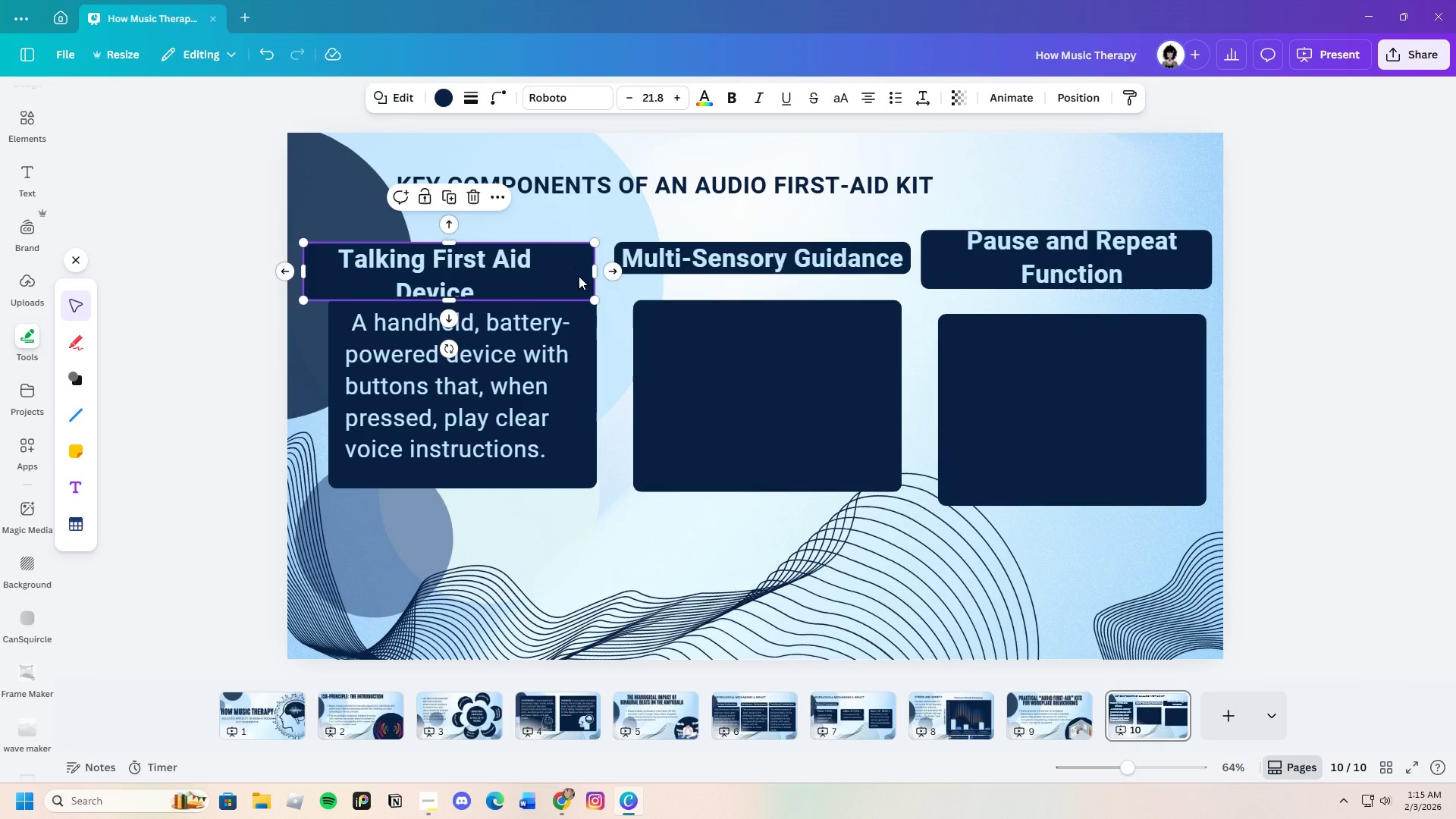 
left_click([579, 276])
 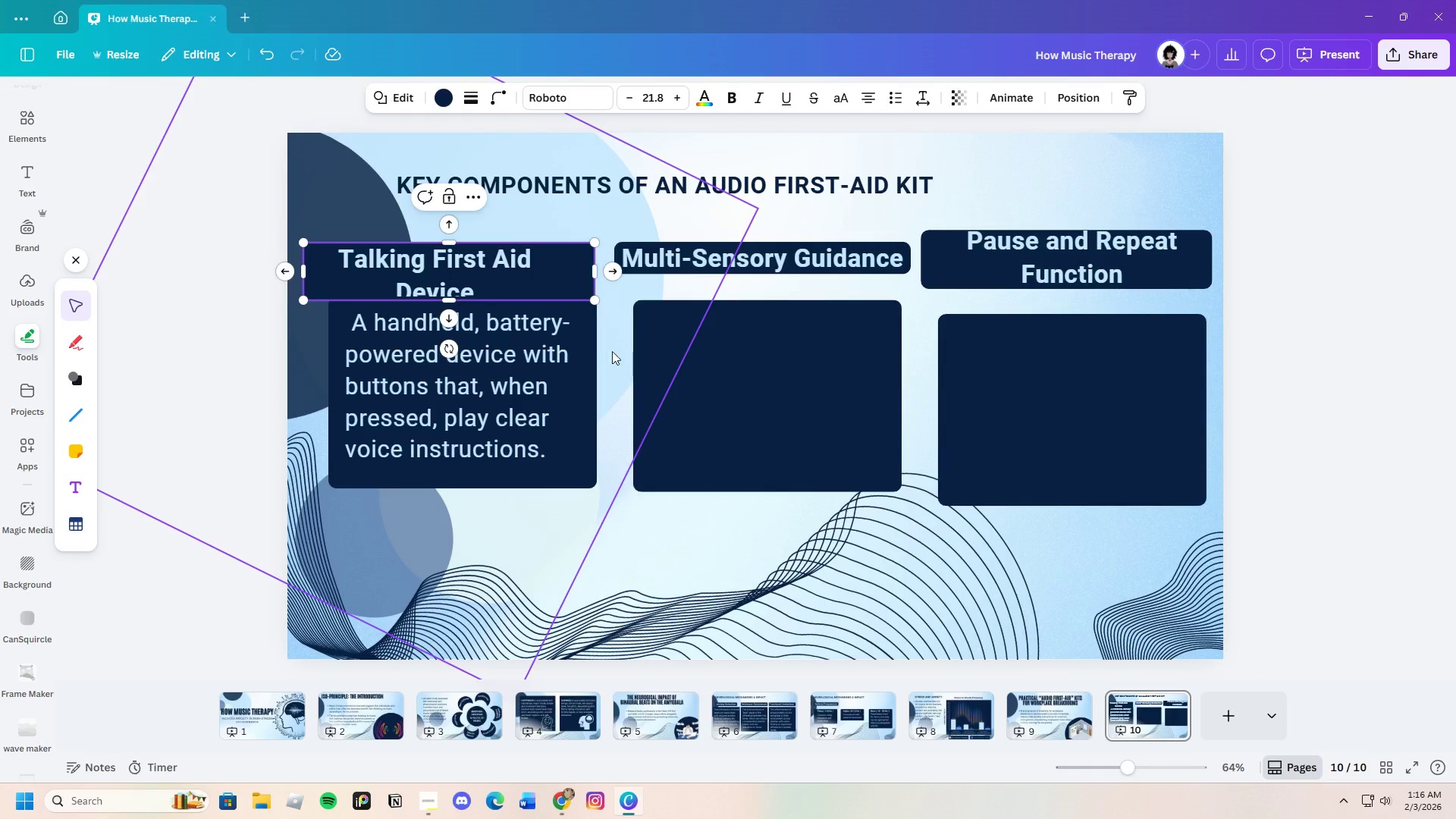 
left_click_drag(start_coordinate=[605, 344], to_coordinate=[532, 375])
 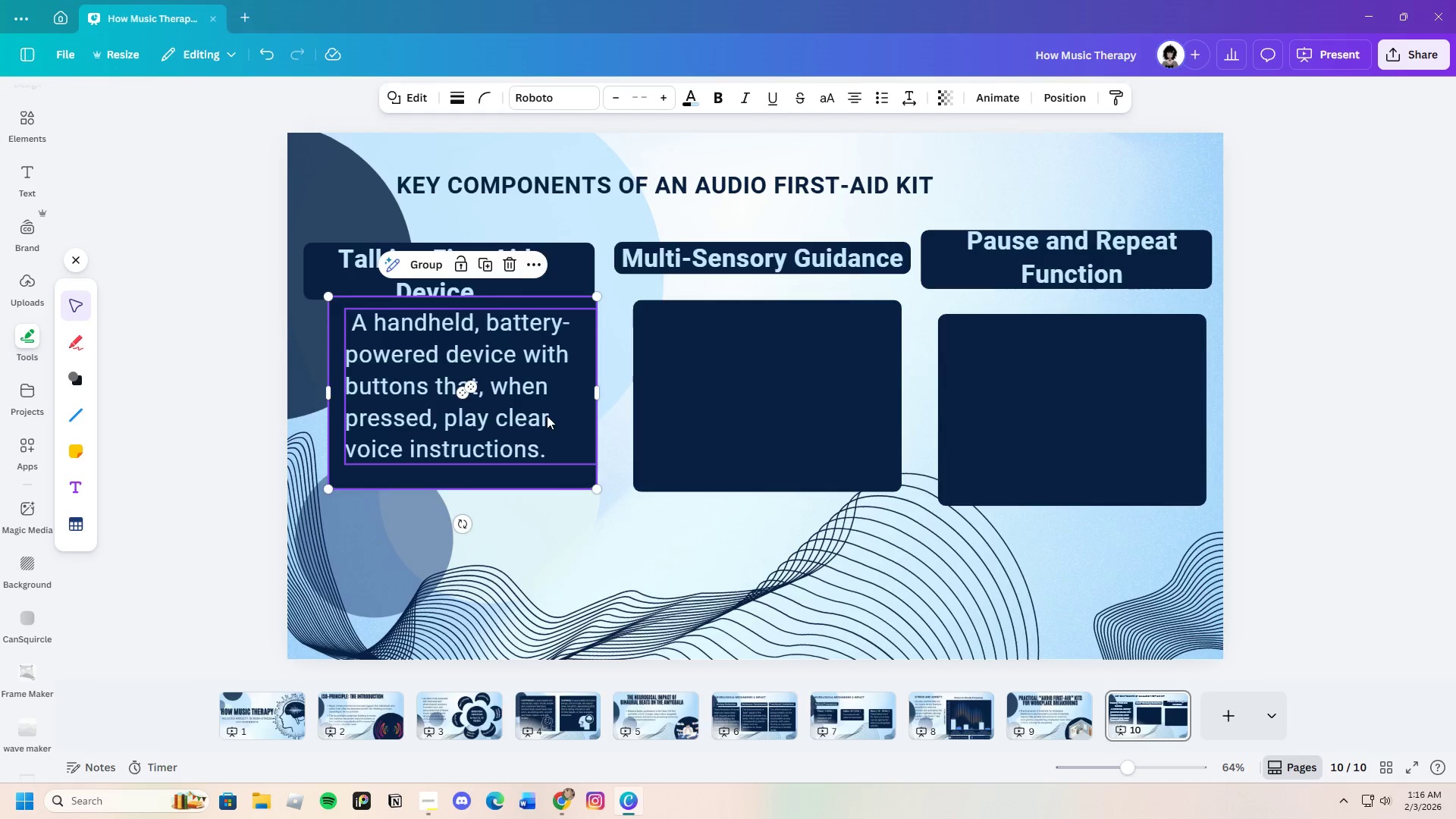 
left_click_drag(start_coordinate=[548, 416], to_coordinate=[548, 453])
 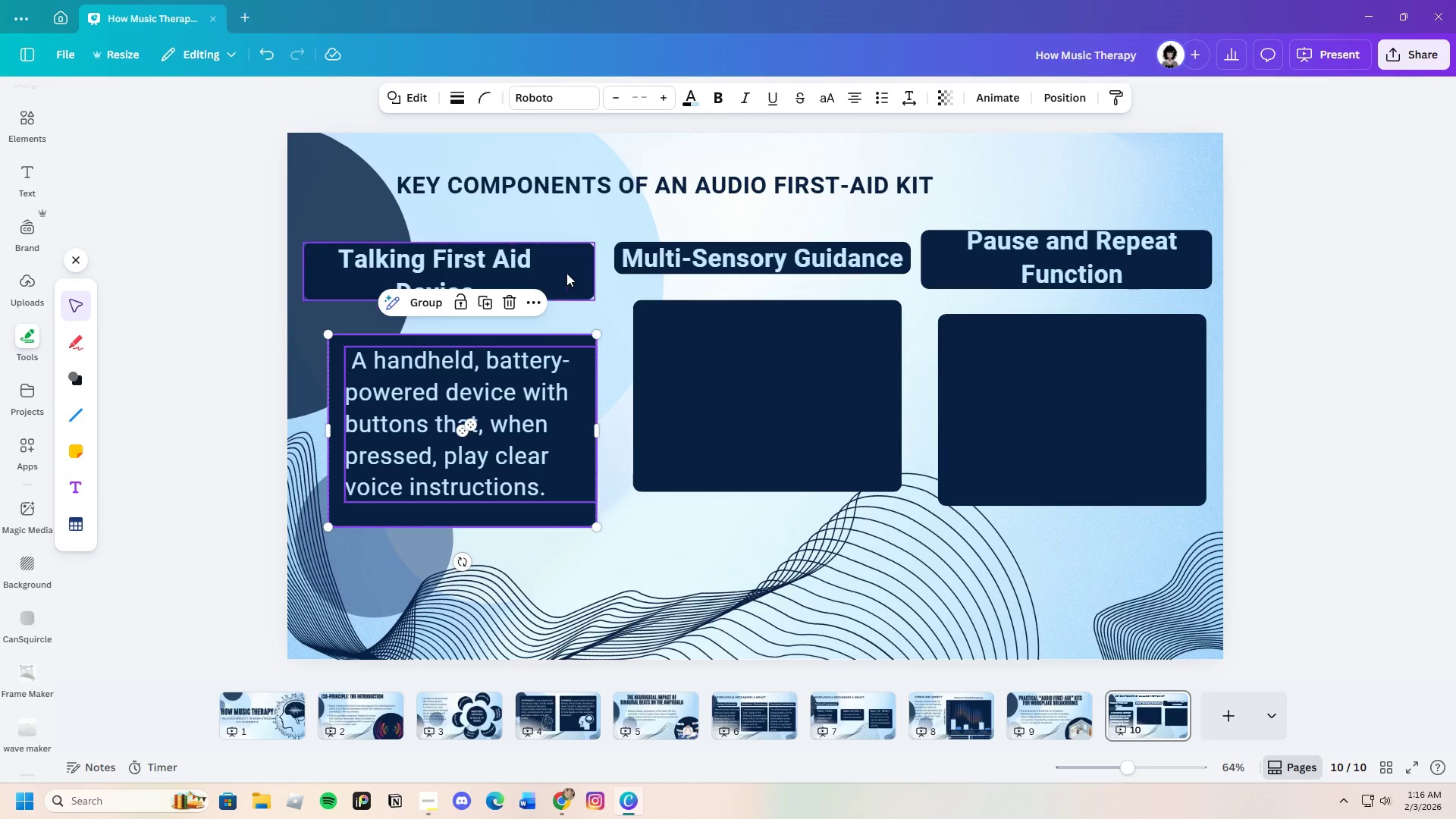 
left_click([585, 273])
 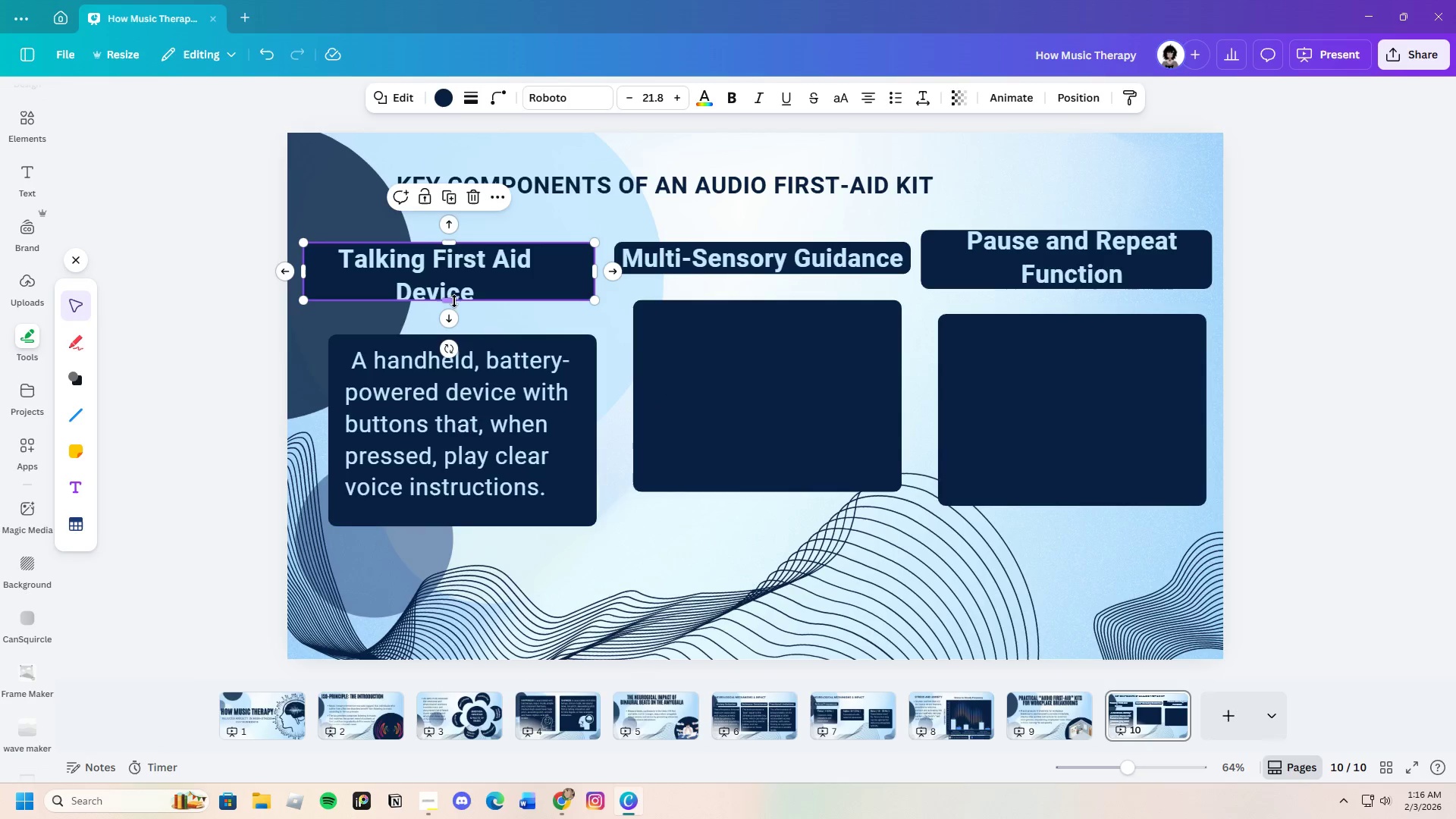 
left_click_drag(start_coordinate=[453, 297], to_coordinate=[454, 308])
 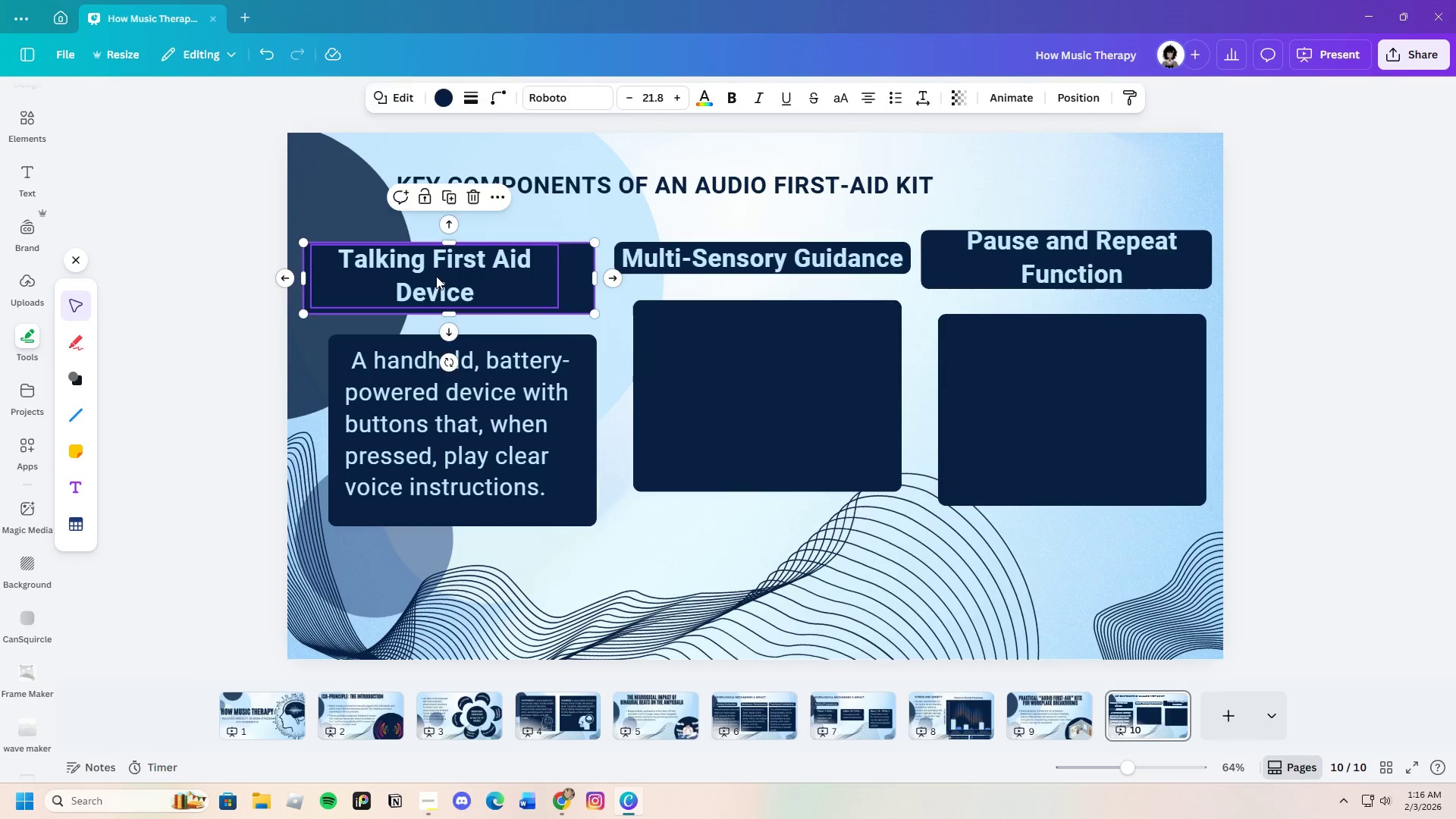 
left_click_drag(start_coordinate=[435, 276], to_coordinate=[441, 276])
 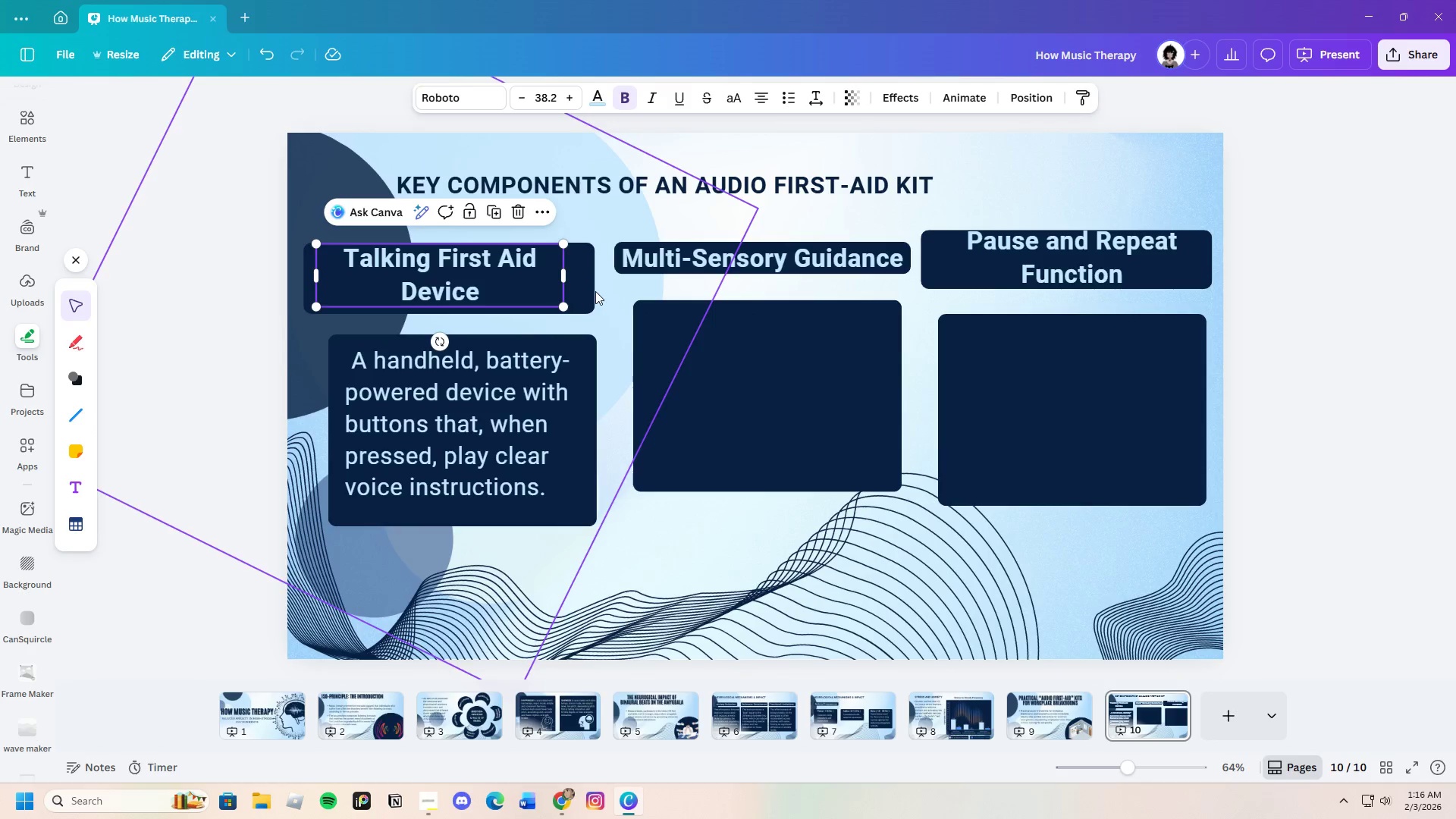 
left_click([585, 291])
 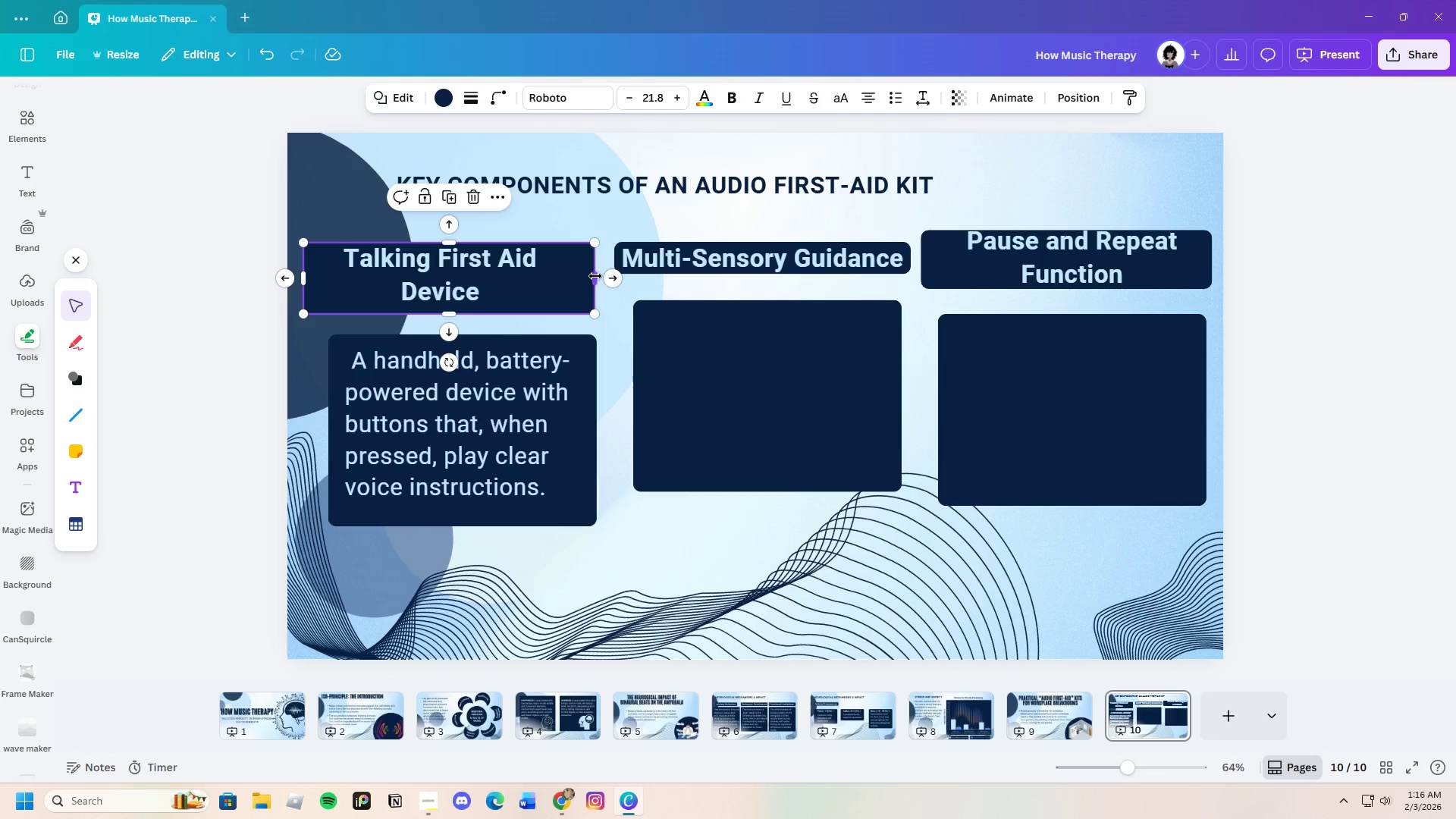 
left_click_drag(start_coordinate=[595, 276], to_coordinate=[562, 278])
 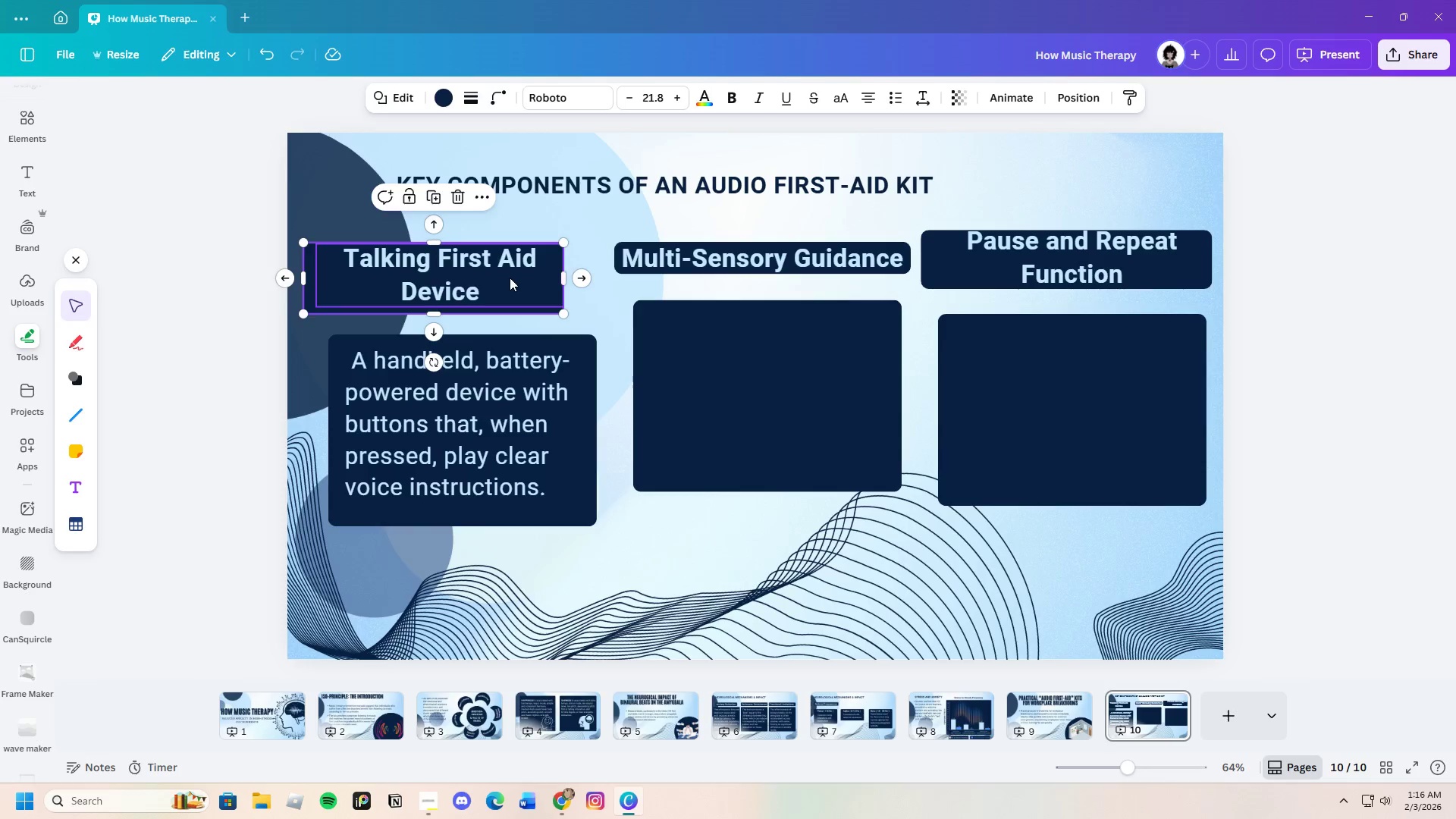 
left_click([510, 278])
 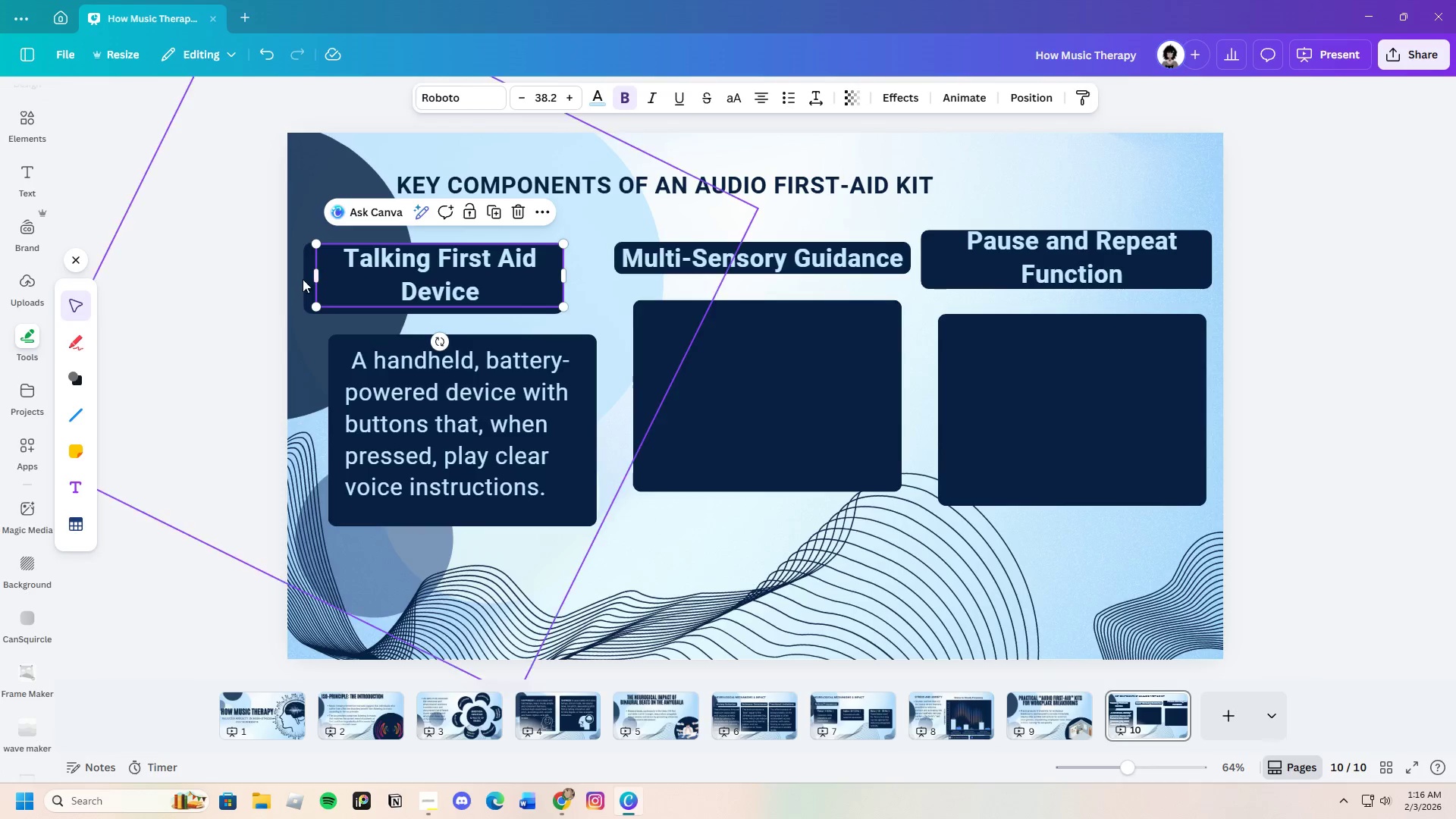 
left_click([306, 277])
 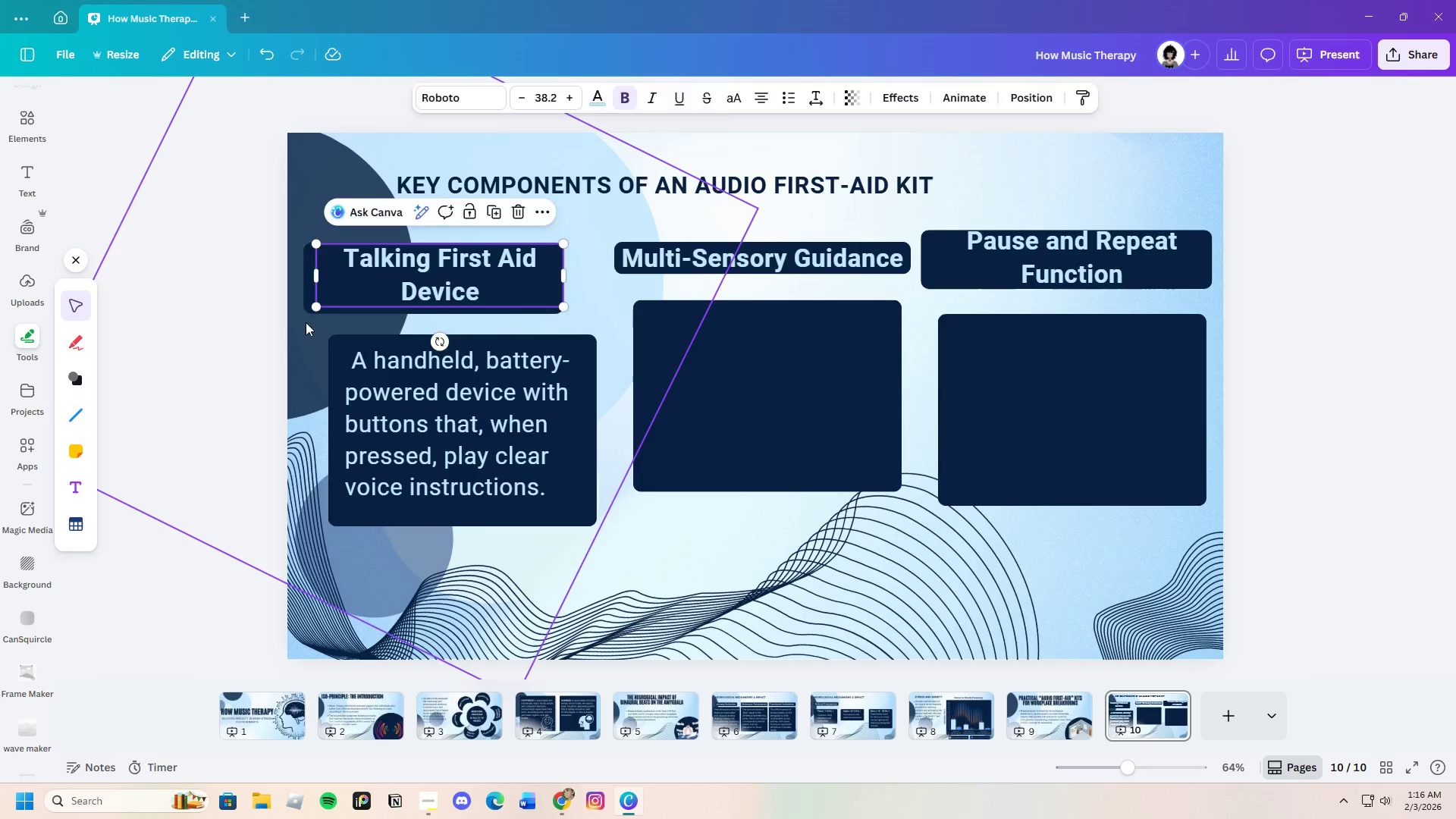 
double_click([323, 297])
 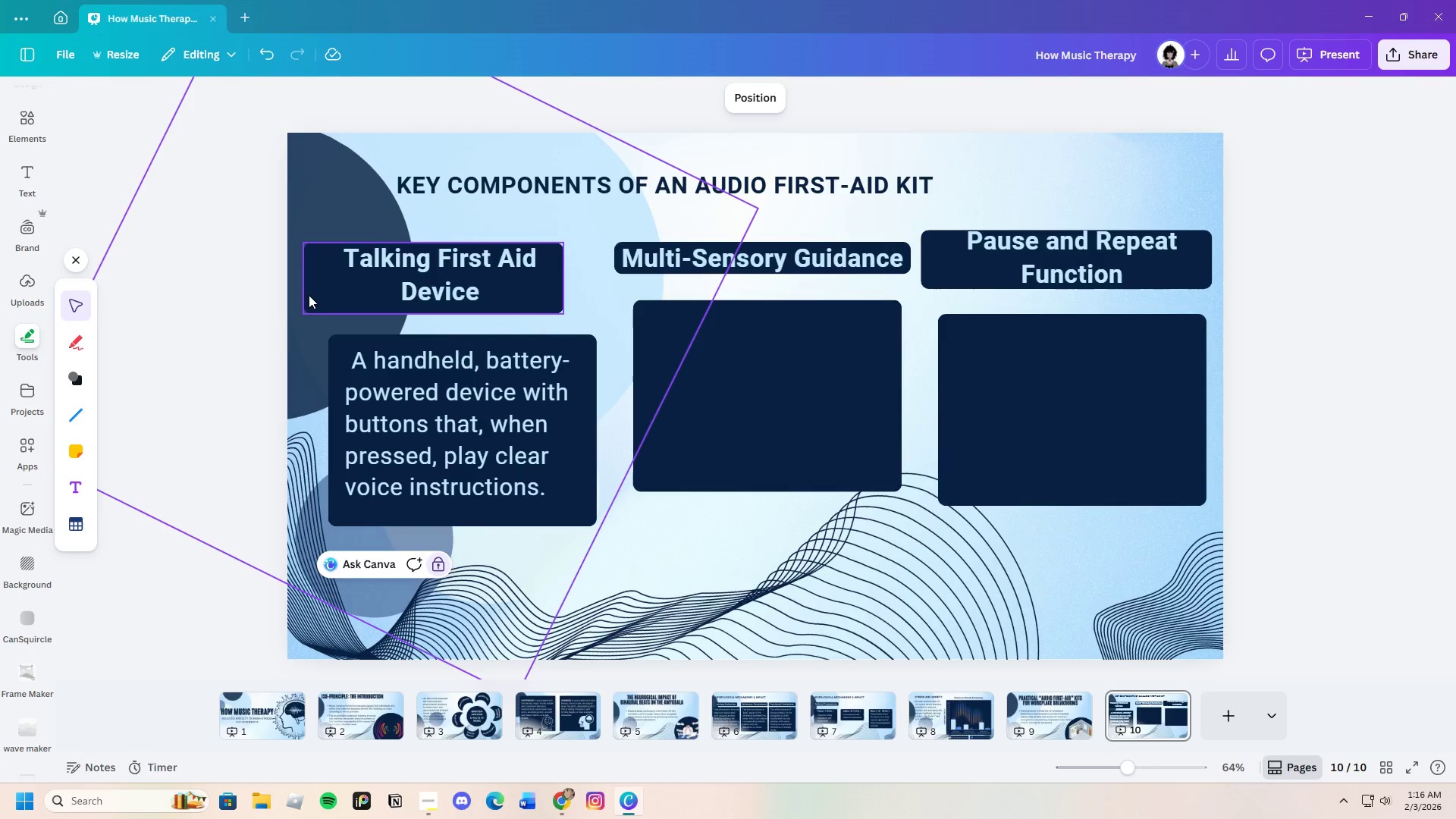 
left_click([308, 285])
 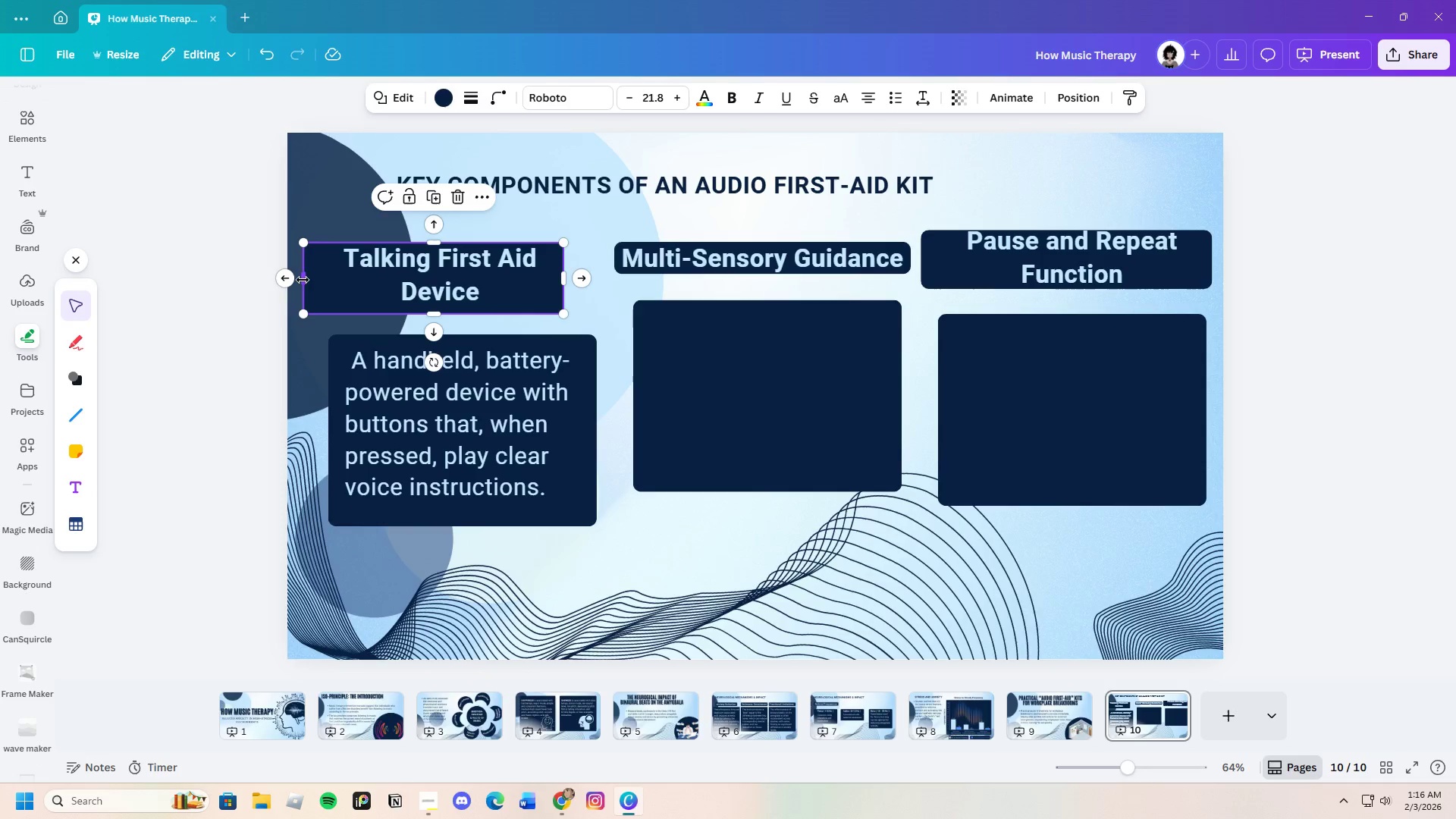 
left_click_drag(start_coordinate=[303, 280], to_coordinate=[332, 279])
 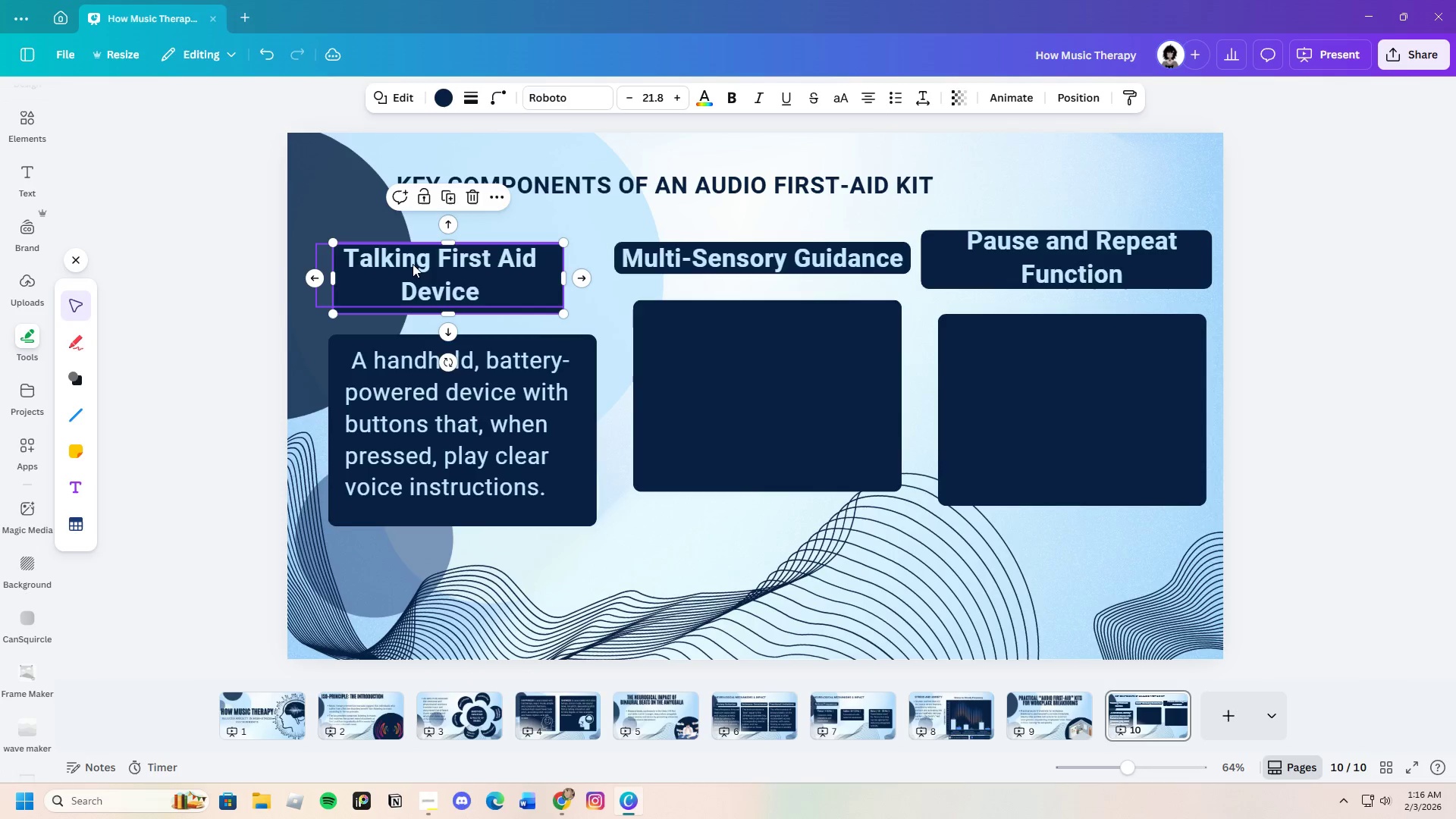 
left_click_drag(start_coordinate=[413, 264], to_coordinate=[418, 264])
 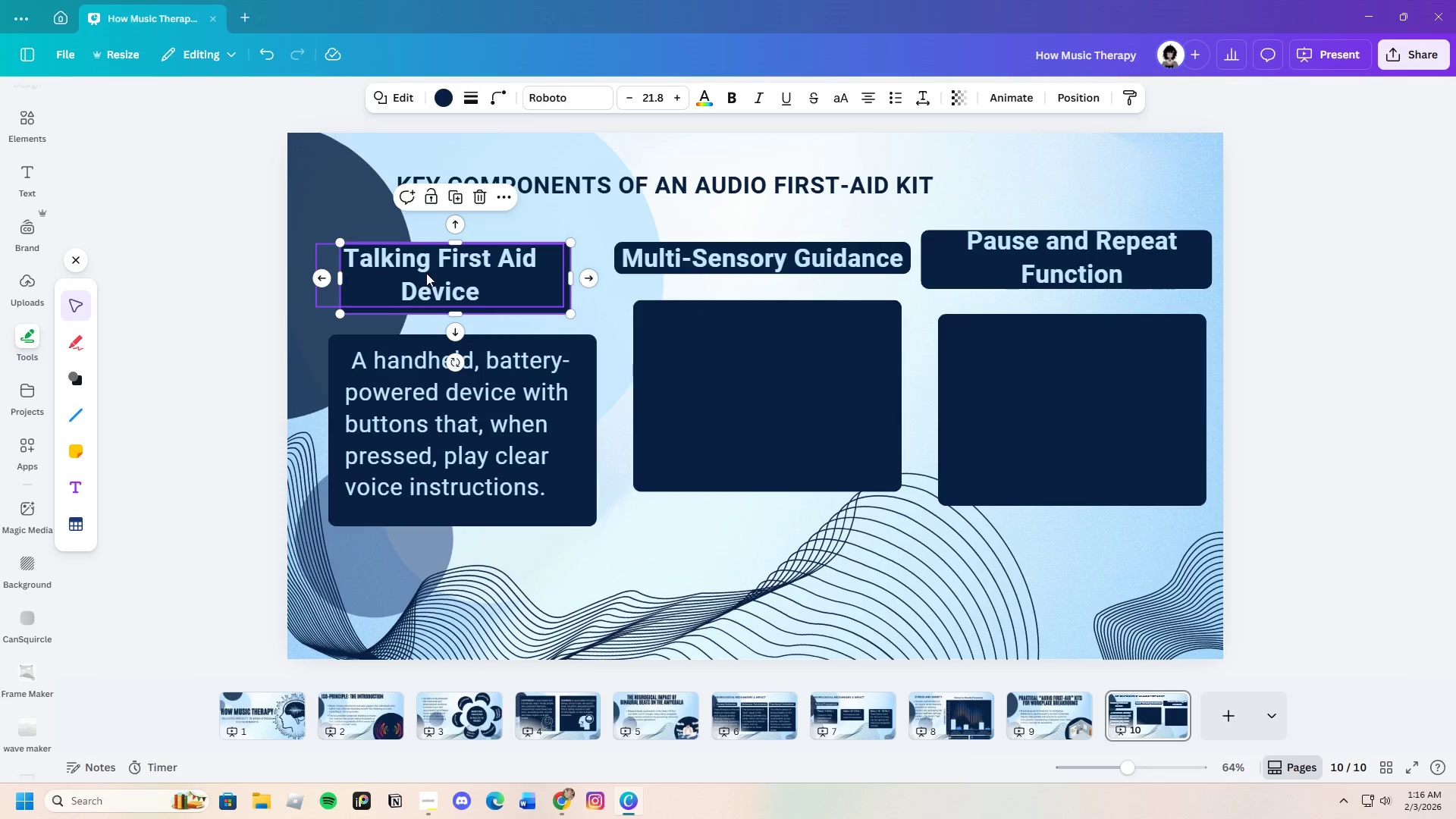 
left_click([427, 273])
 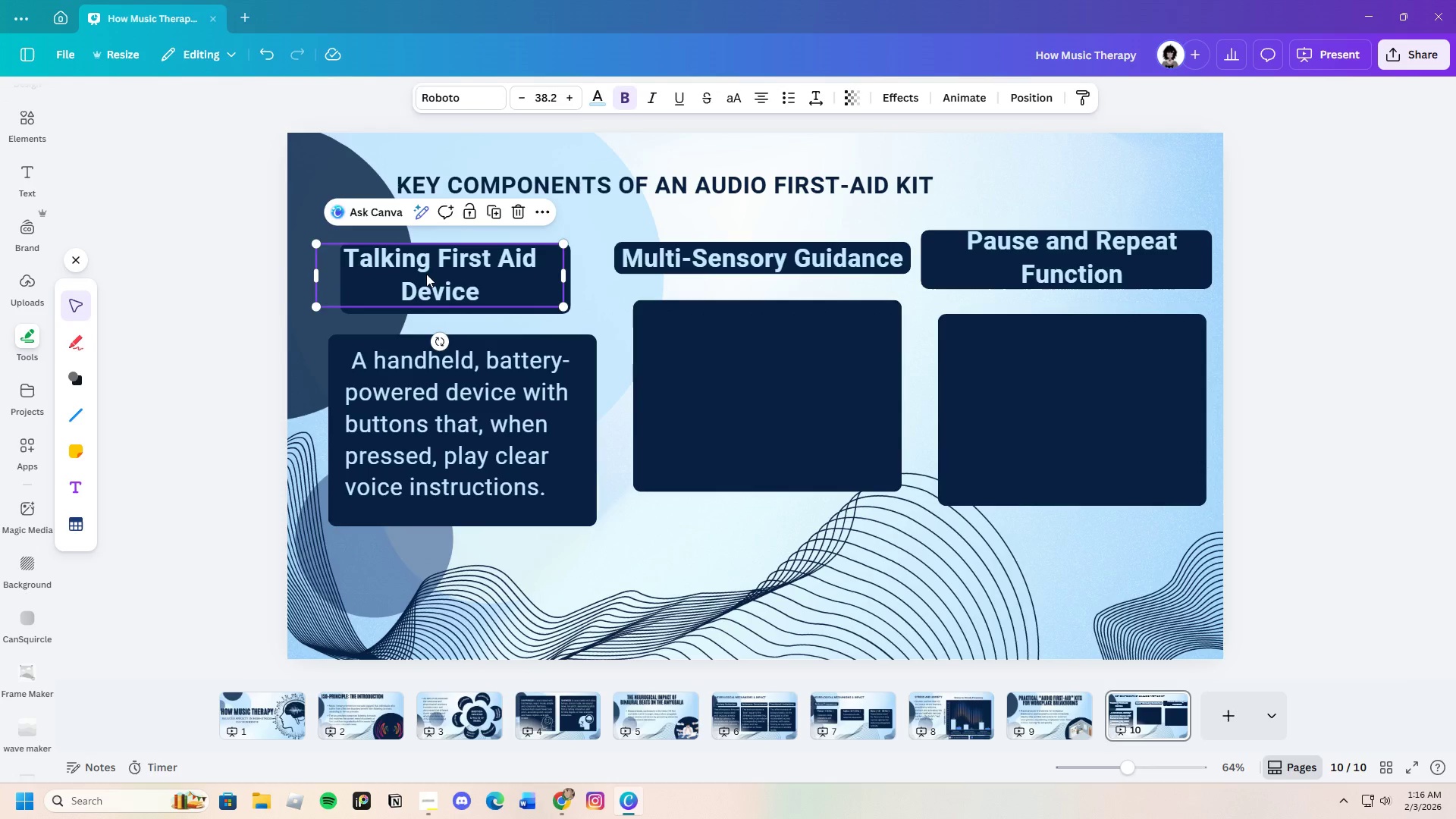 
left_click_drag(start_coordinate=[426, 274], to_coordinate=[442, 278])
 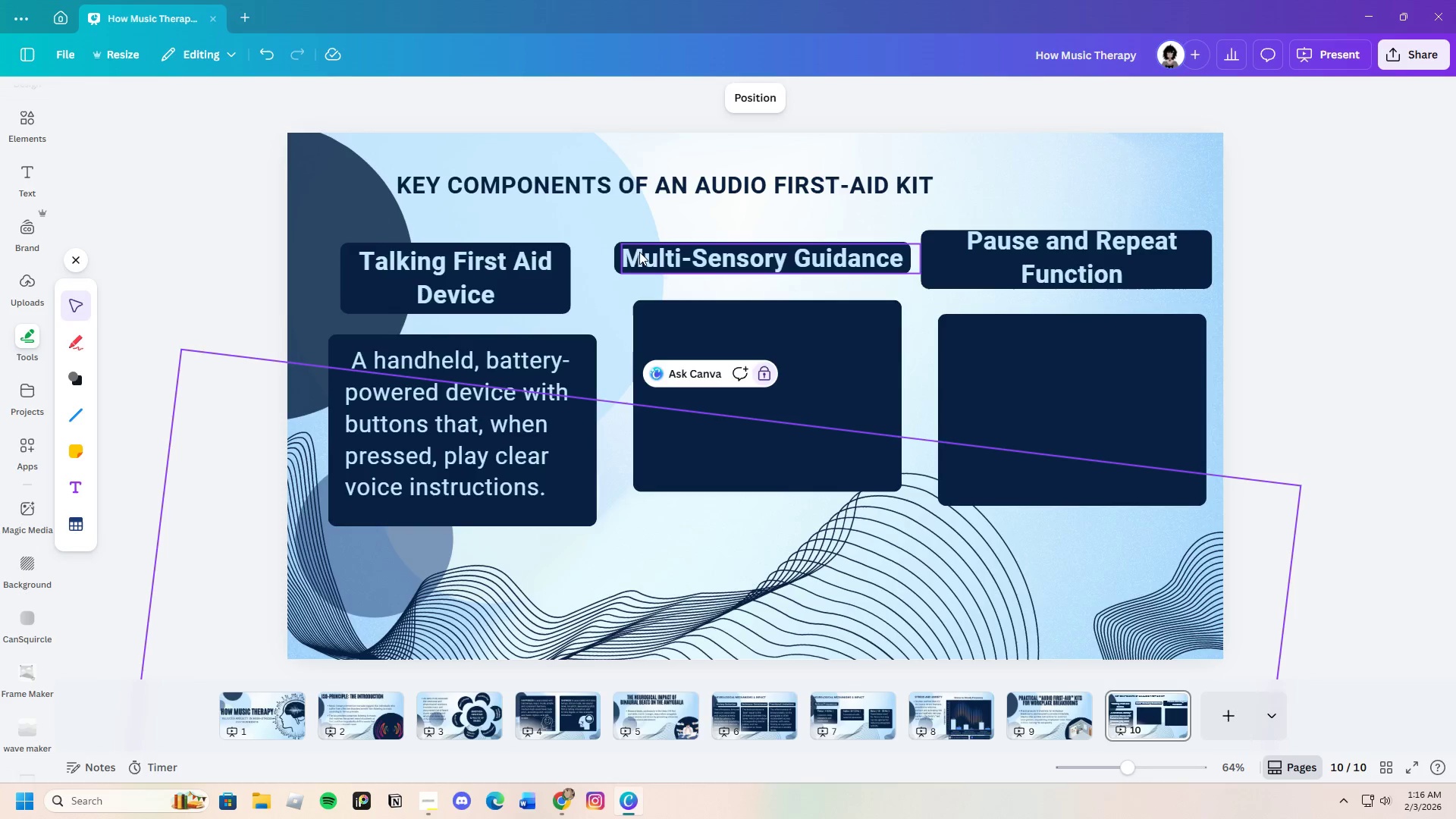 
left_click([679, 256])
 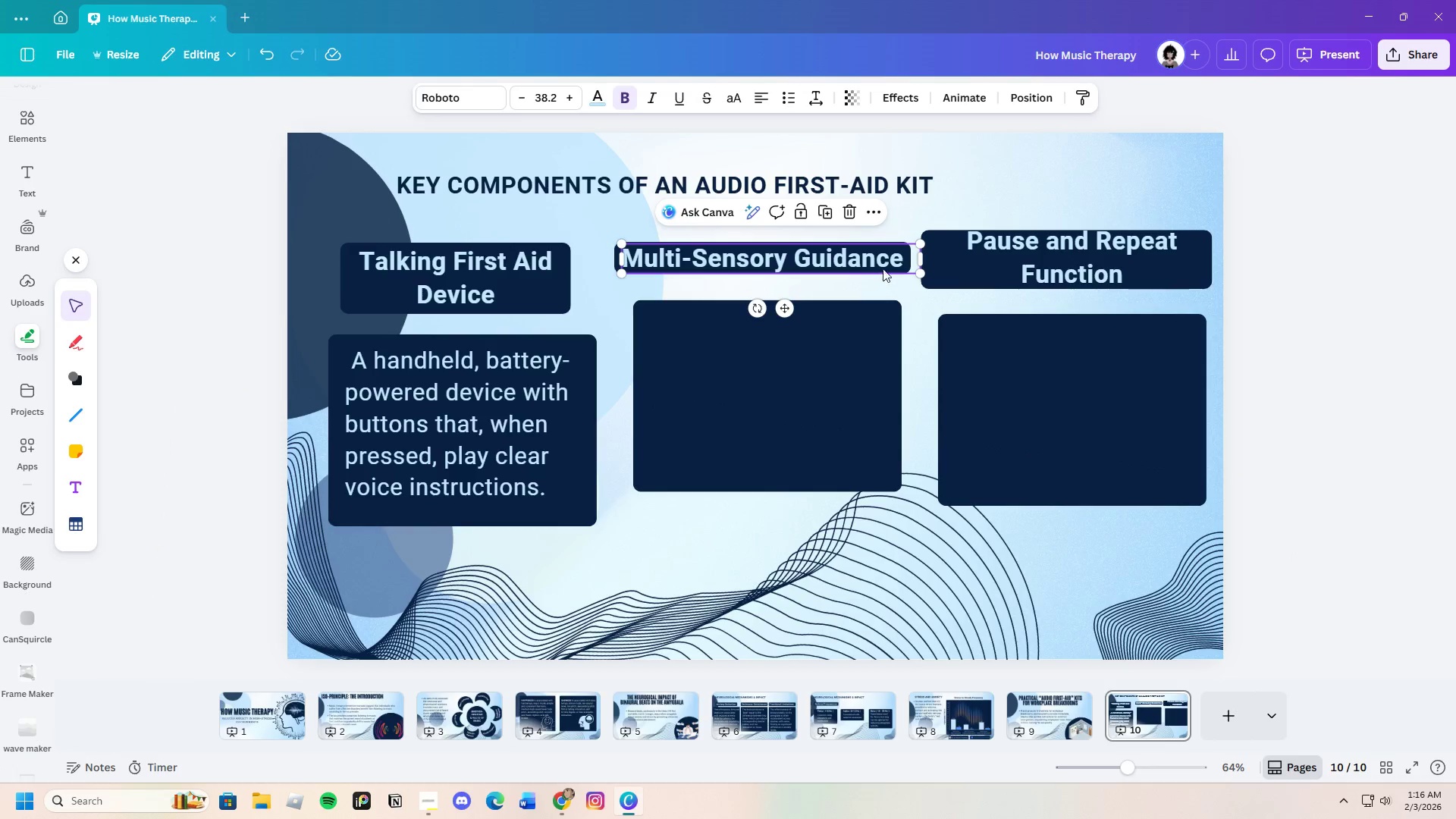 
left_click_drag(start_coordinate=[923, 257], to_coordinate=[874, 257])
 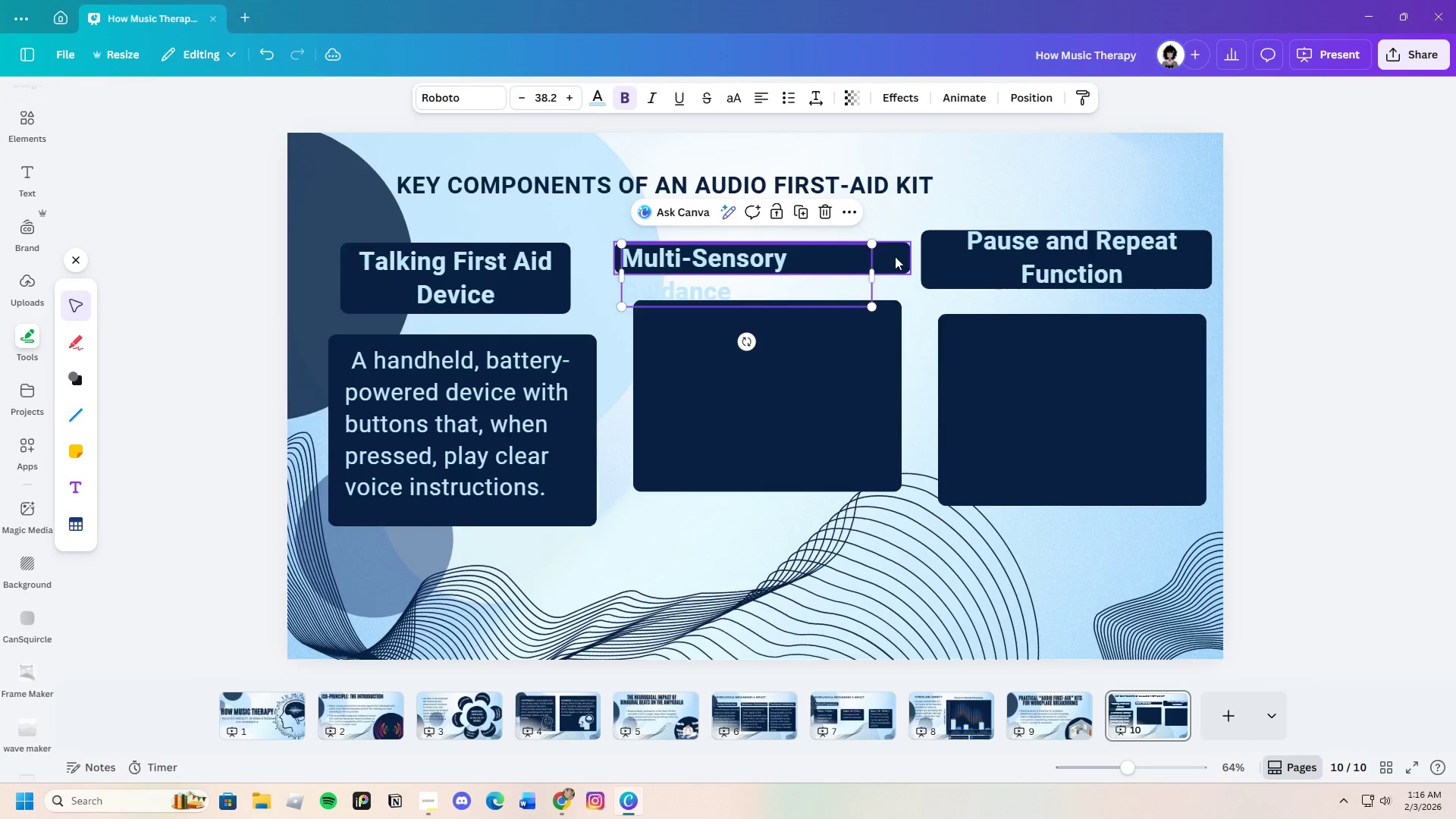 
left_click([895, 257])
 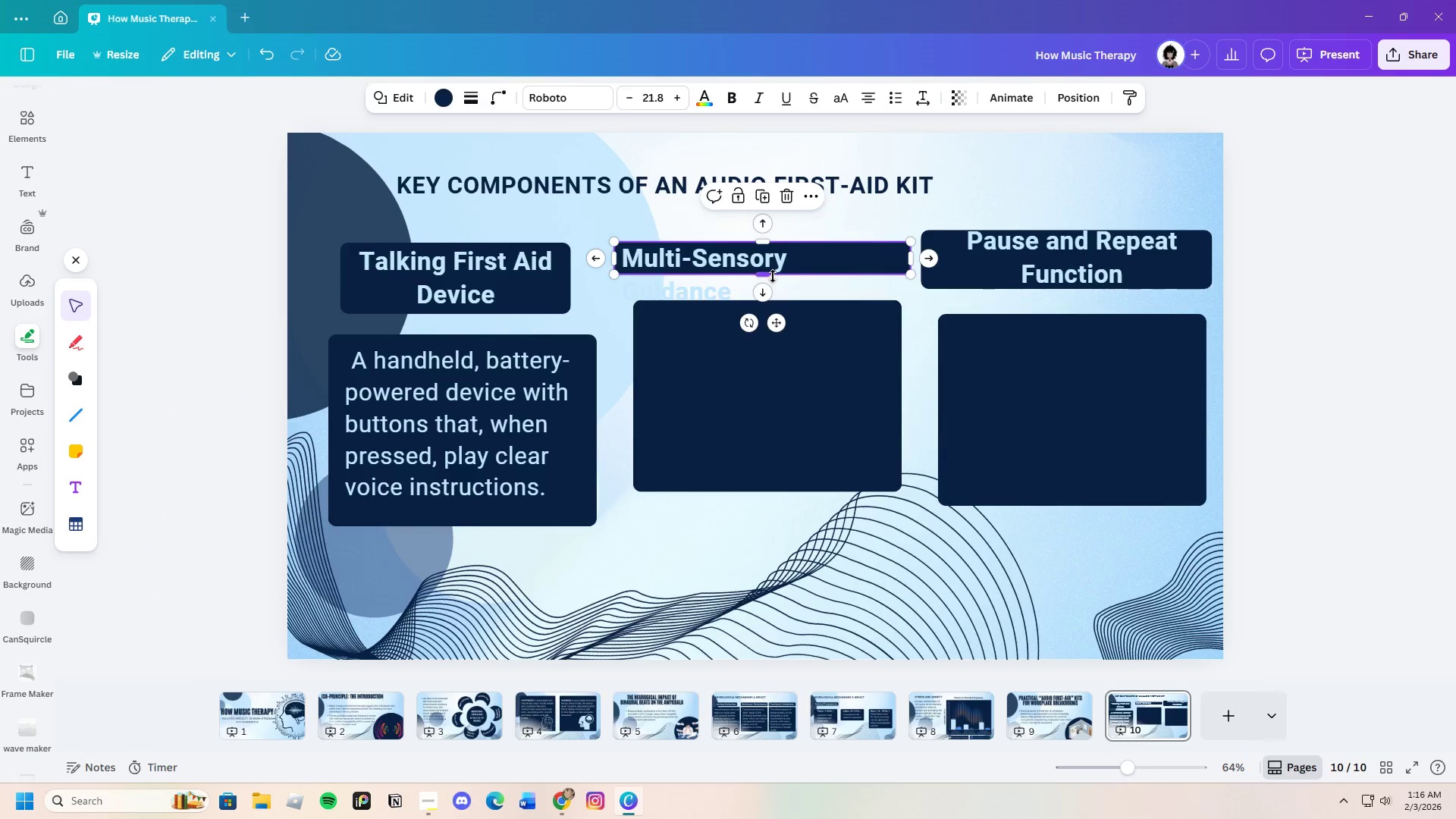 
left_click_drag(start_coordinate=[772, 275], to_coordinate=[770, 297])
 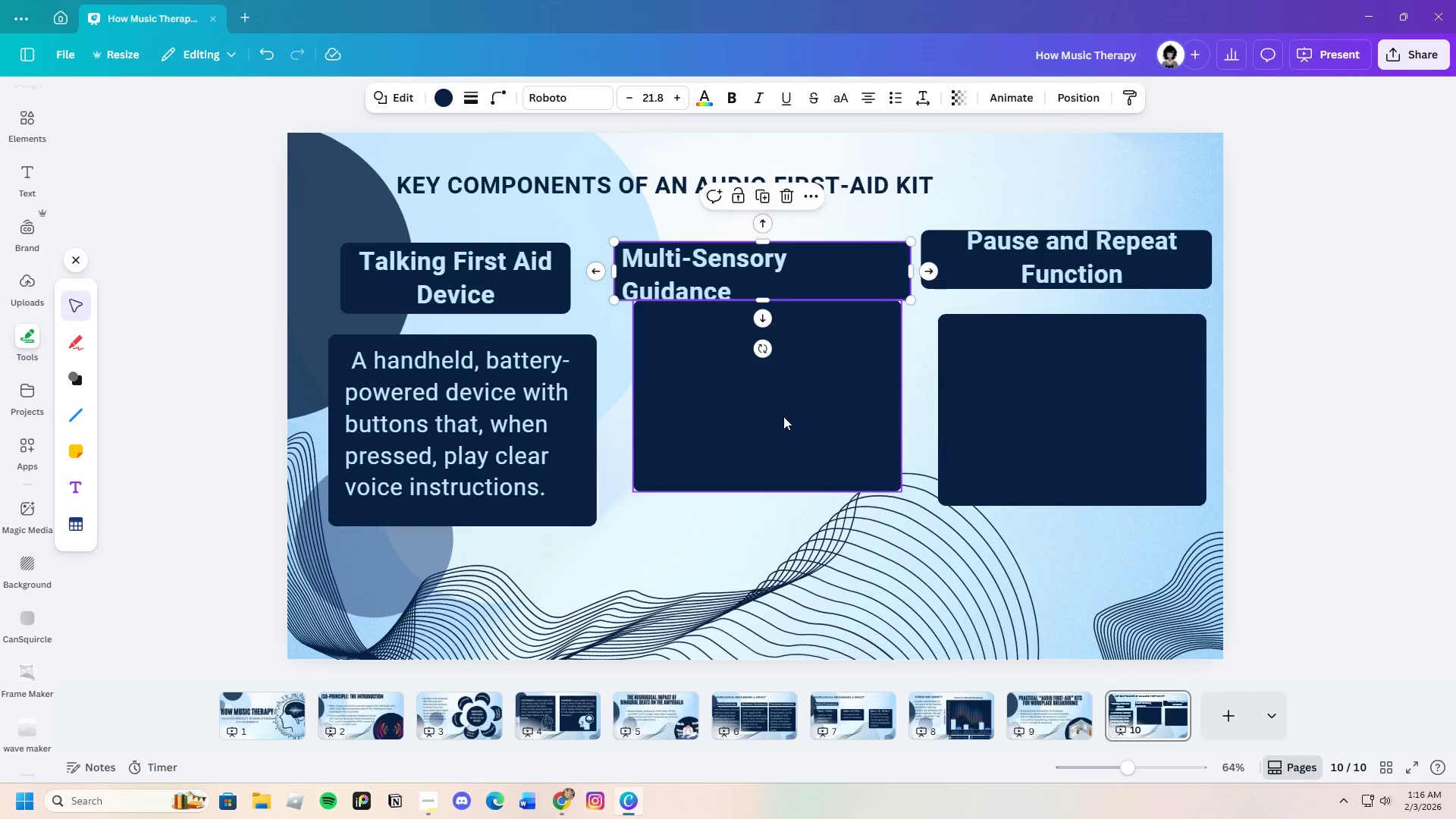 
left_click_drag(start_coordinate=[783, 416], to_coordinate=[776, 446])
 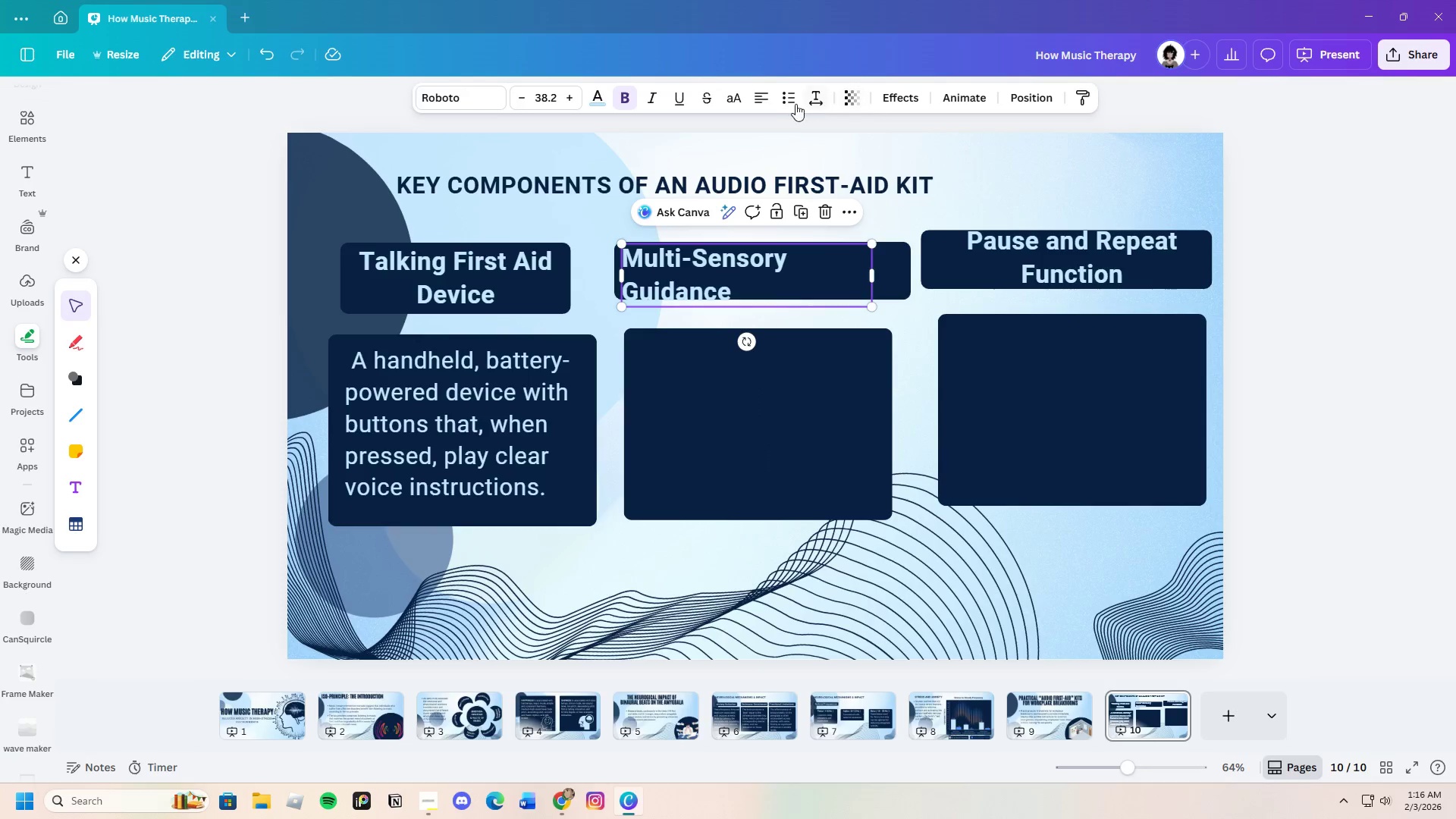 
left_click([755, 99])
 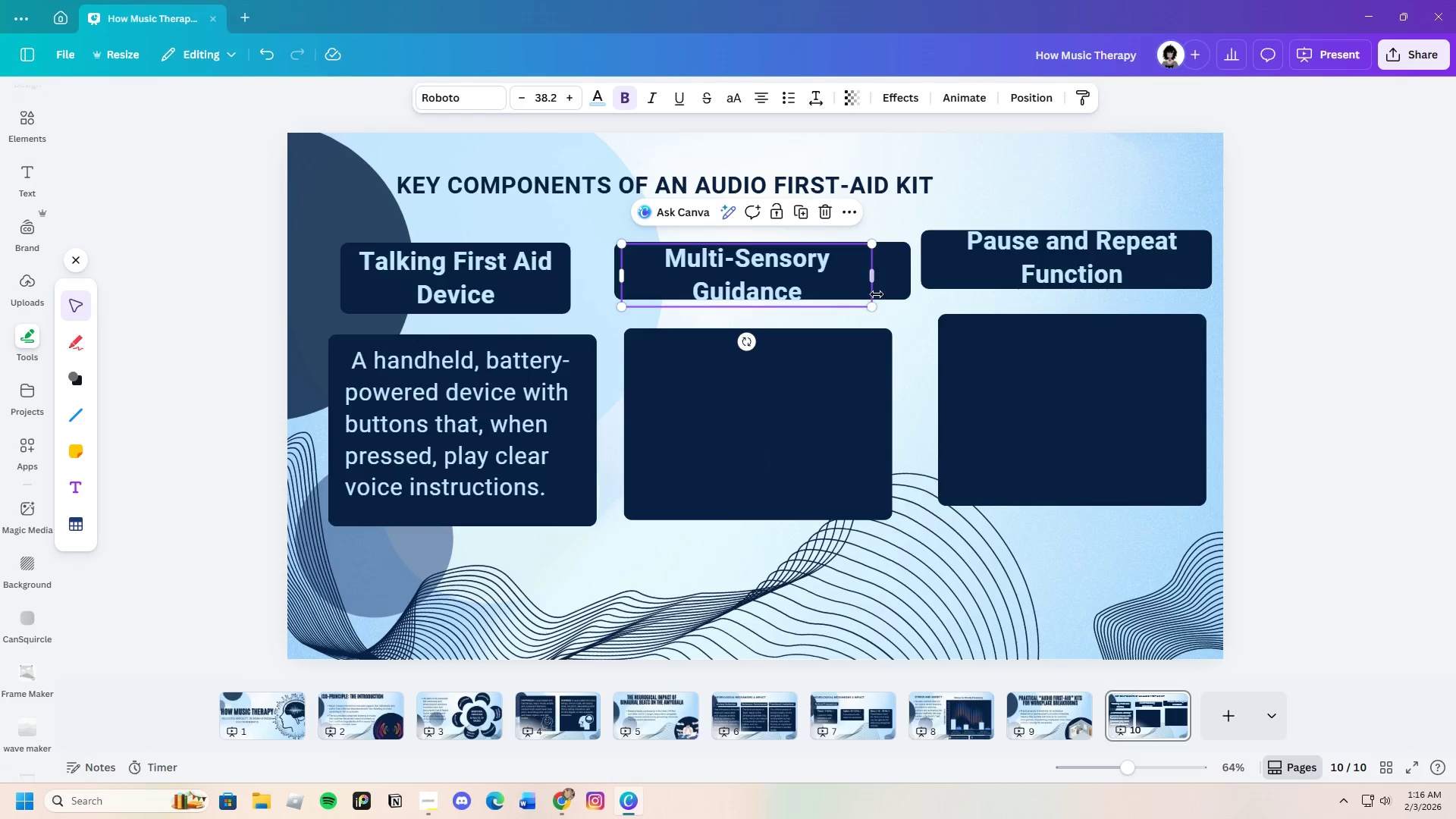 
left_click([890, 284])
 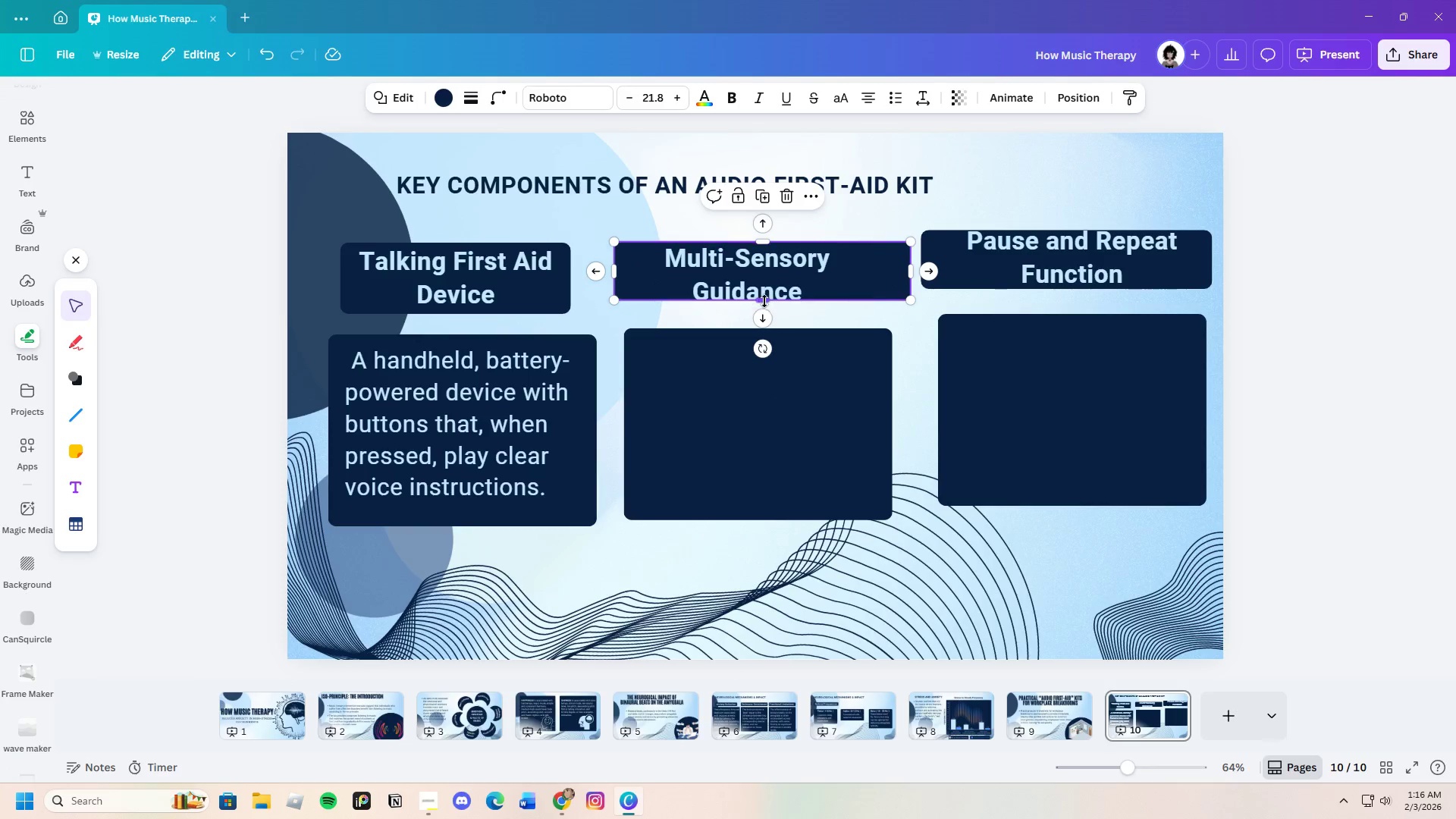 
left_click_drag(start_coordinate=[764, 301], to_coordinate=[767, 312])
 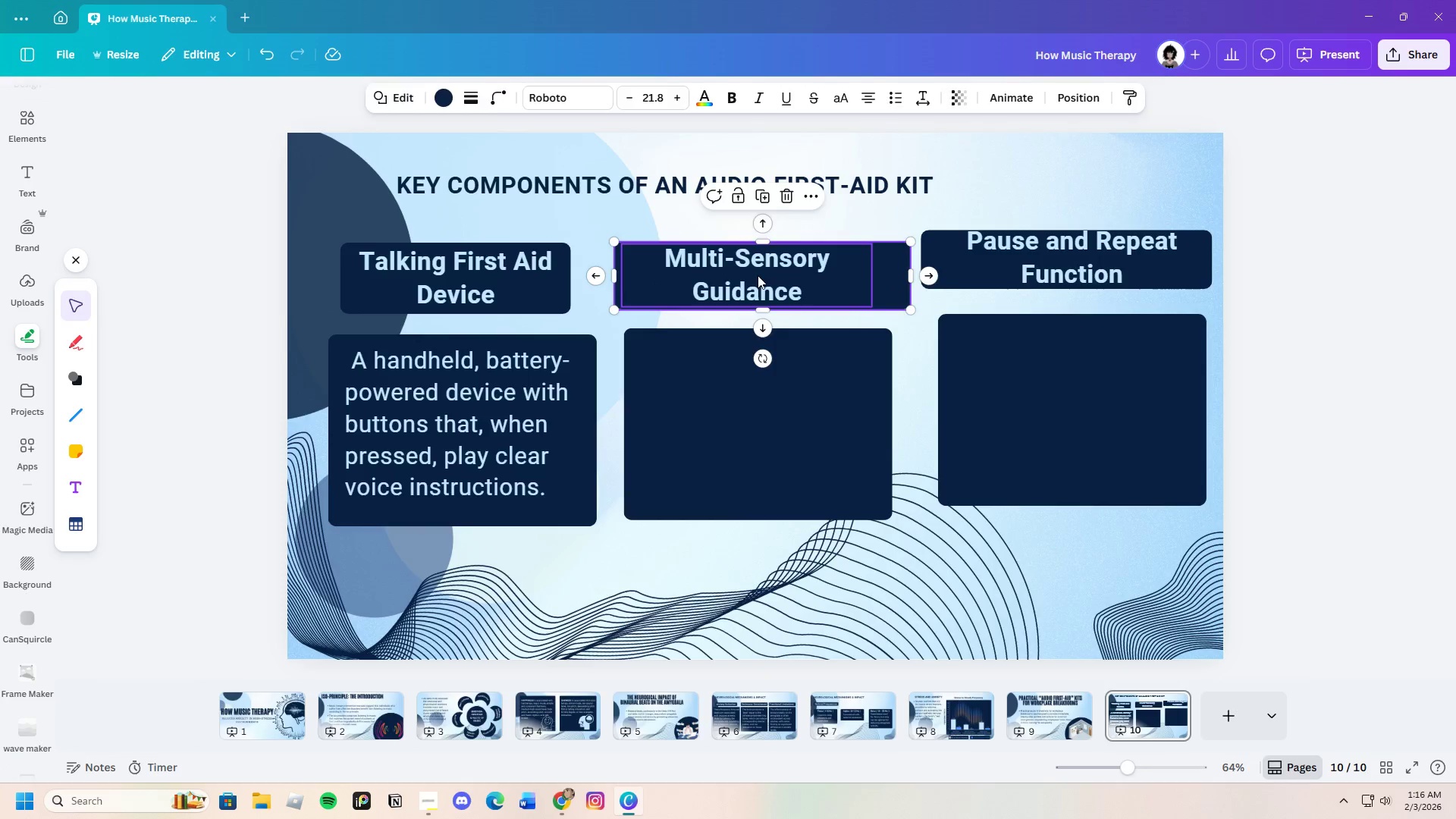 
left_click_drag(start_coordinate=[758, 275], to_coordinate=[768, 275])
 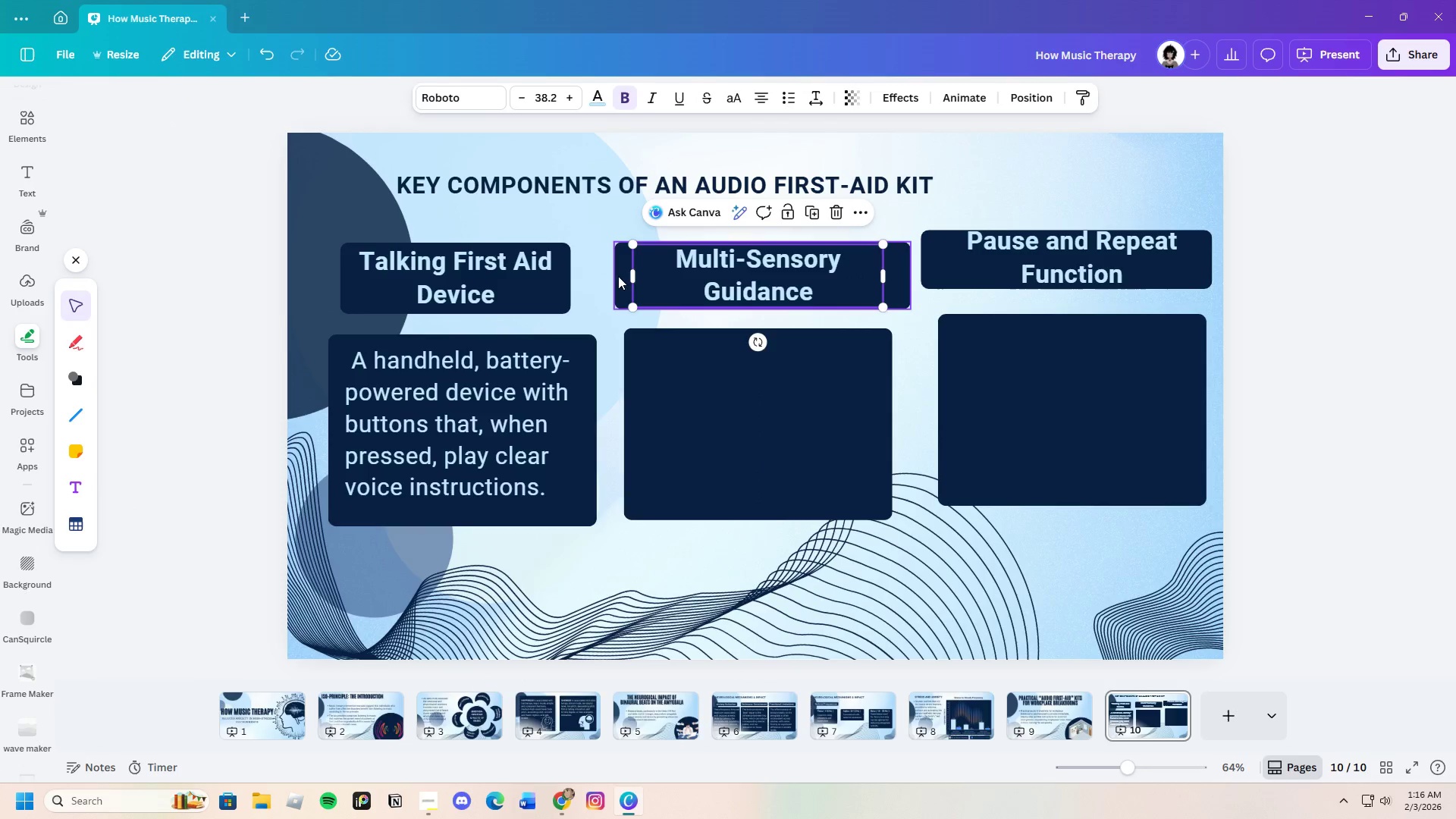 
left_click([620, 277])
 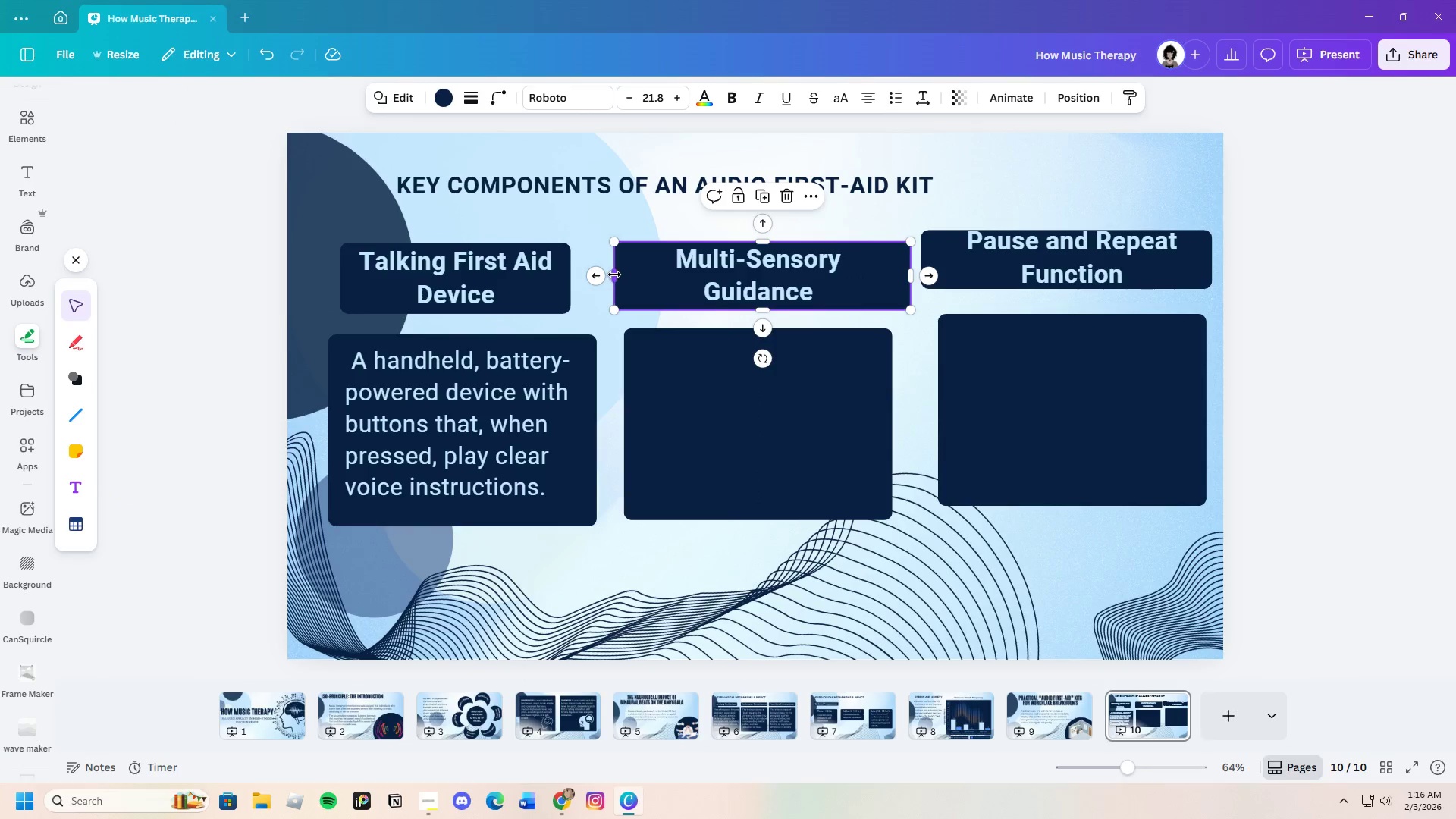 
left_click_drag(start_coordinate=[615, 274], to_coordinate=[666, 276])
 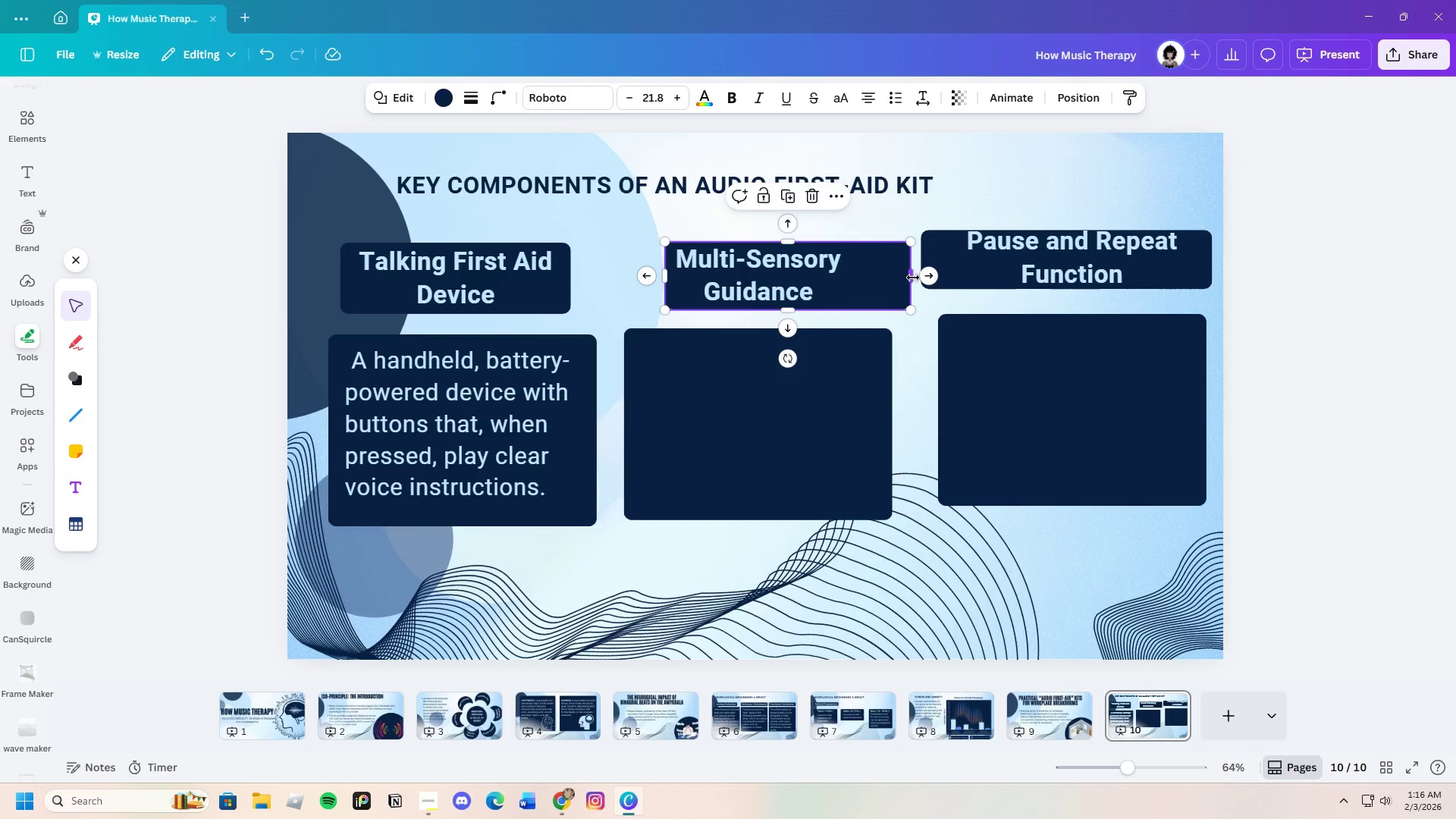 
left_click_drag(start_coordinate=[913, 278], to_coordinate=[866, 278])
 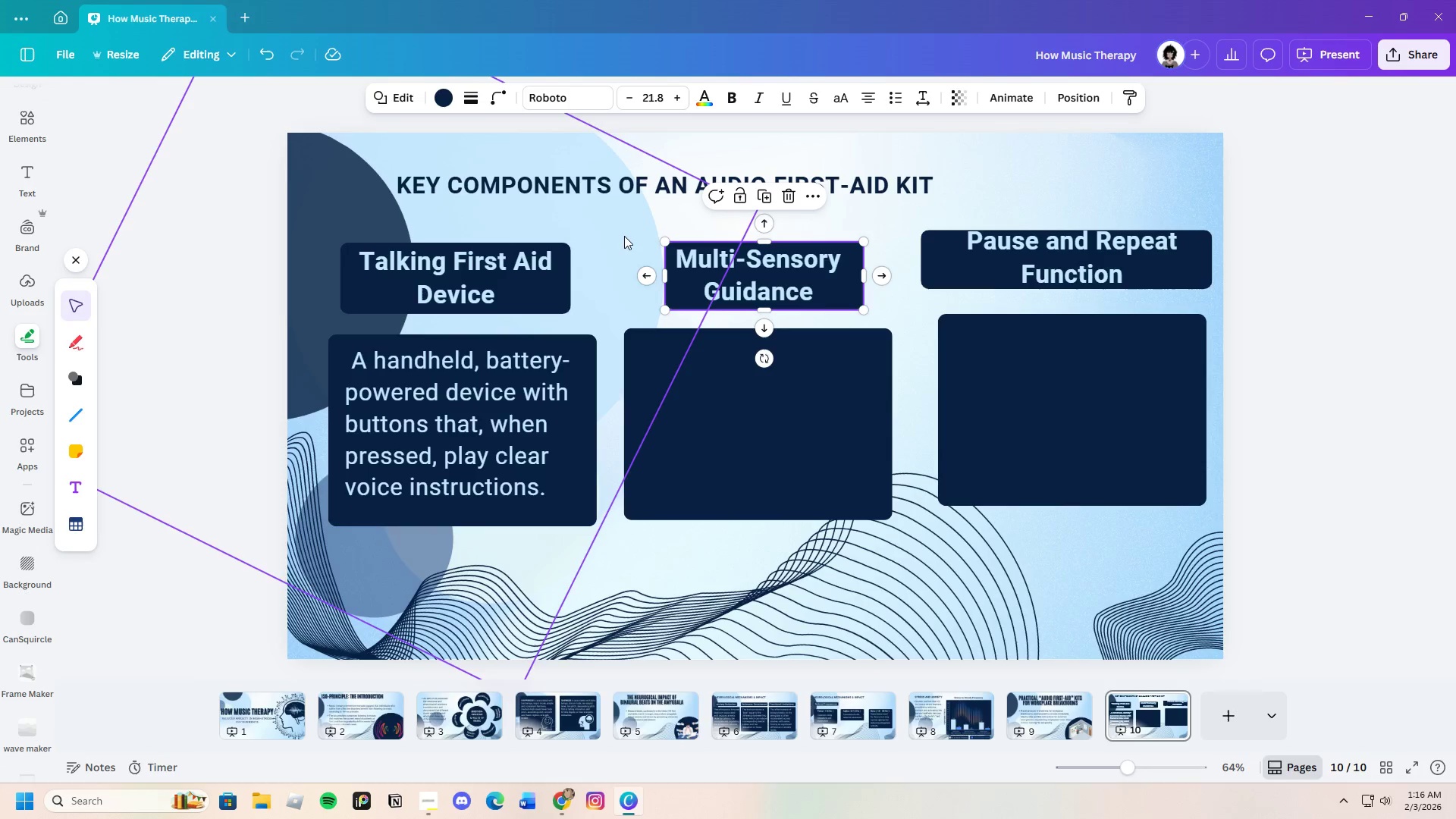 
left_click_drag(start_coordinate=[624, 236], to_coordinate=[876, 313])
 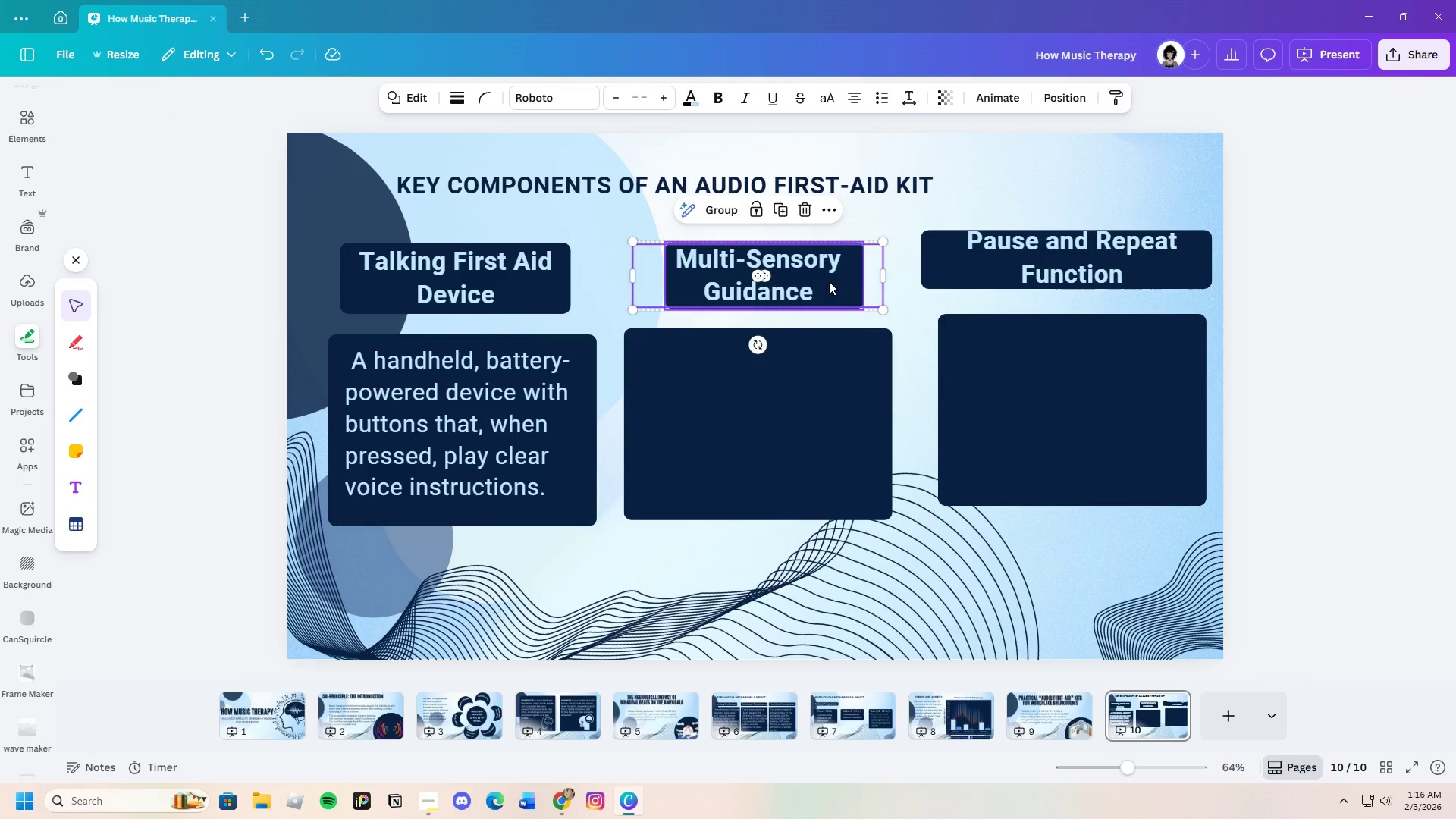 
left_click_drag(start_coordinate=[836, 281], to_coordinate=[831, 281])
 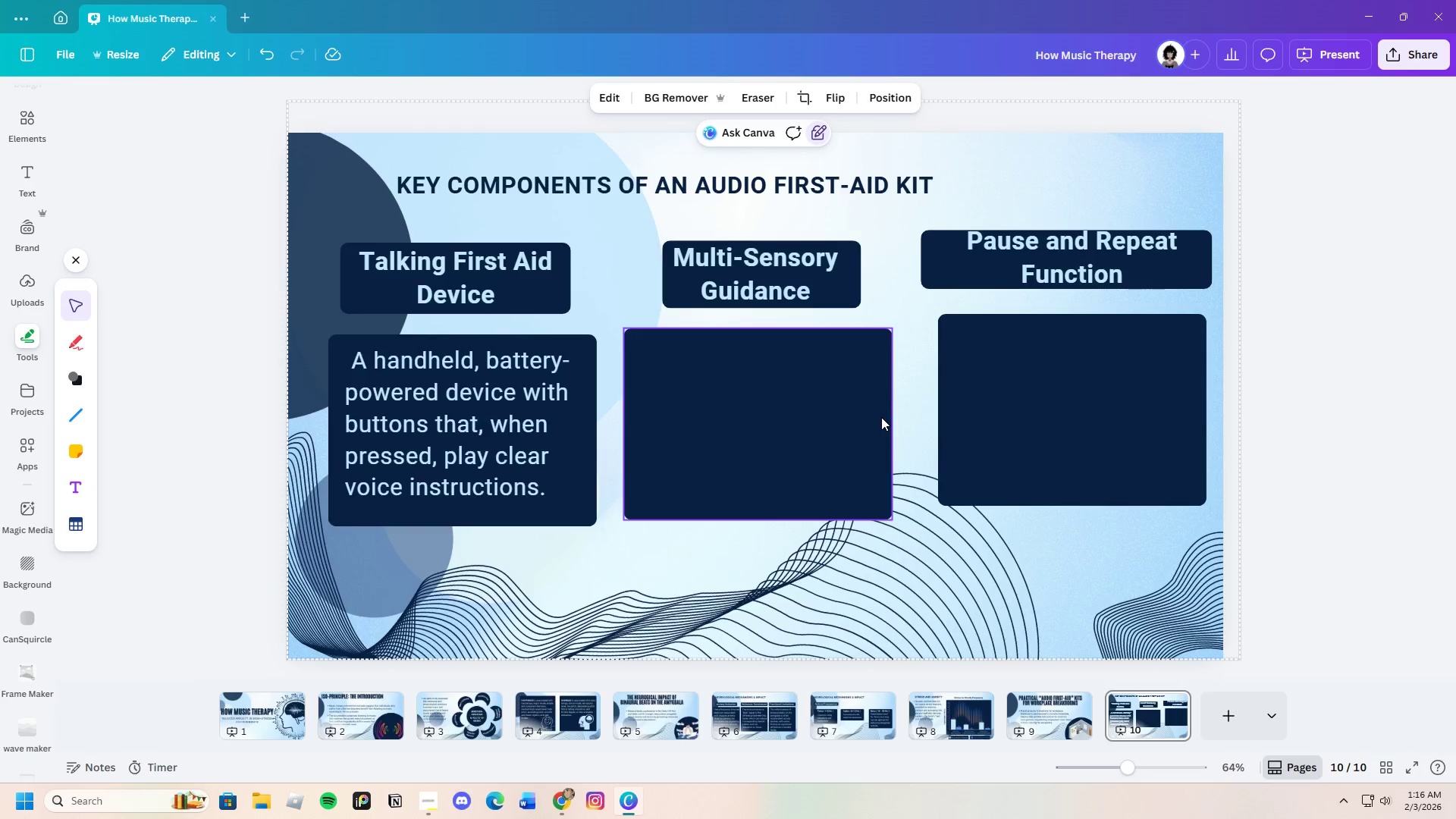 
left_click_drag(start_coordinate=[722, 224], to_coordinate=[805, 296])
 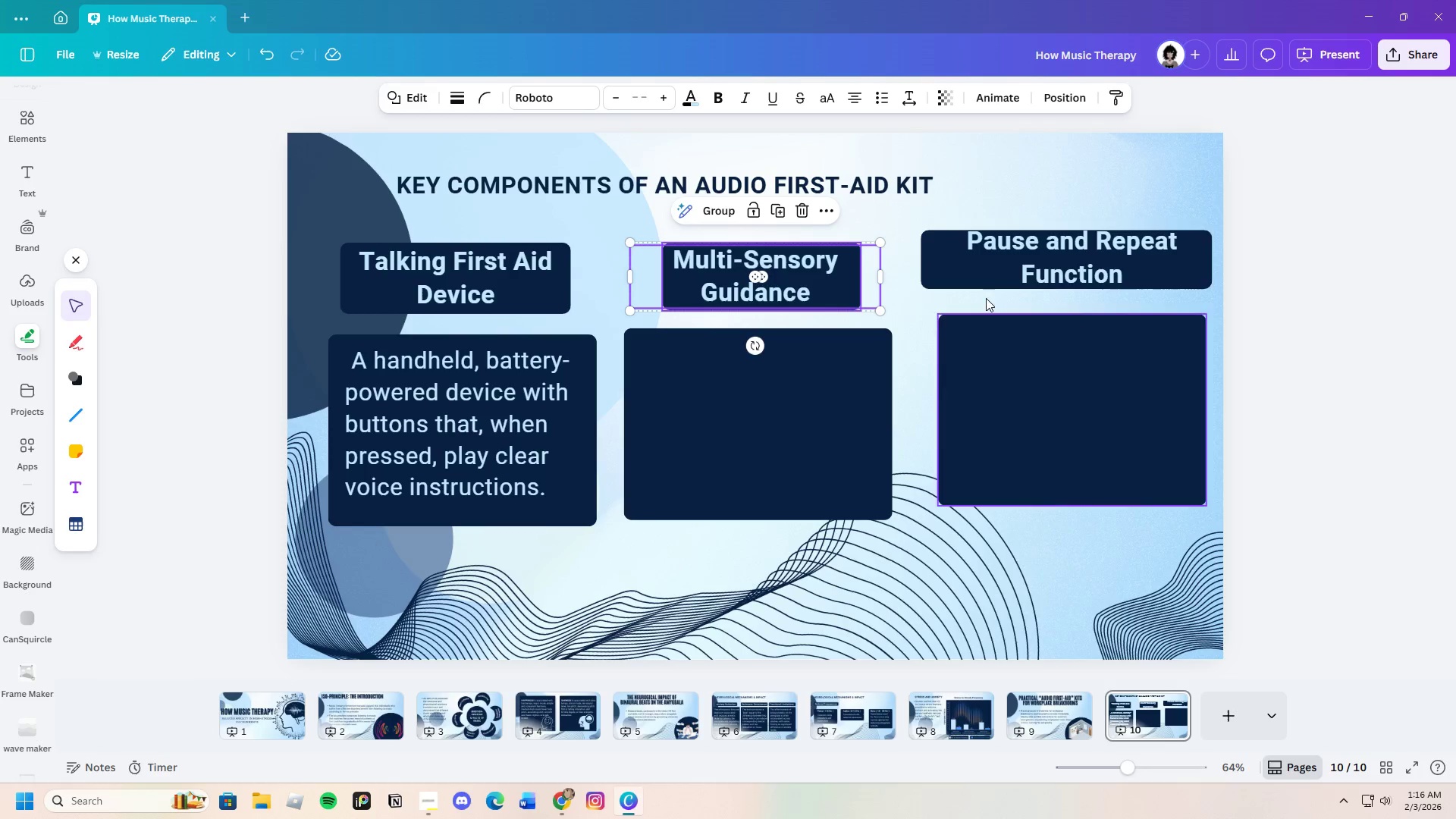 
left_click_drag(start_coordinate=[1009, 209], to_coordinate=[1092, 300])
 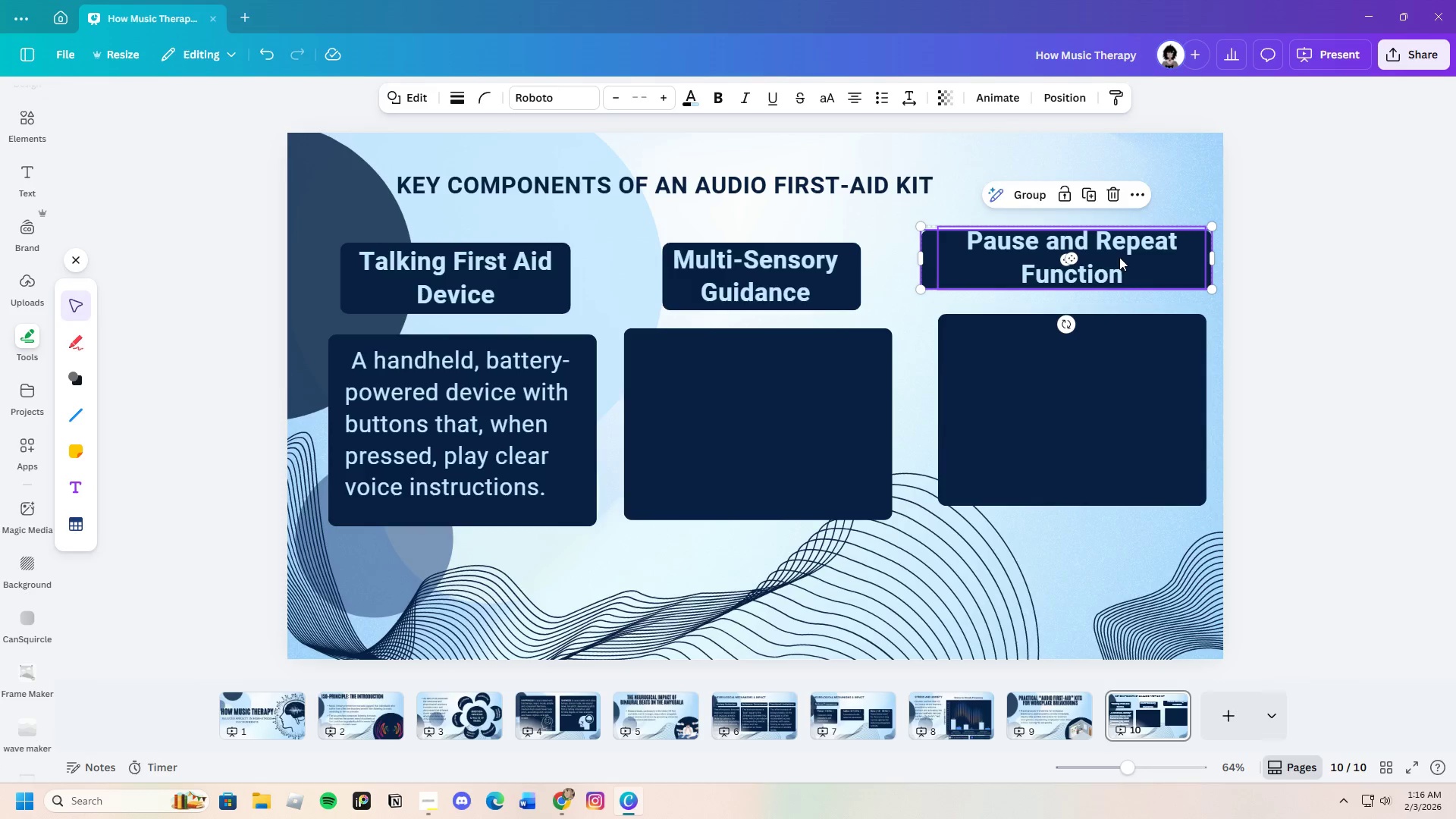 
left_click_drag(start_coordinate=[1119, 257], to_coordinate=[1119, 271])
 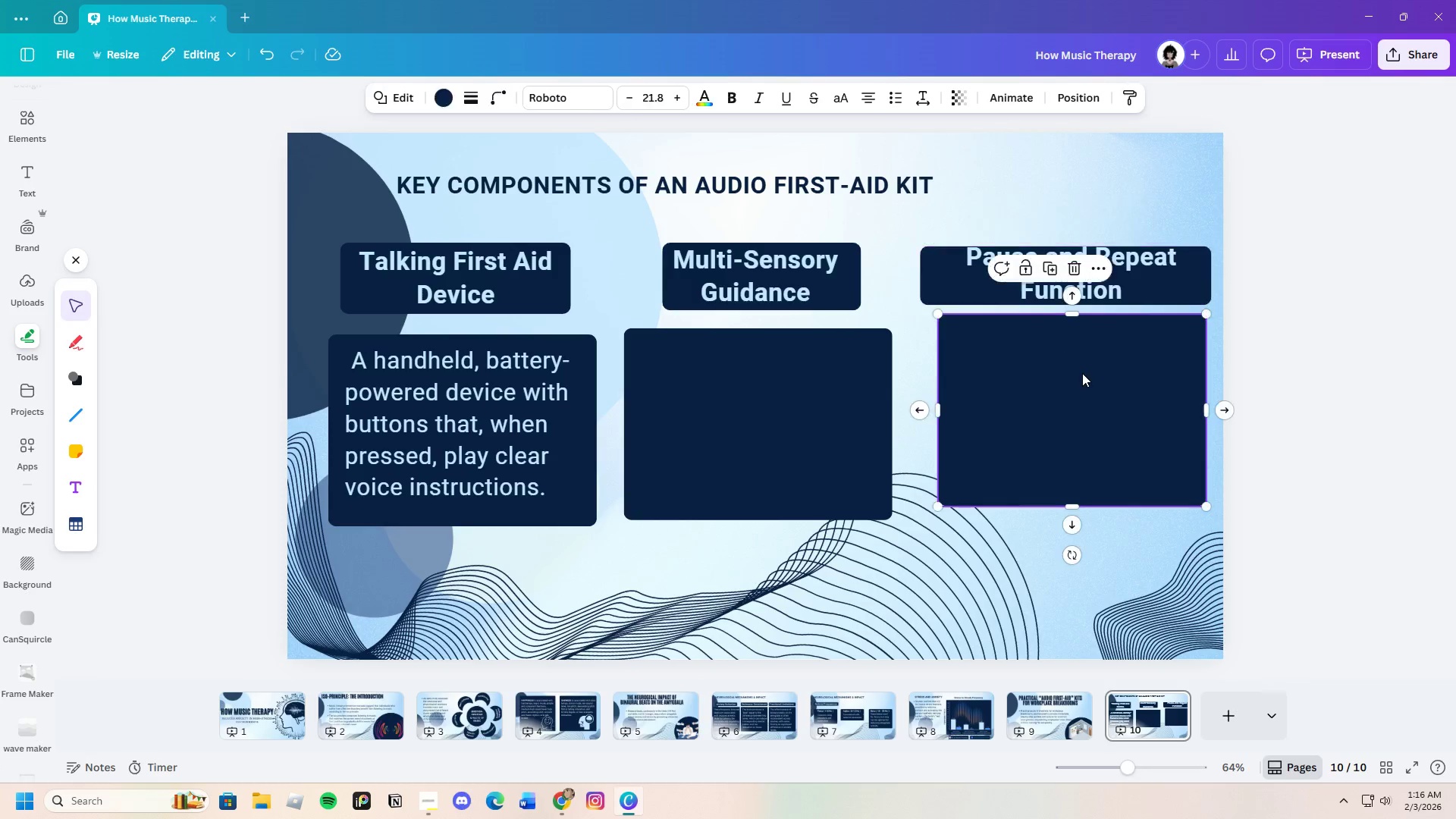 
left_click_drag(start_coordinate=[1082, 372], to_coordinate=[1084, 387])
 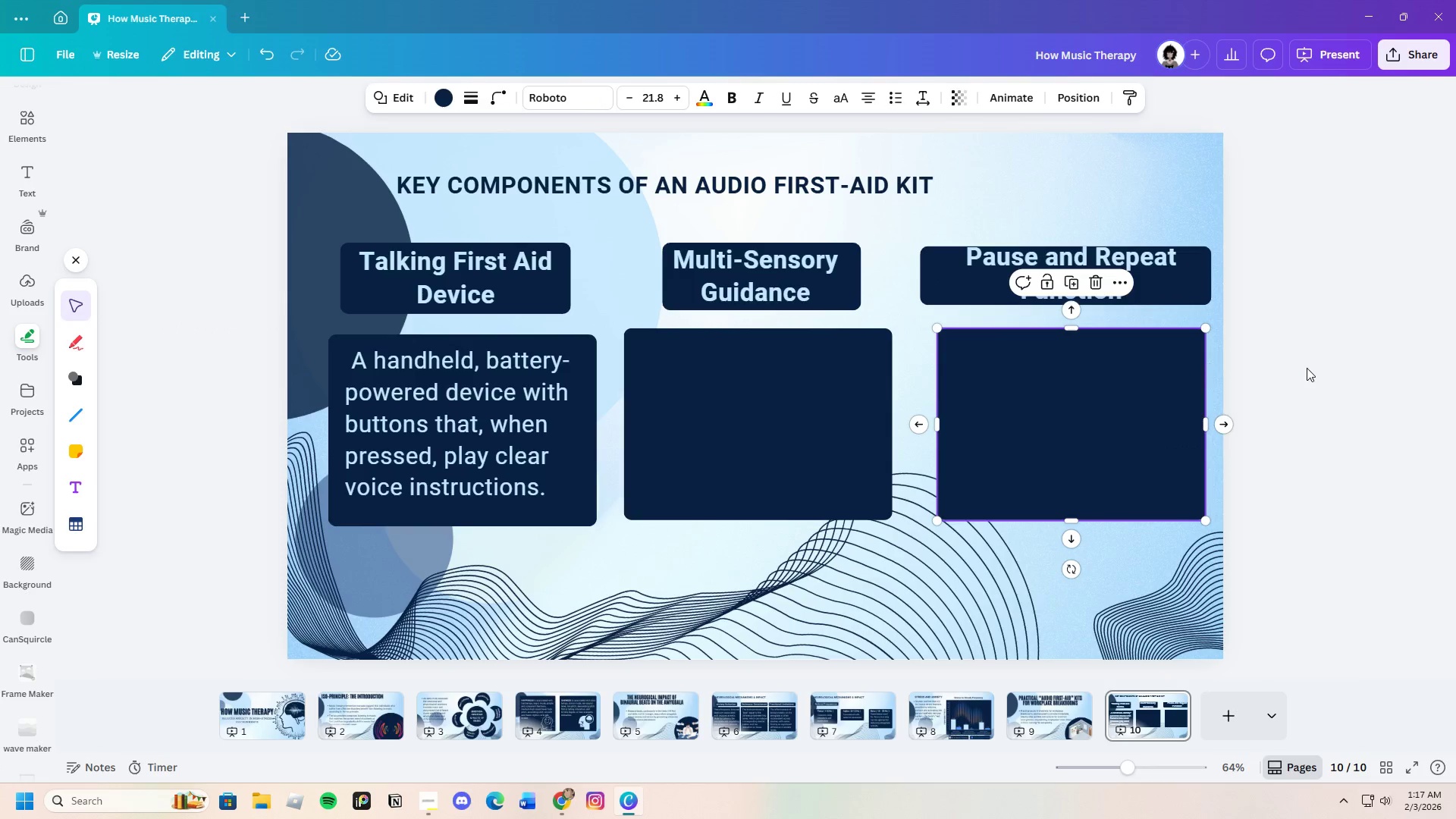 
left_click([1309, 366])
 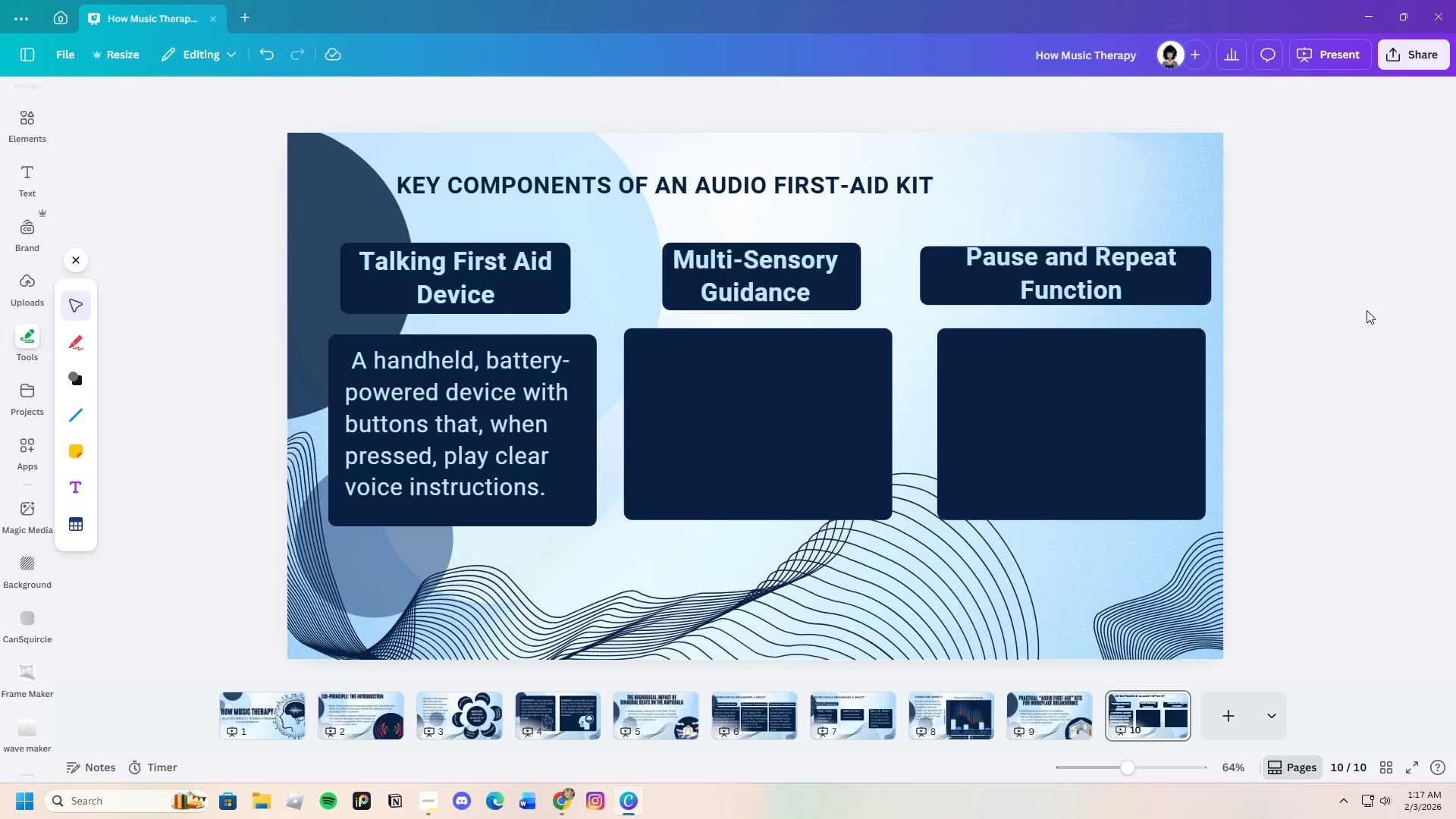 
left_click_drag(start_coordinate=[1125, 410], to_coordinate=[1117, 410])
 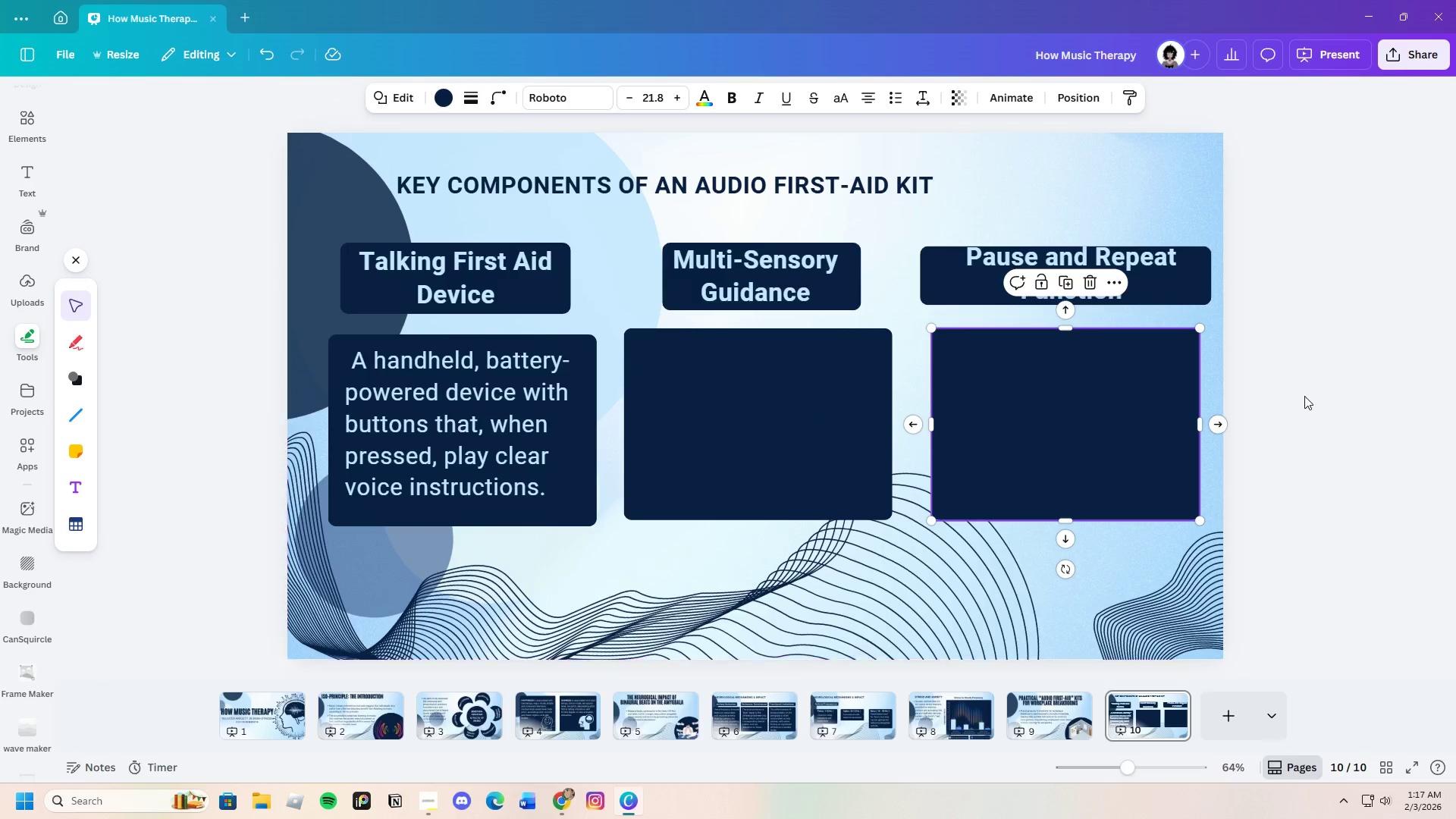 
left_click([1304, 396])
 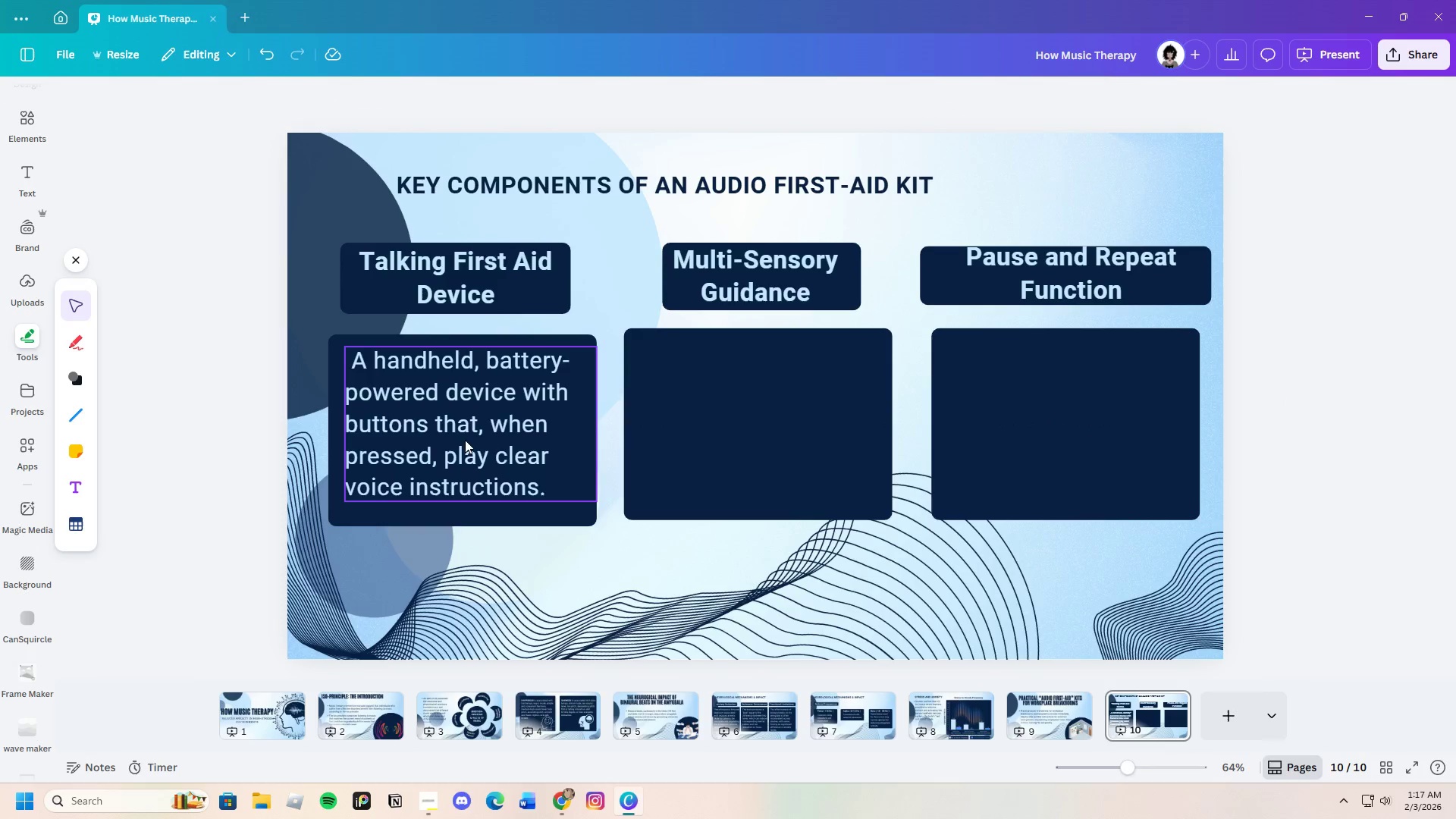 
left_click_drag(start_coordinate=[1125, 406], to_coordinate=[1113, 407])
 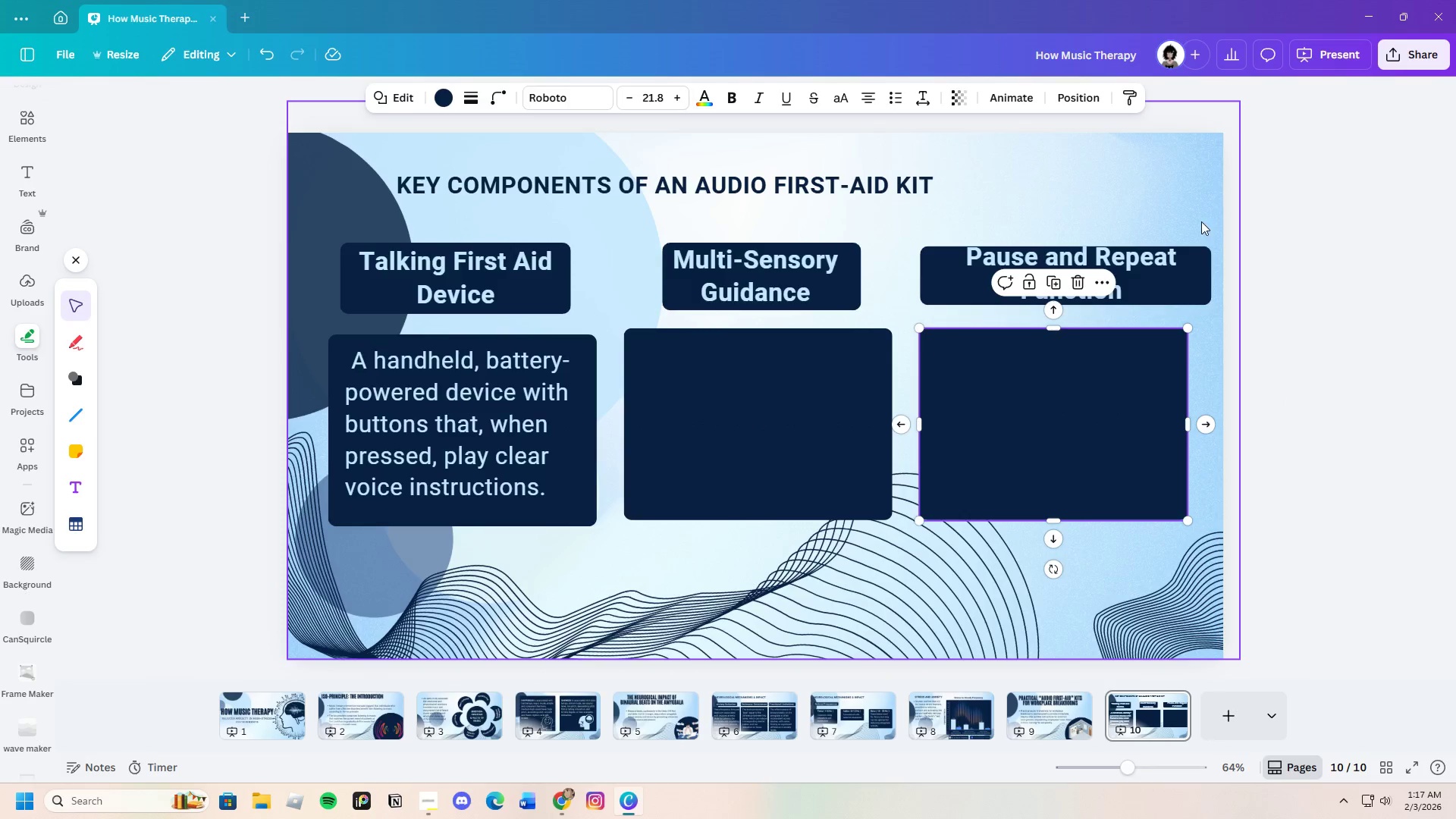 
left_click_drag(start_coordinate=[1199, 232], to_coordinate=[1197, 273])
 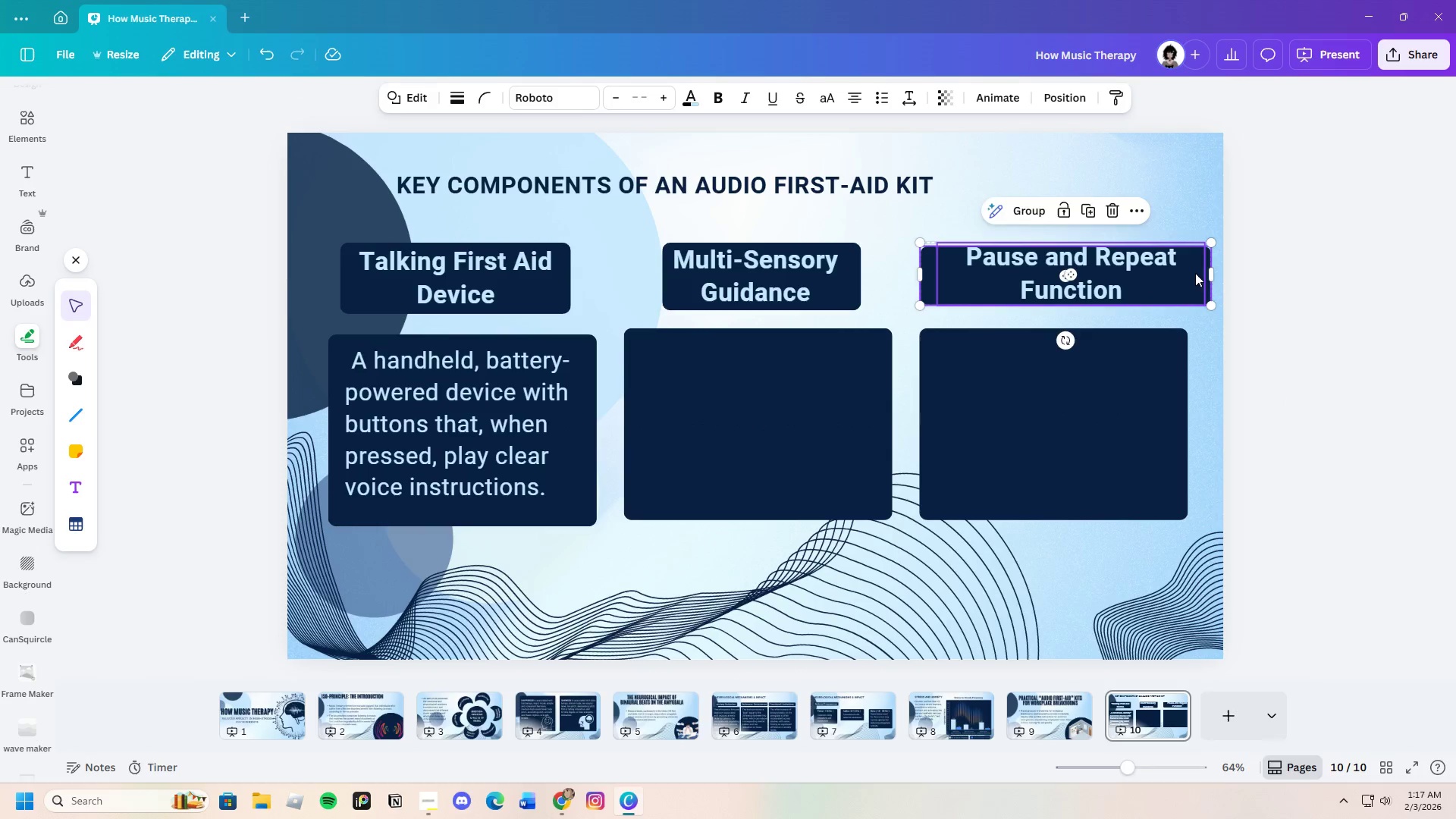 
left_click_drag(start_coordinate=[1195, 273], to_coordinate=[1180, 275])
 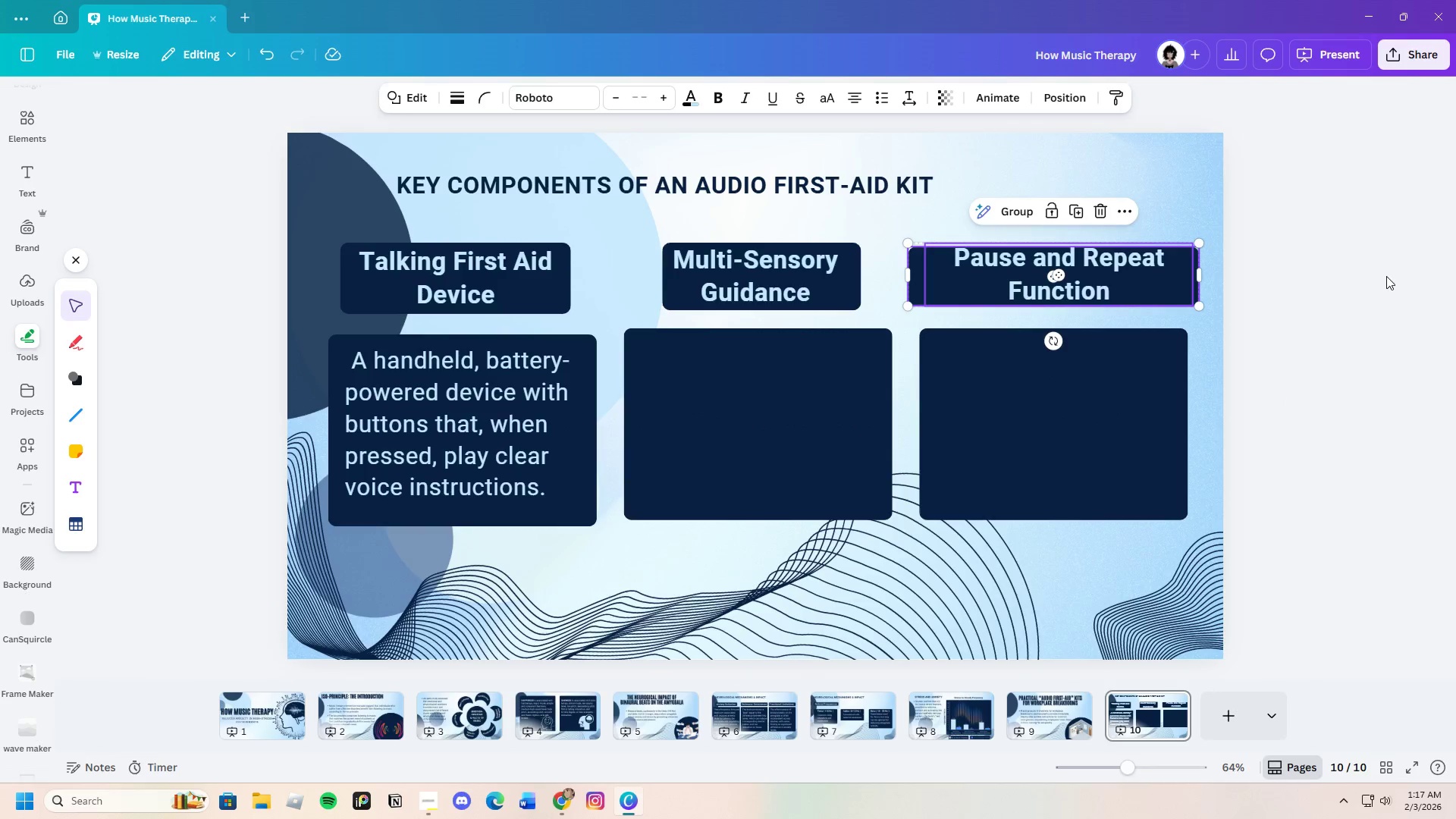 
left_click([1386, 276])
 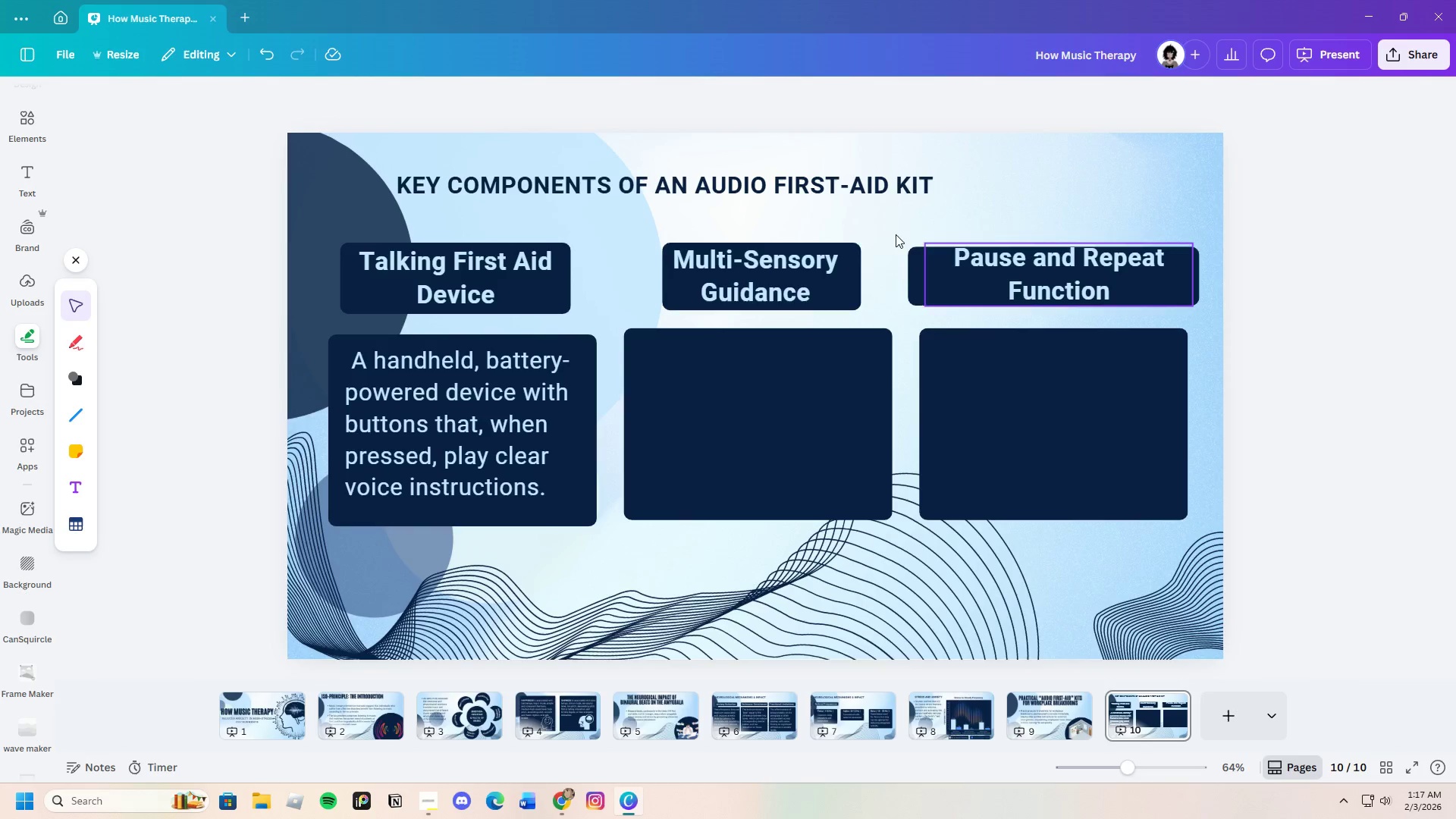 
left_click_drag(start_coordinate=[831, 224], to_coordinate=[807, 283])
 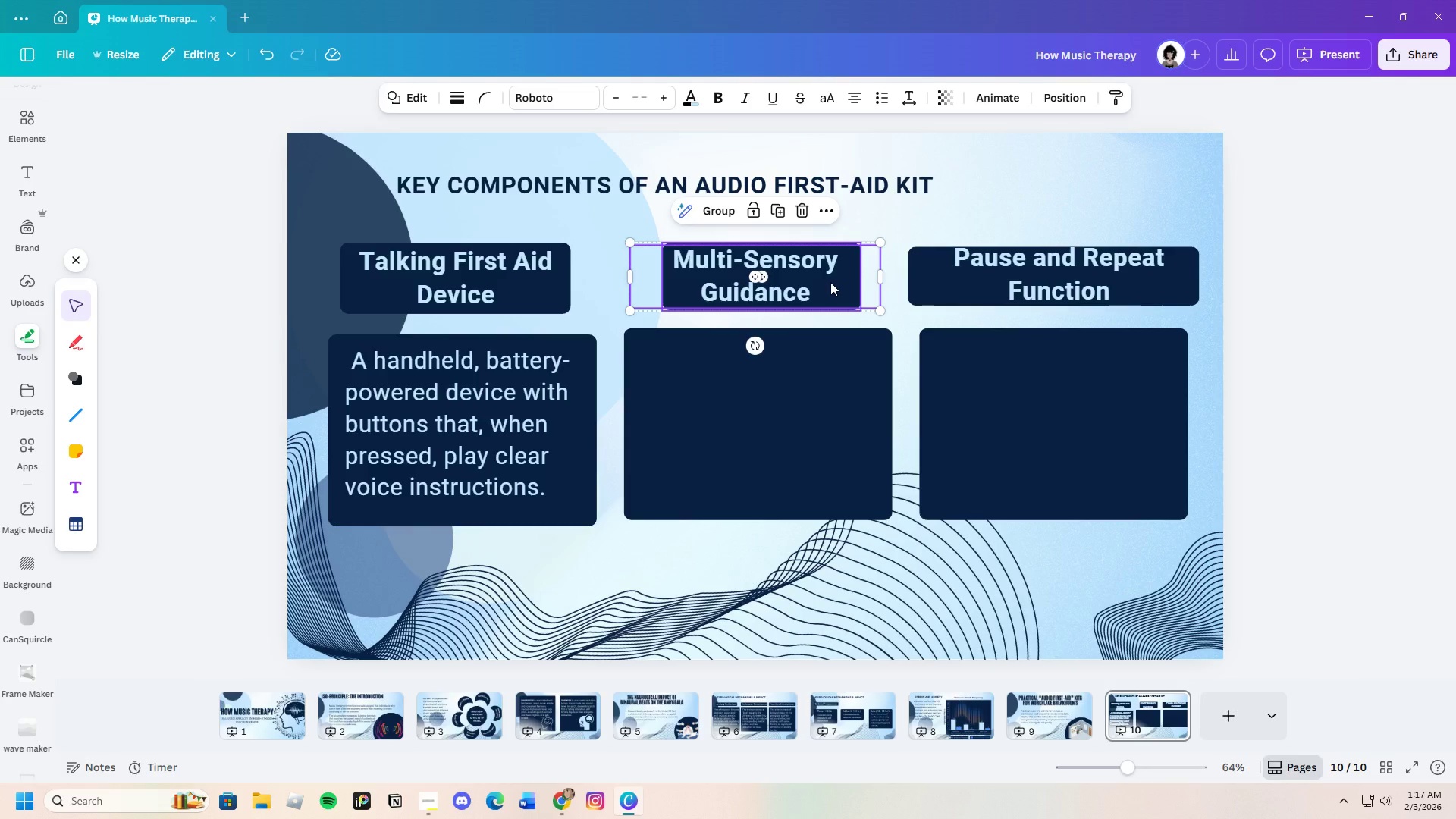 
left_click_drag(start_coordinate=[830, 282], to_coordinate=[819, 284])
 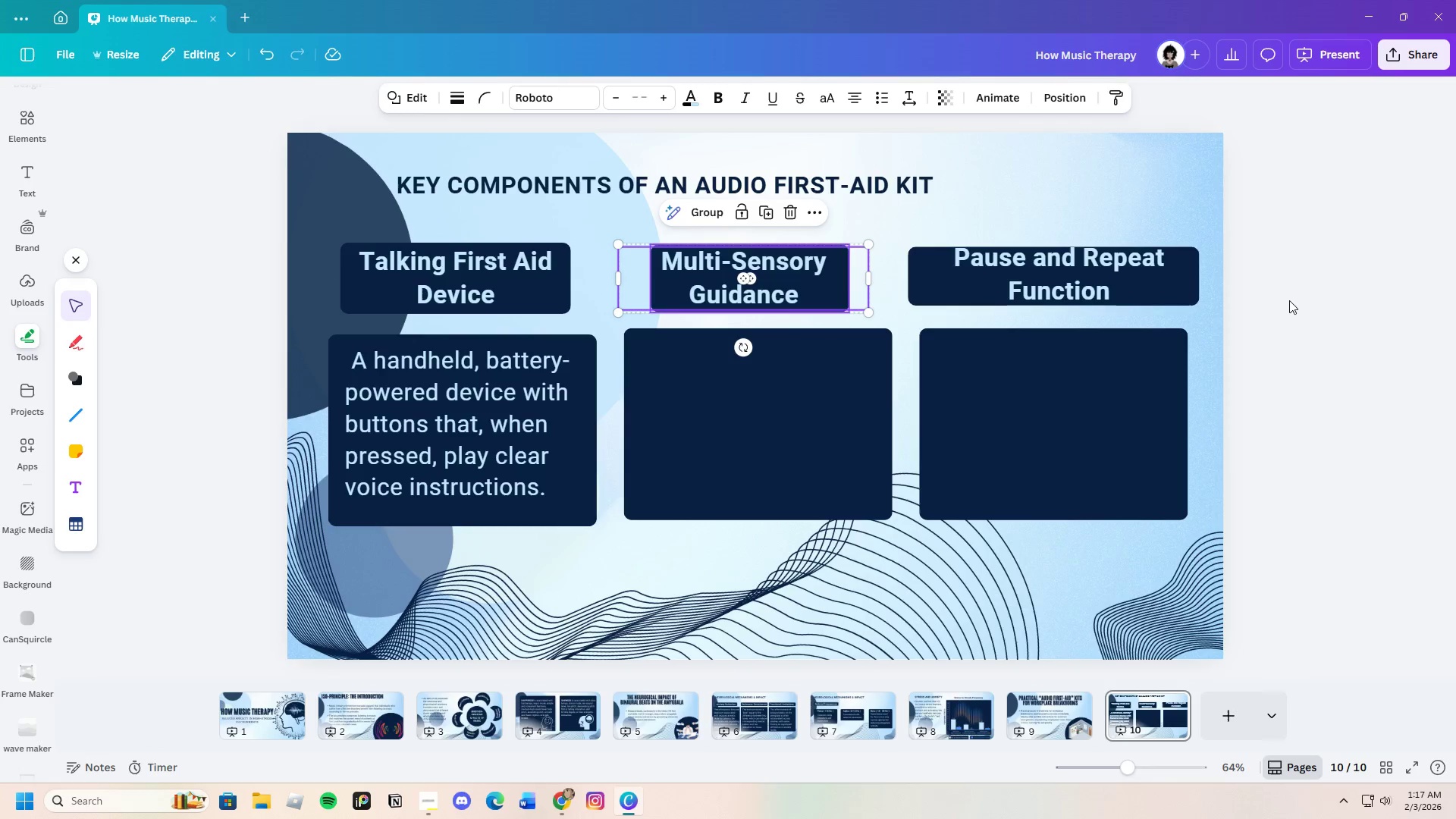 
left_click([1289, 300])
 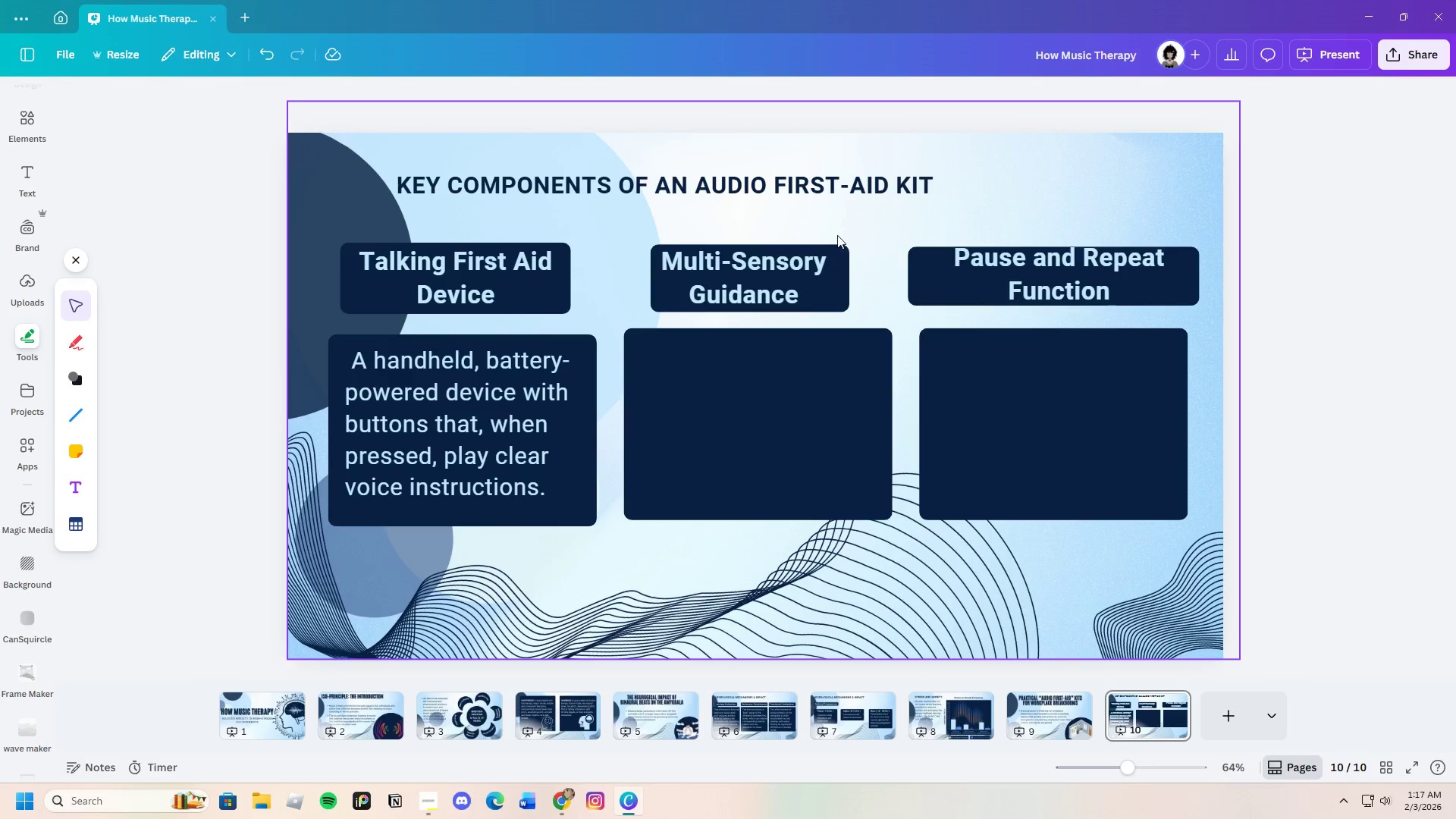 
left_click_drag(start_coordinate=[816, 235], to_coordinate=[811, 291])
 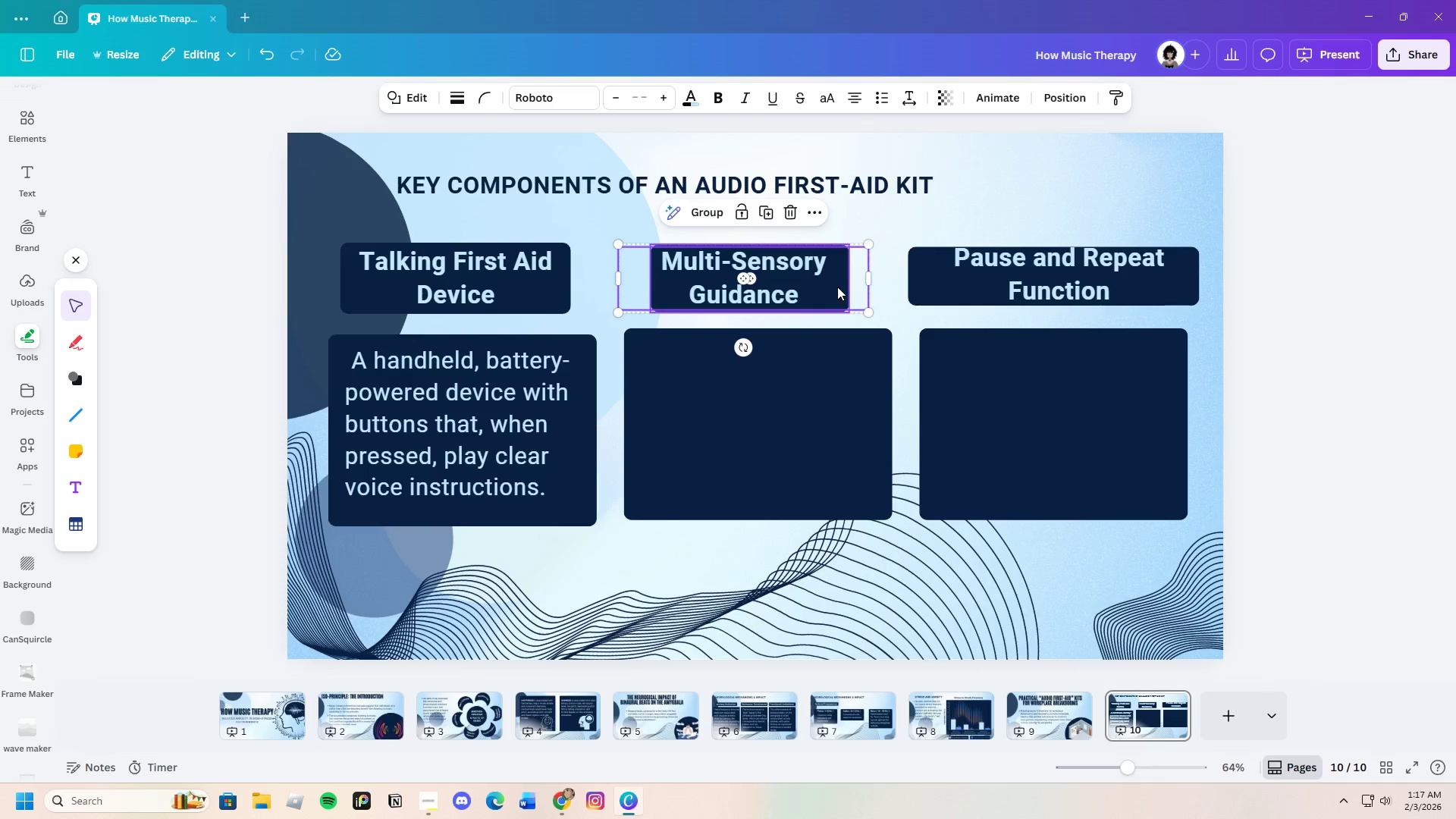 
left_click_drag(start_coordinate=[837, 287], to_coordinate=[849, 286])
 